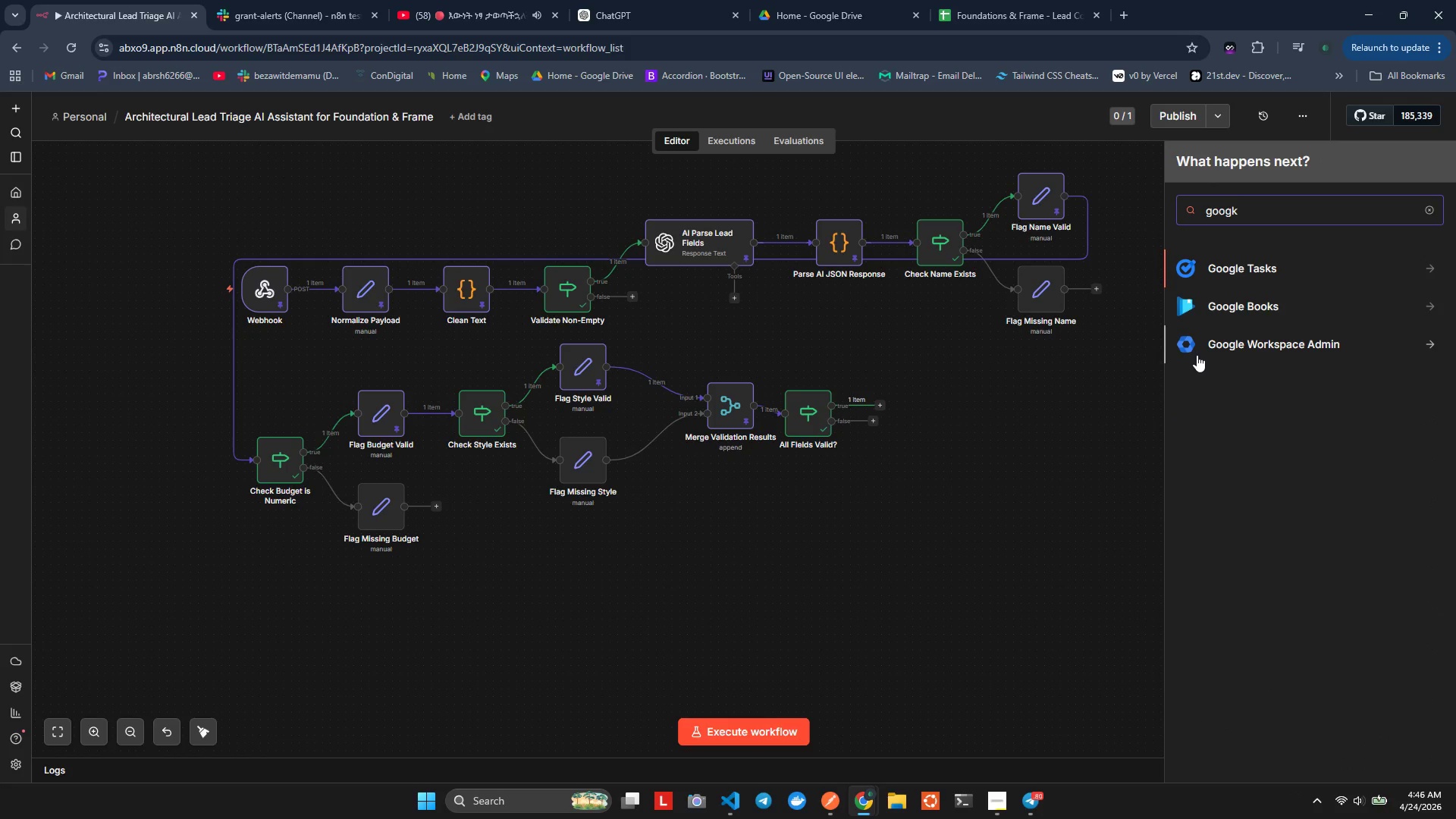 
key(Backspace)
 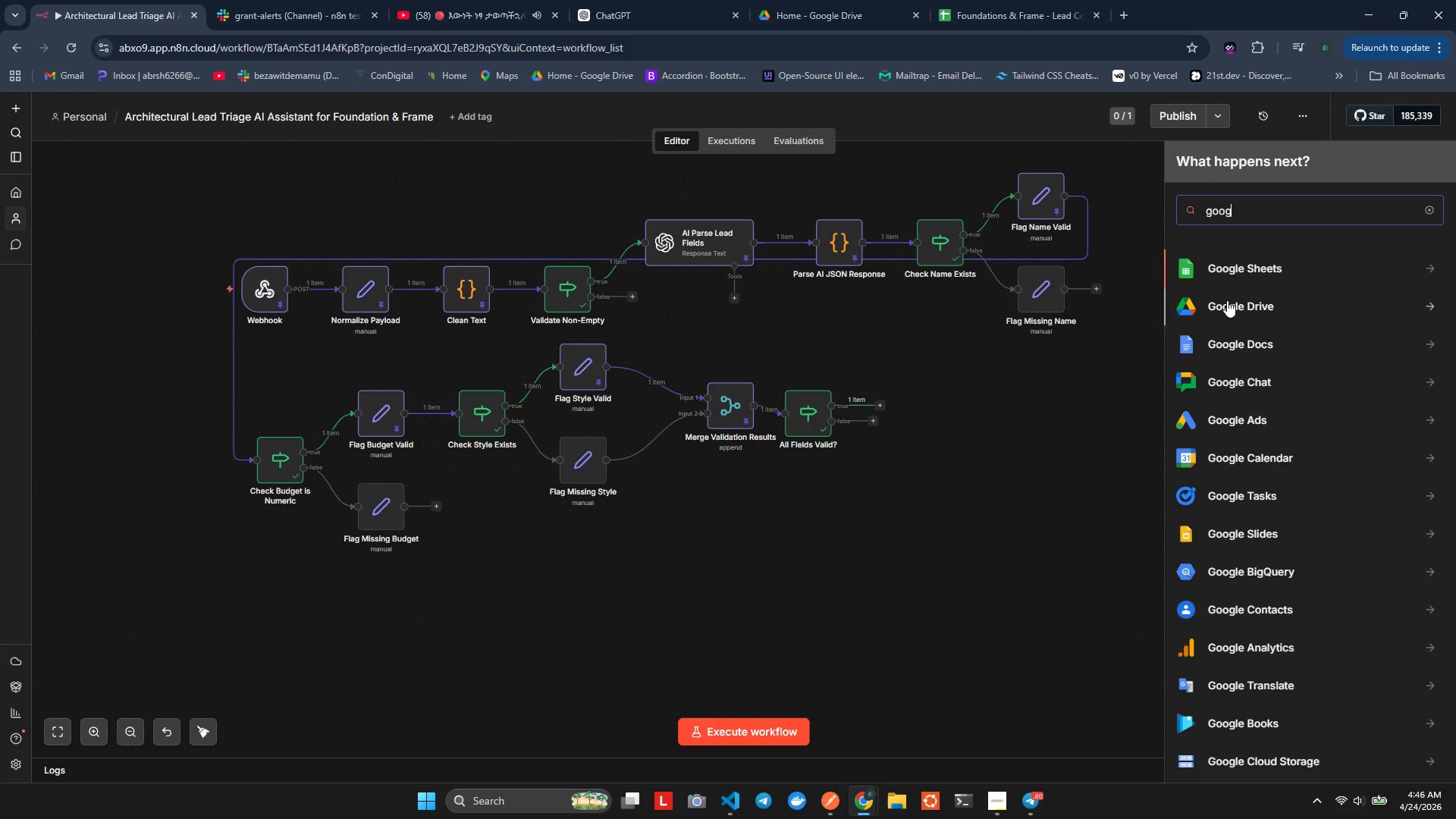 
left_click([1228, 262])
 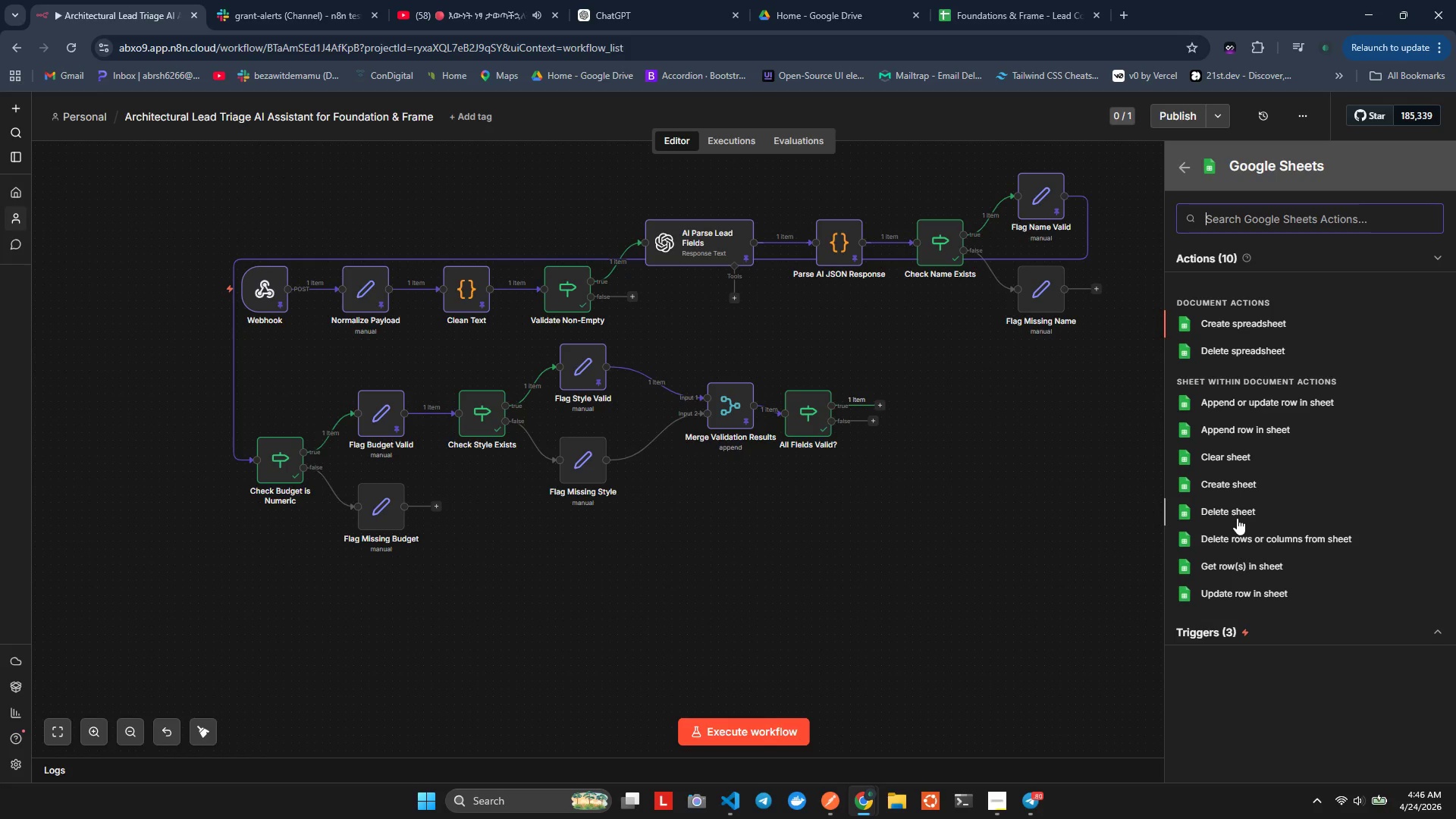 
wait(8.77)
 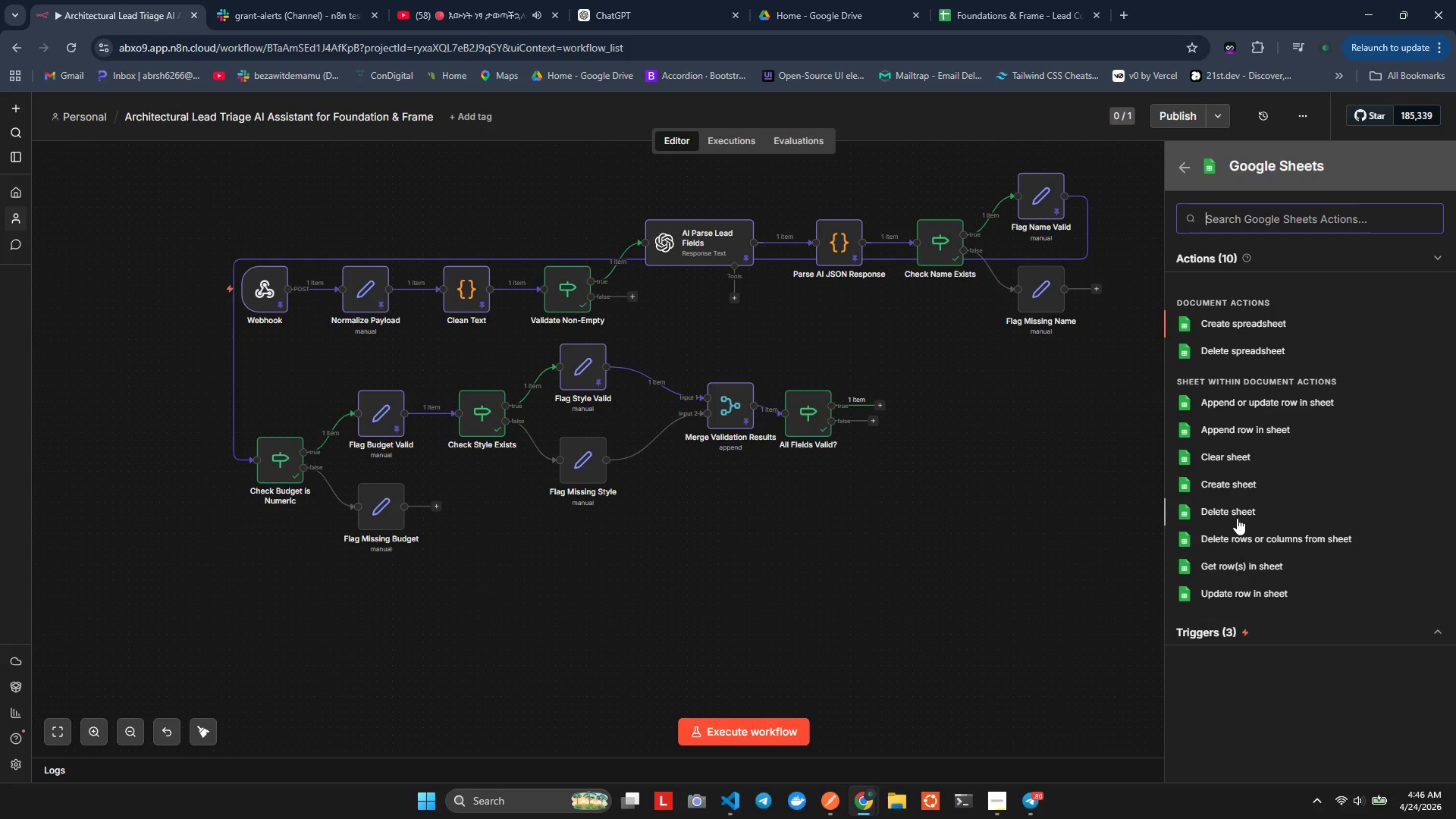 
left_click([1239, 570])
 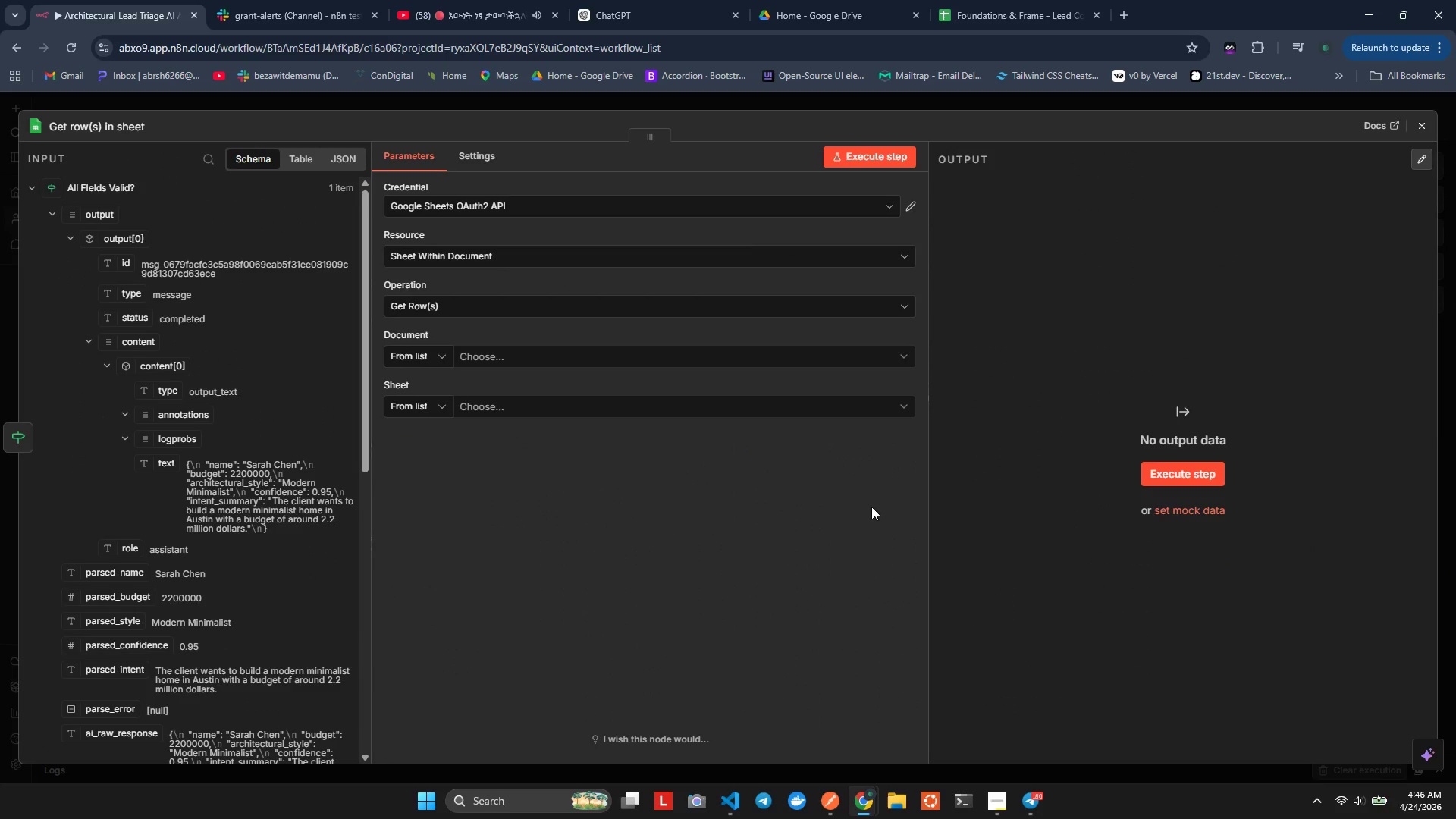 
key(Alt+Tab)
 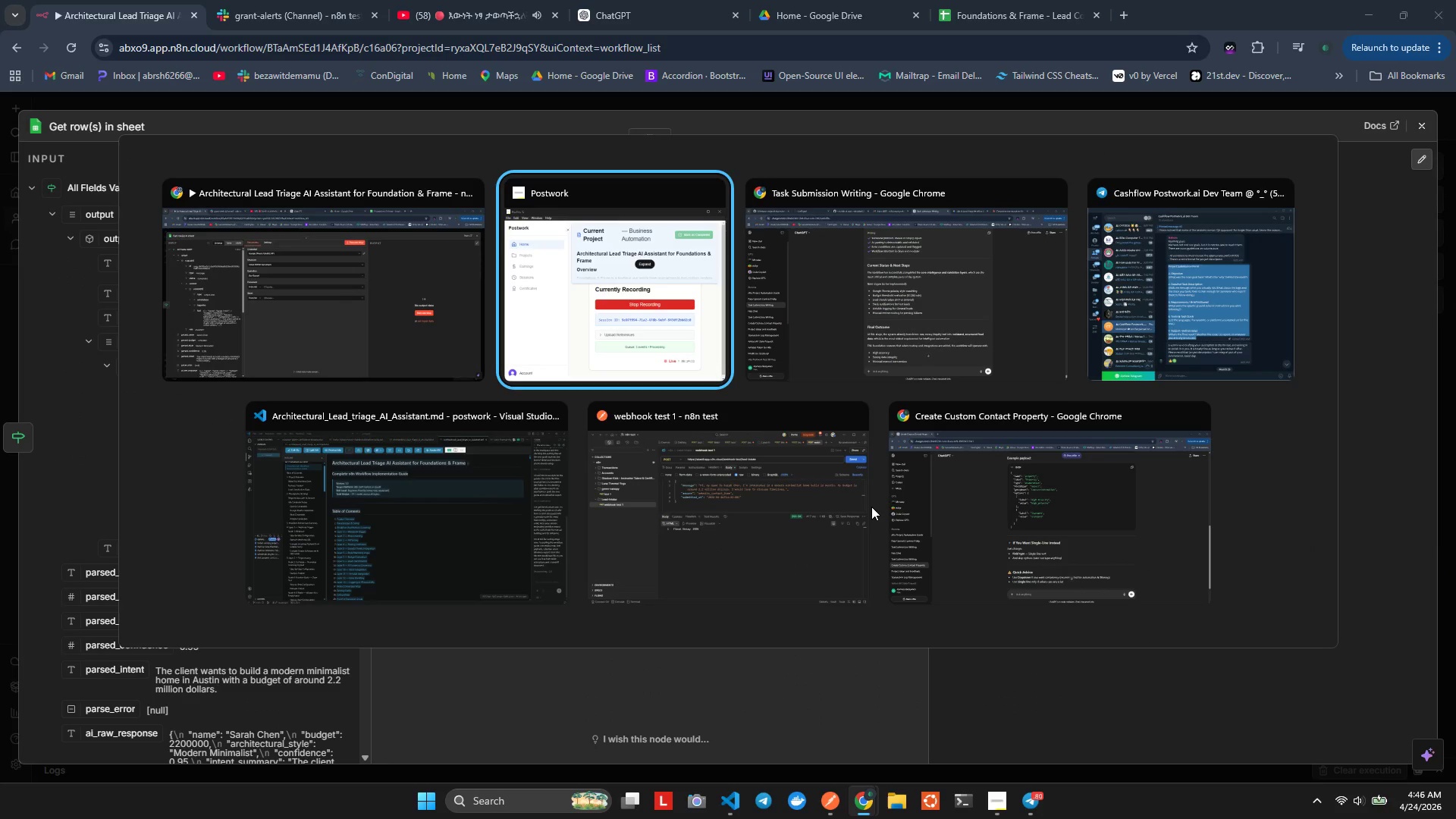 
key(Alt+ArrowLeft)
 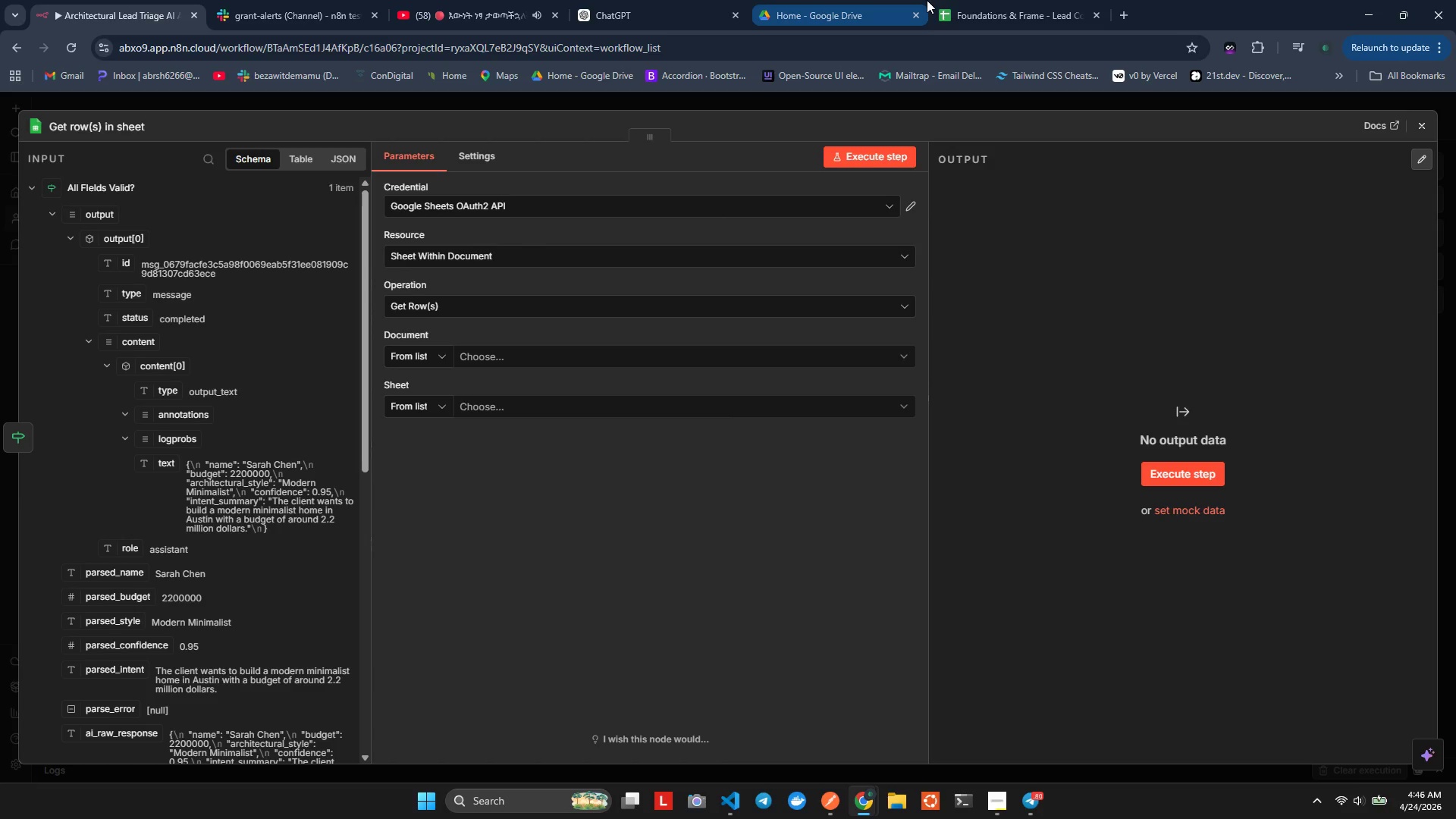 
left_click([999, 0])
 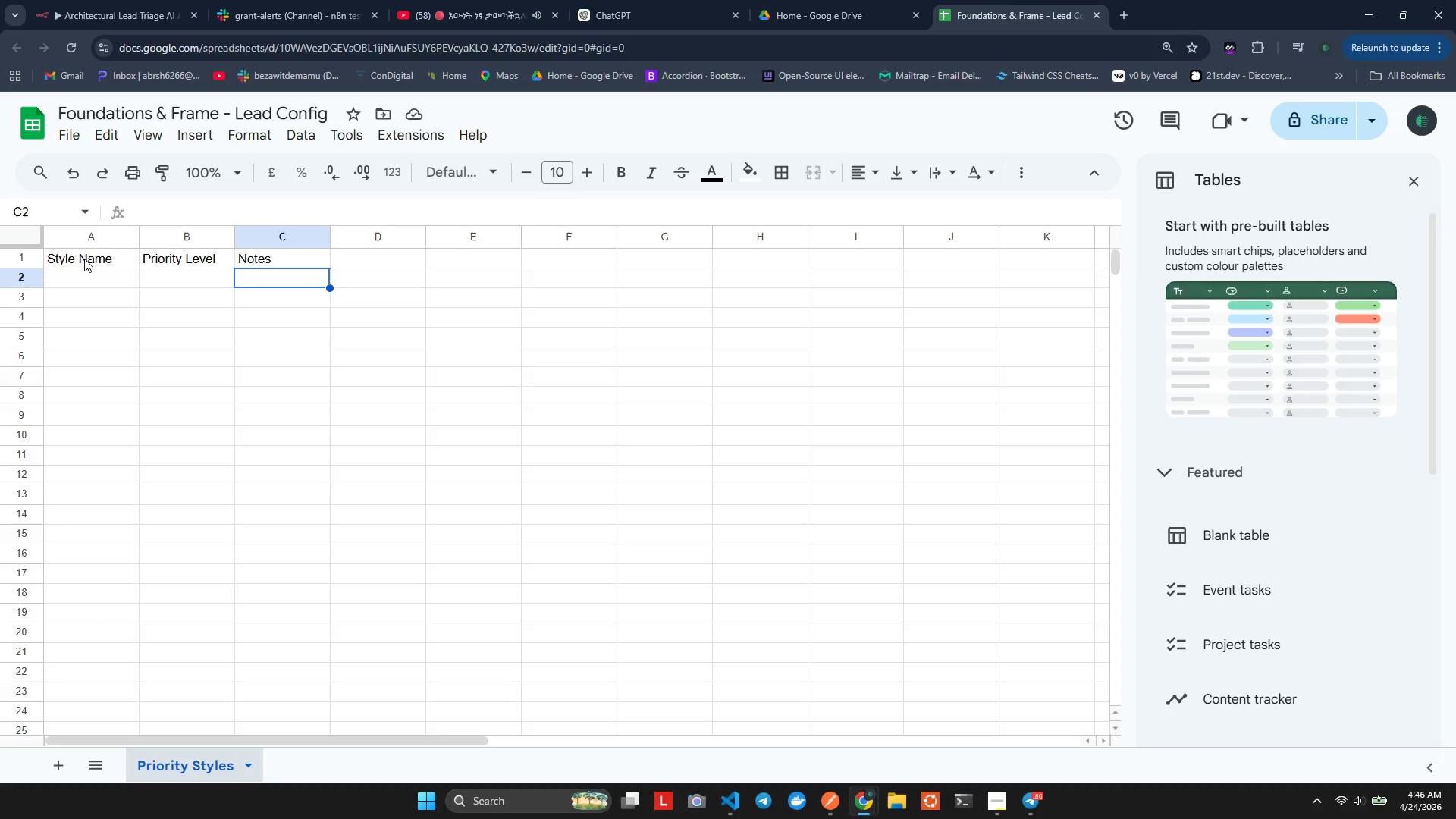 
left_click([81, 278])
 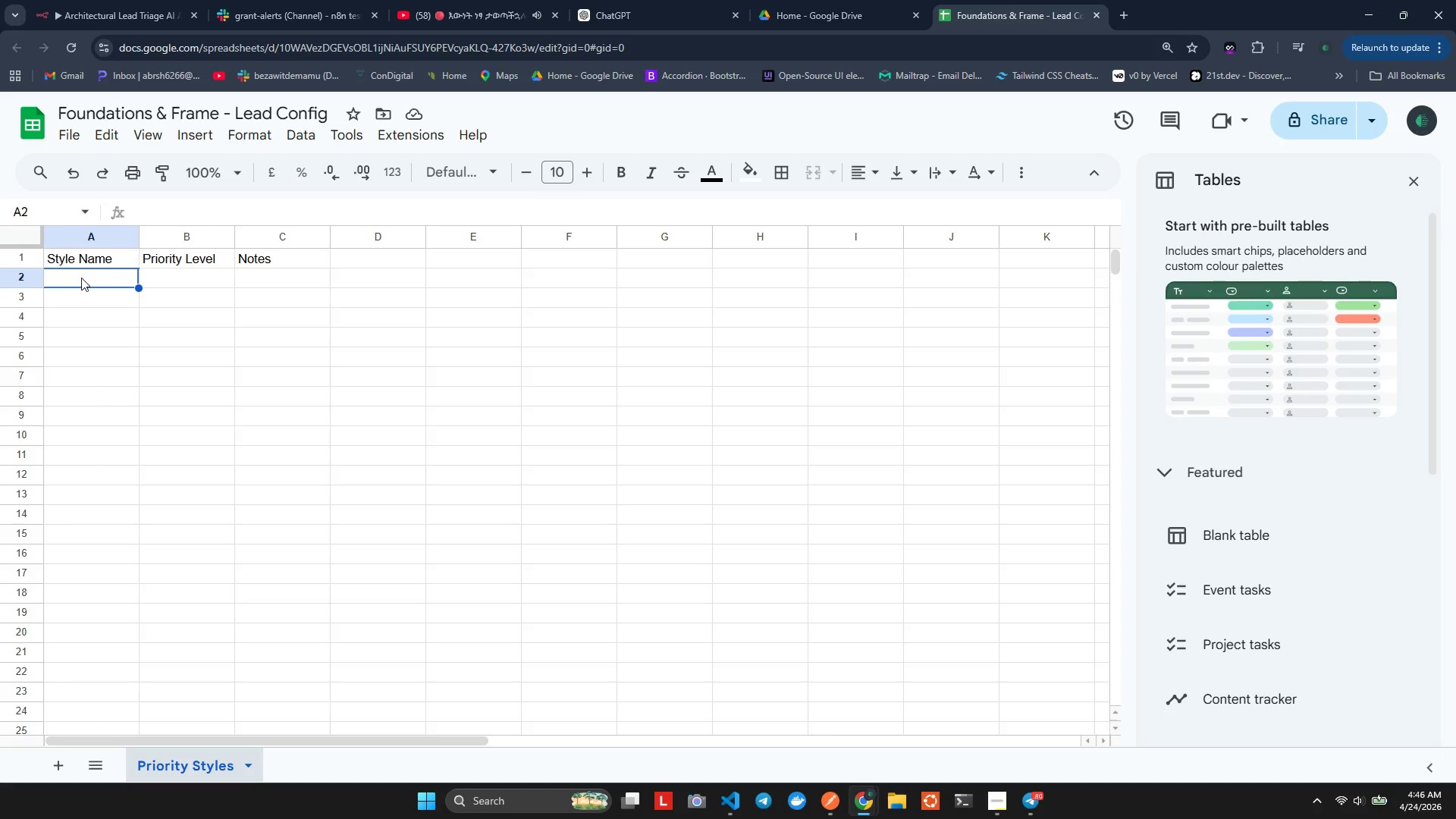 
wait(13.12)
 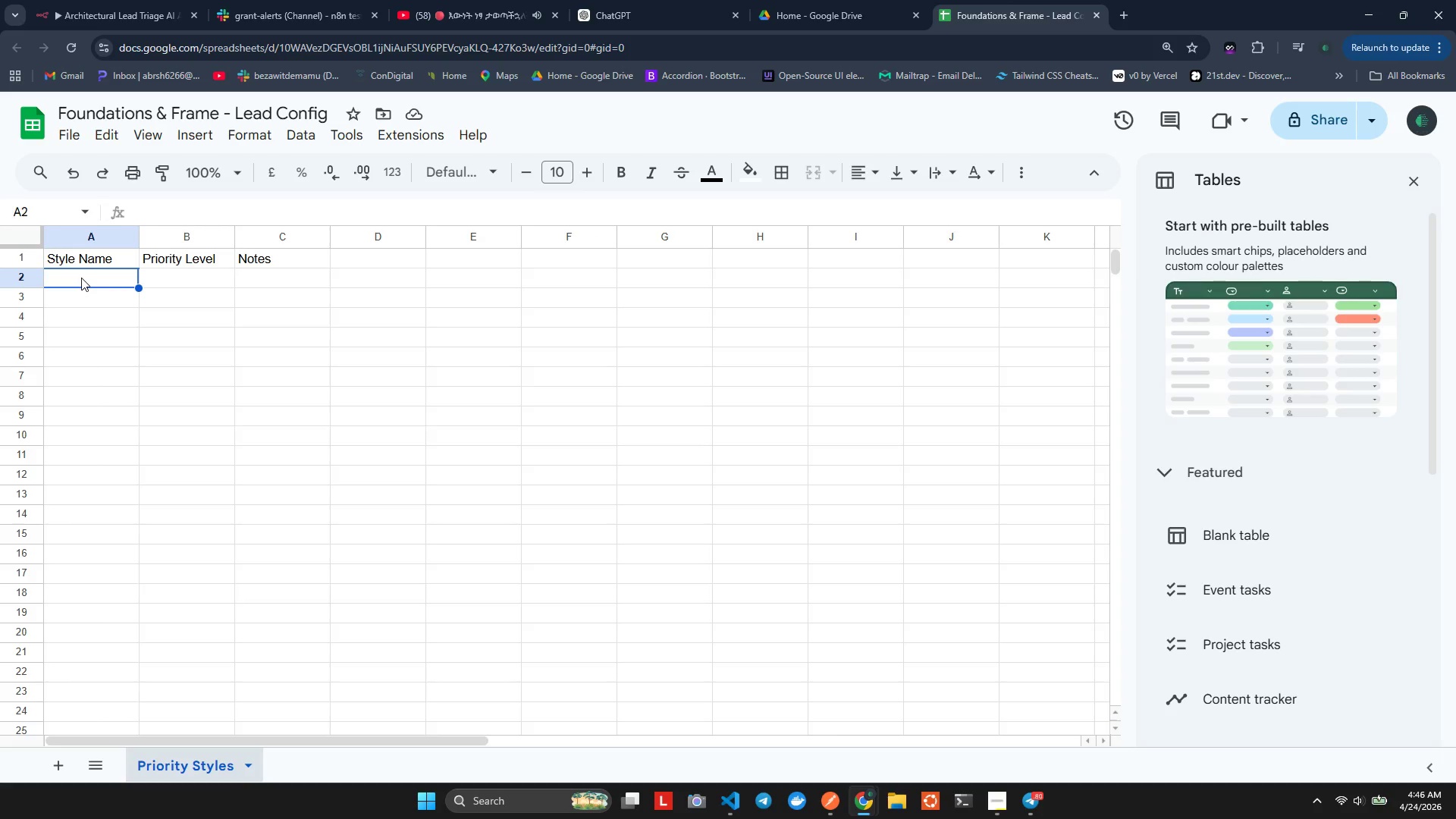 
double_click([77, 279])
 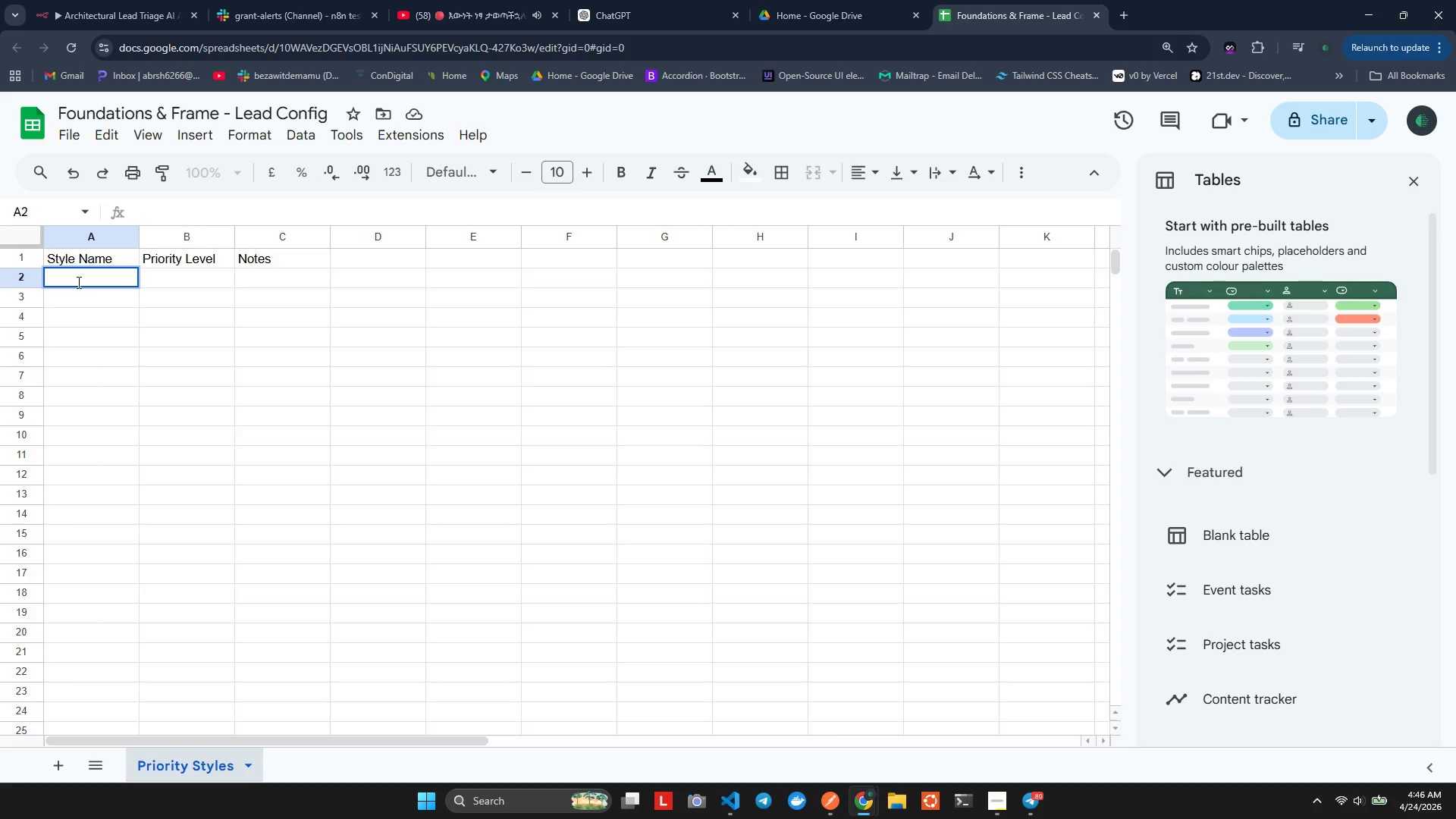 
type(Moderb)
key(Backspace)
type(n Minimalist)
 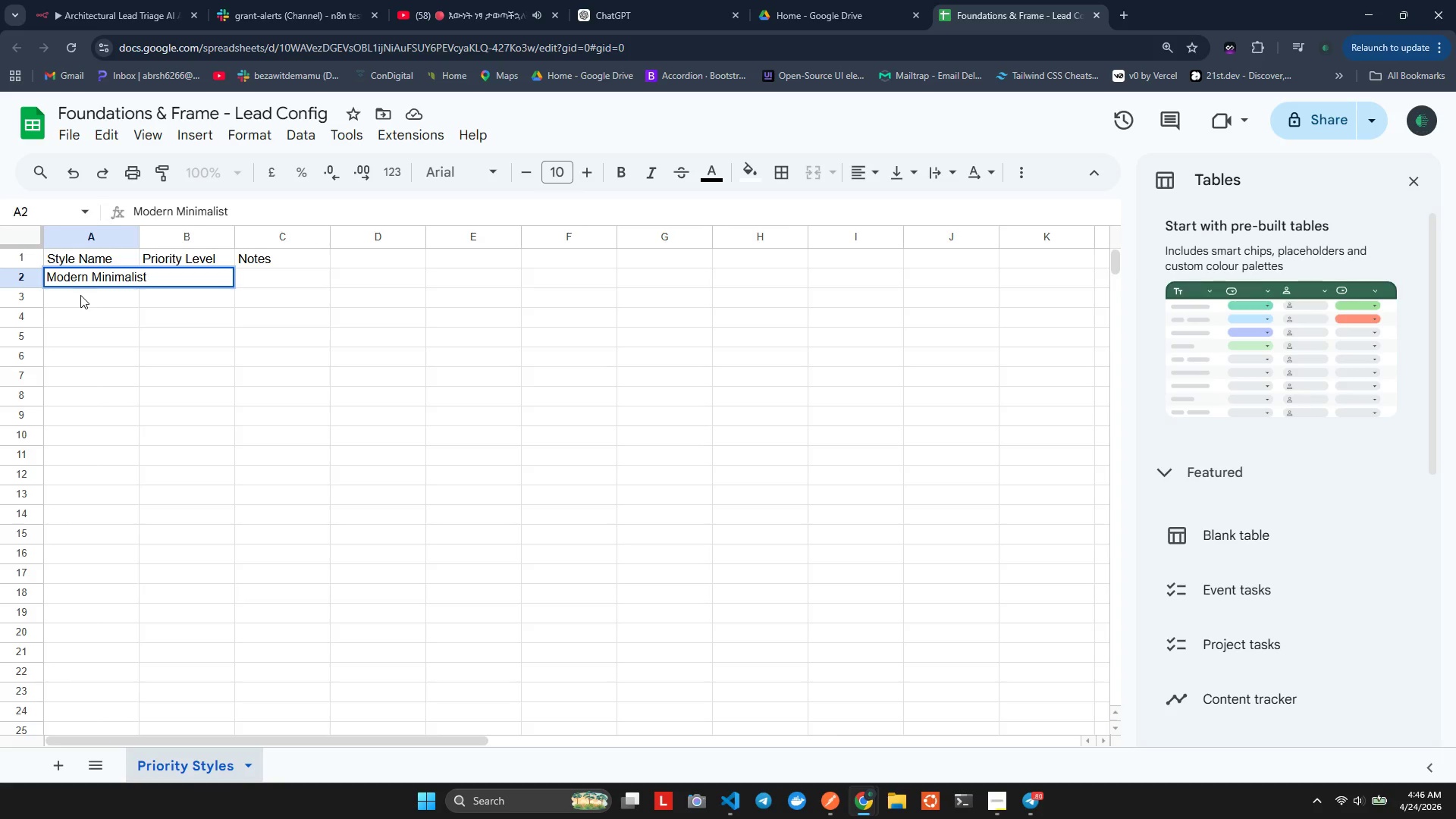 
scroll: coordinate [80, 295], scroll_direction: none, amount: 0.0
 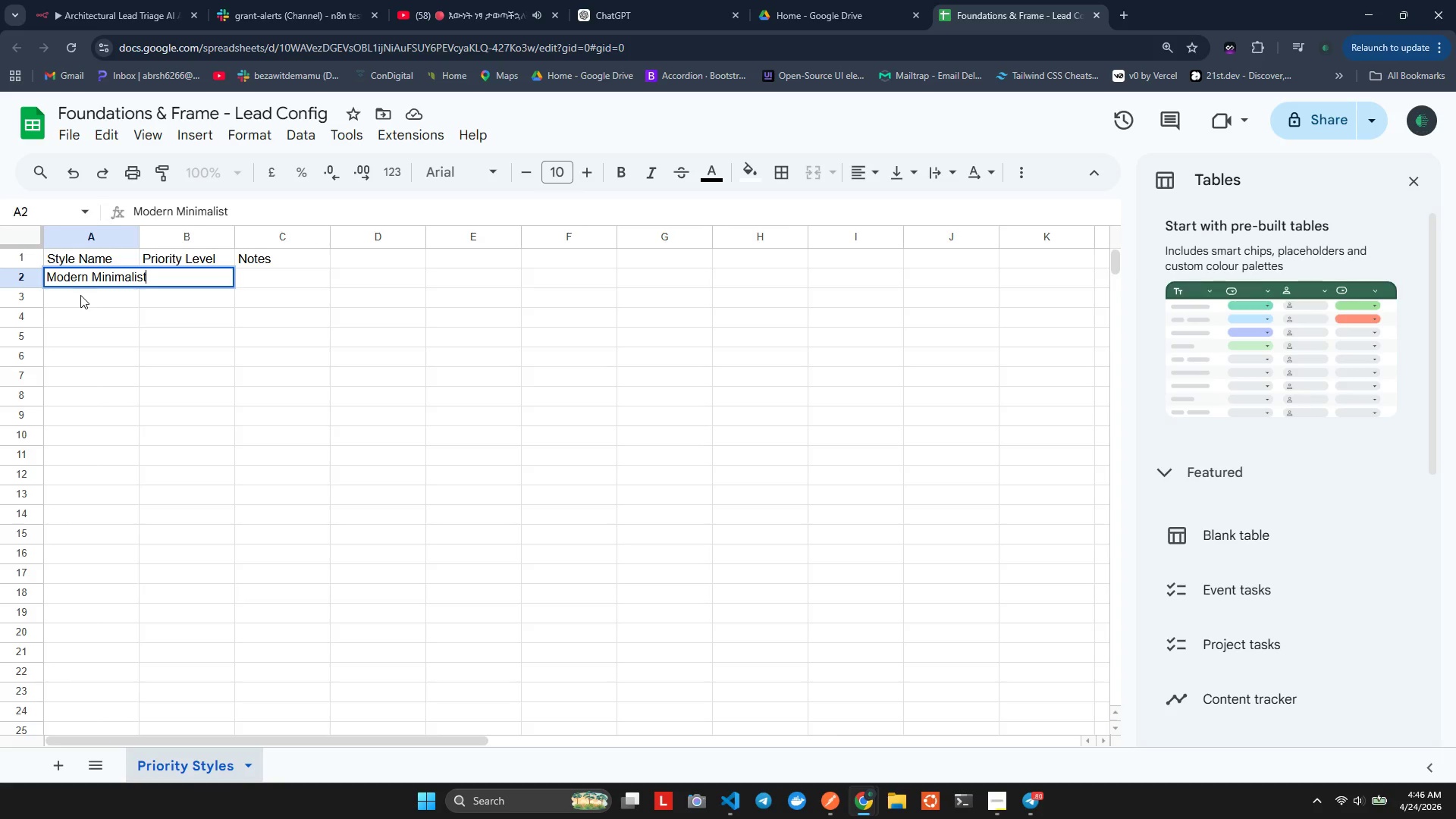 
key(ArrowRight)
 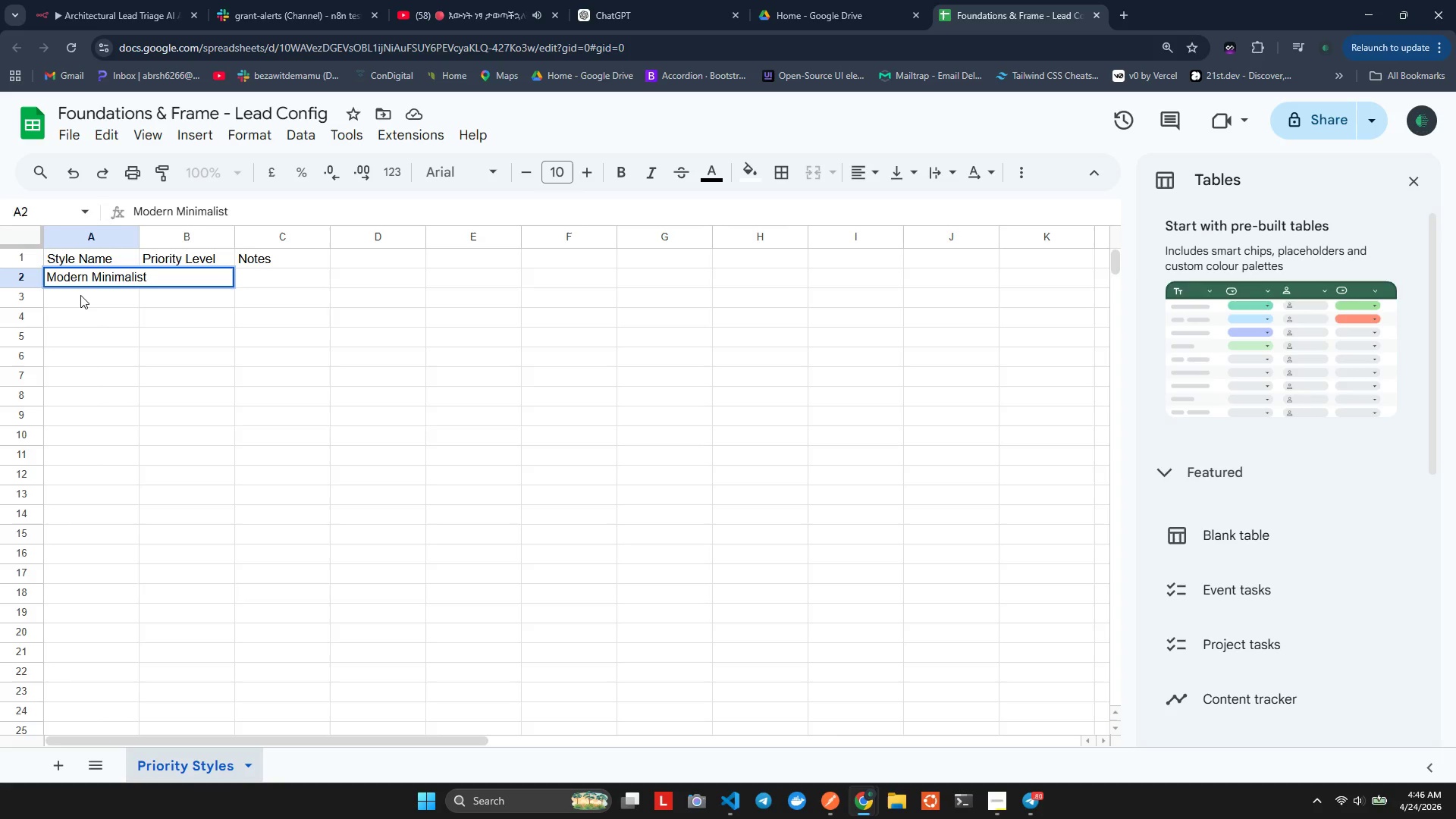 
key(Enter)
 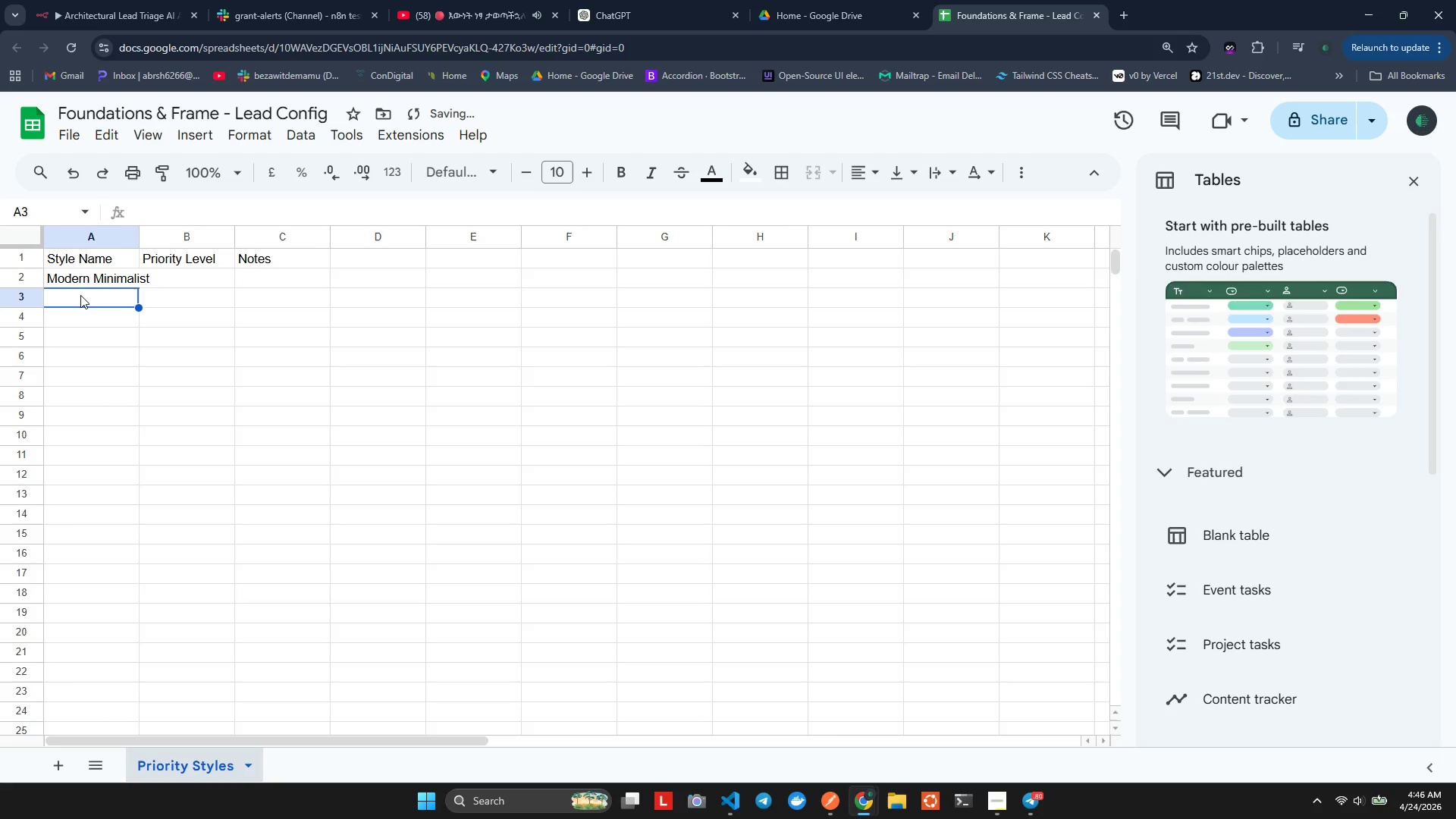 
key(S)
 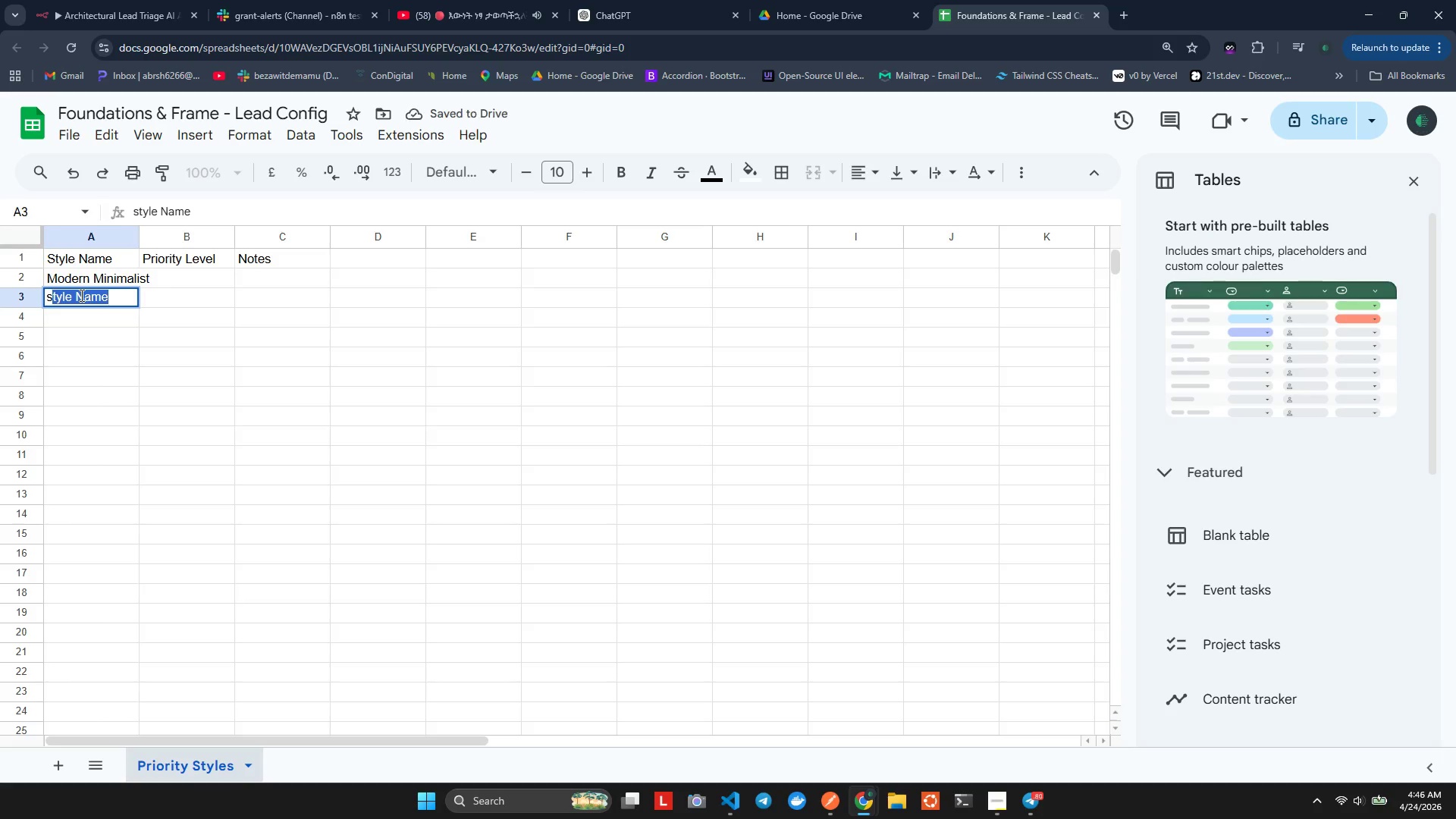 
key(Backspace)
 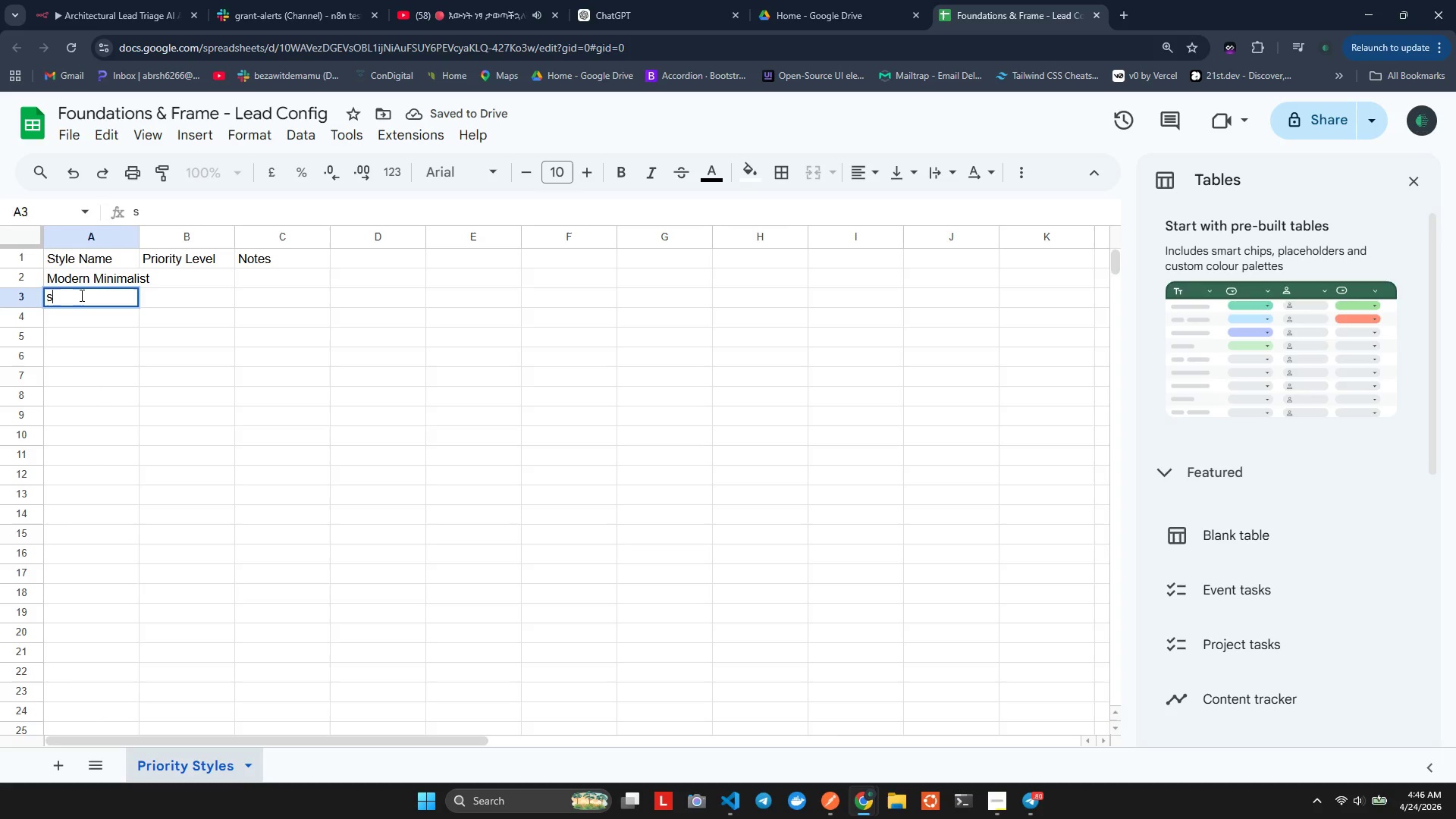 
key(Backspace)
 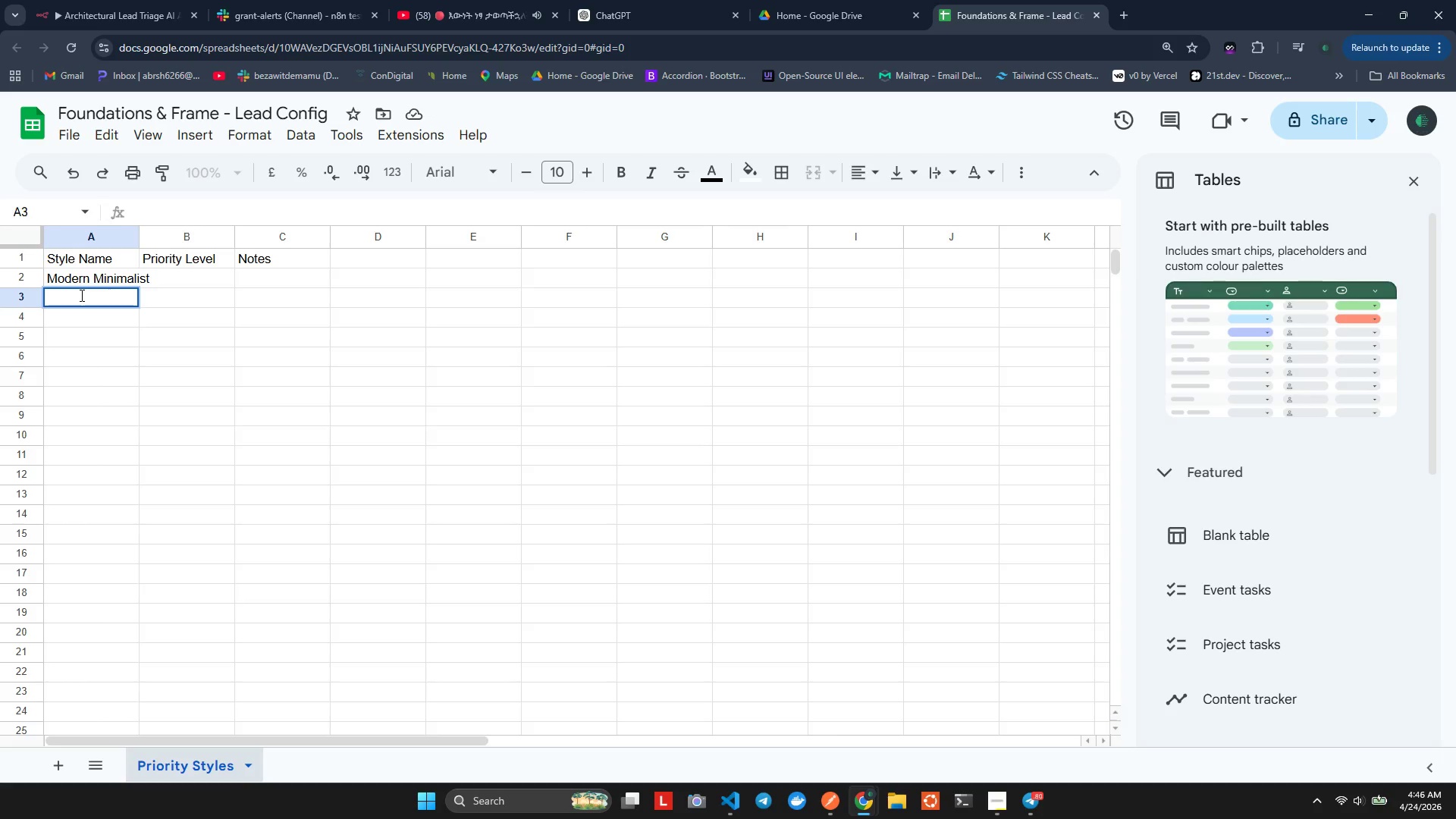 
wait(10.25)
 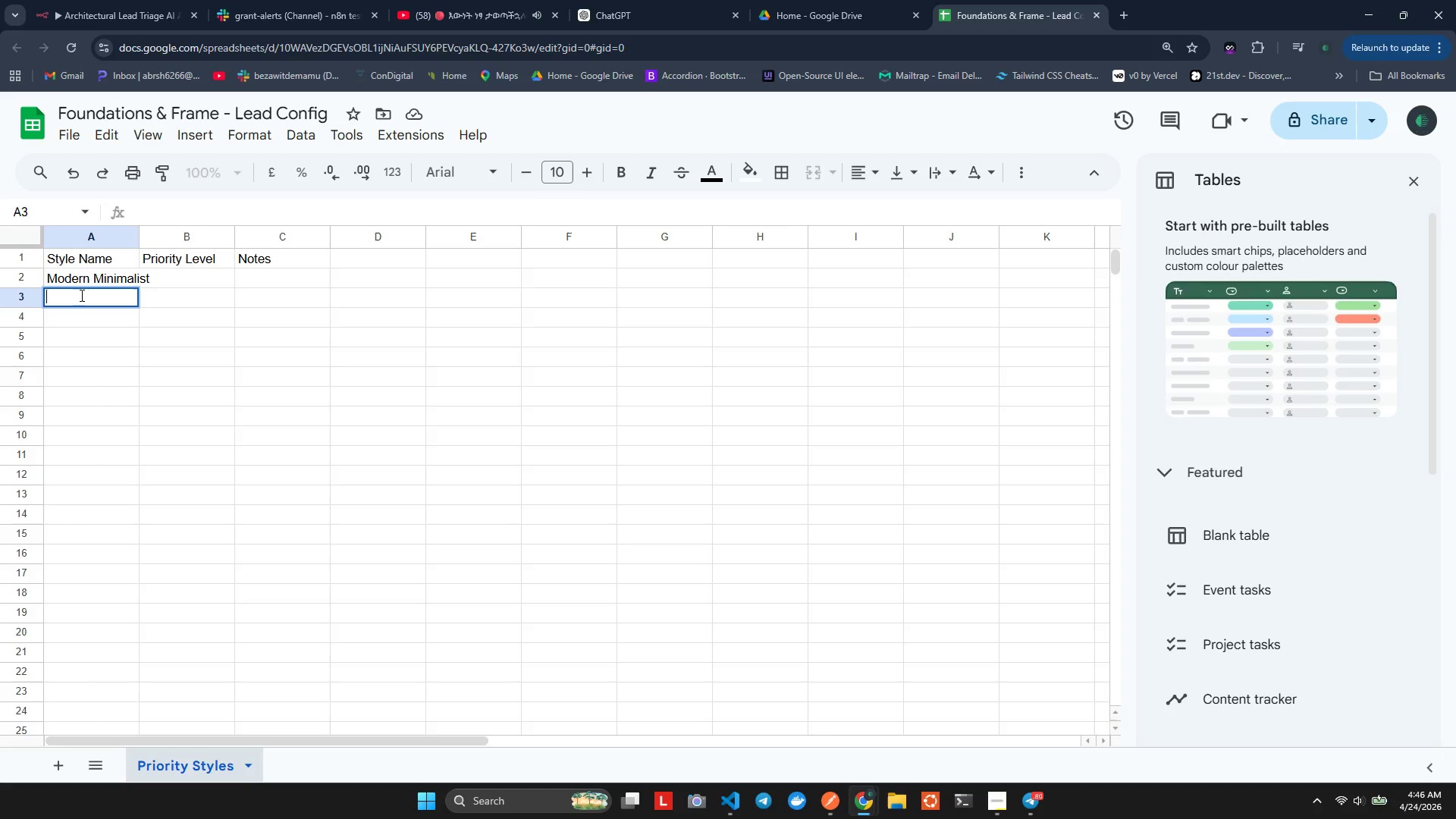 
type(Japadi)
 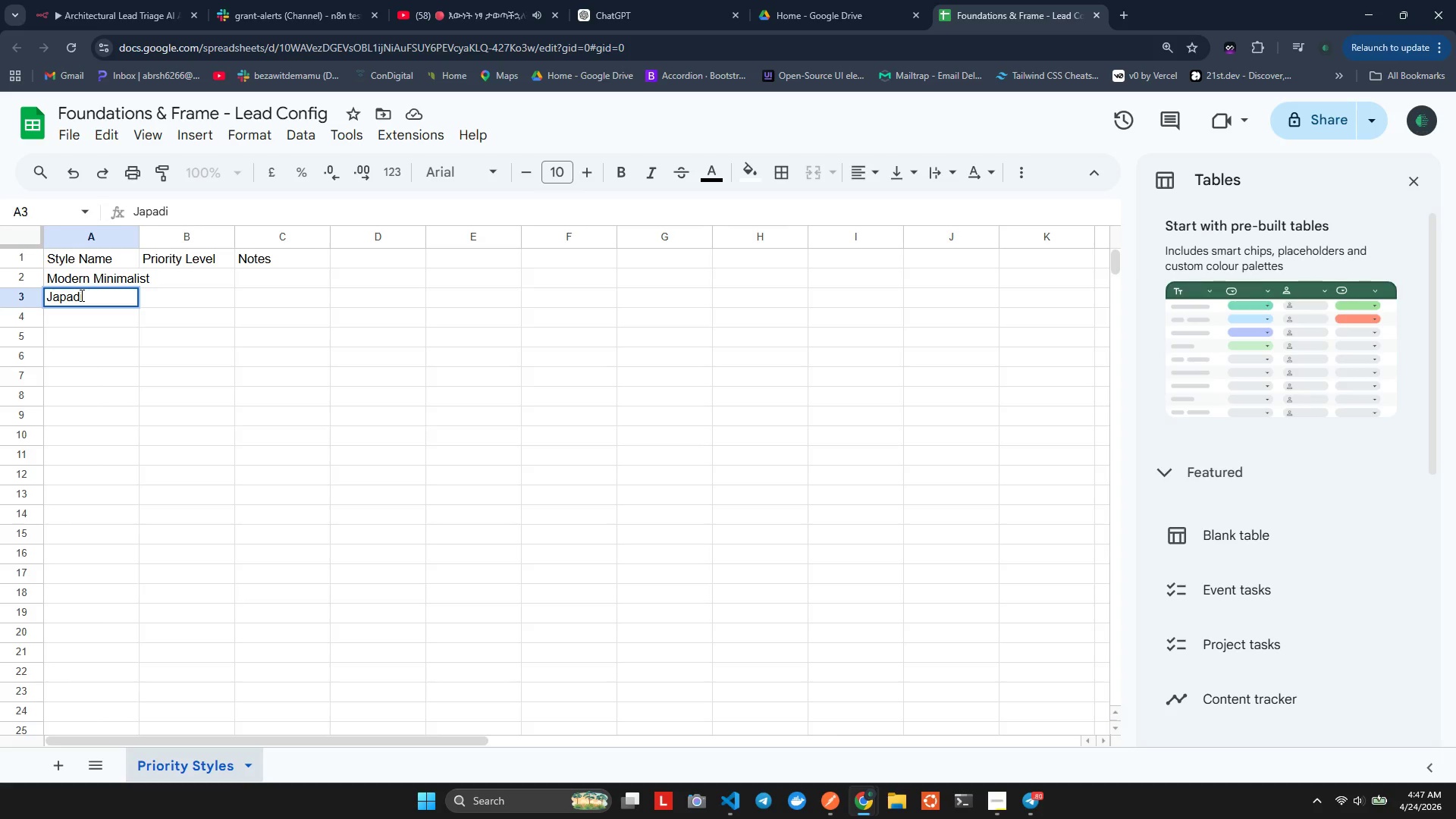 
key(Enter)
 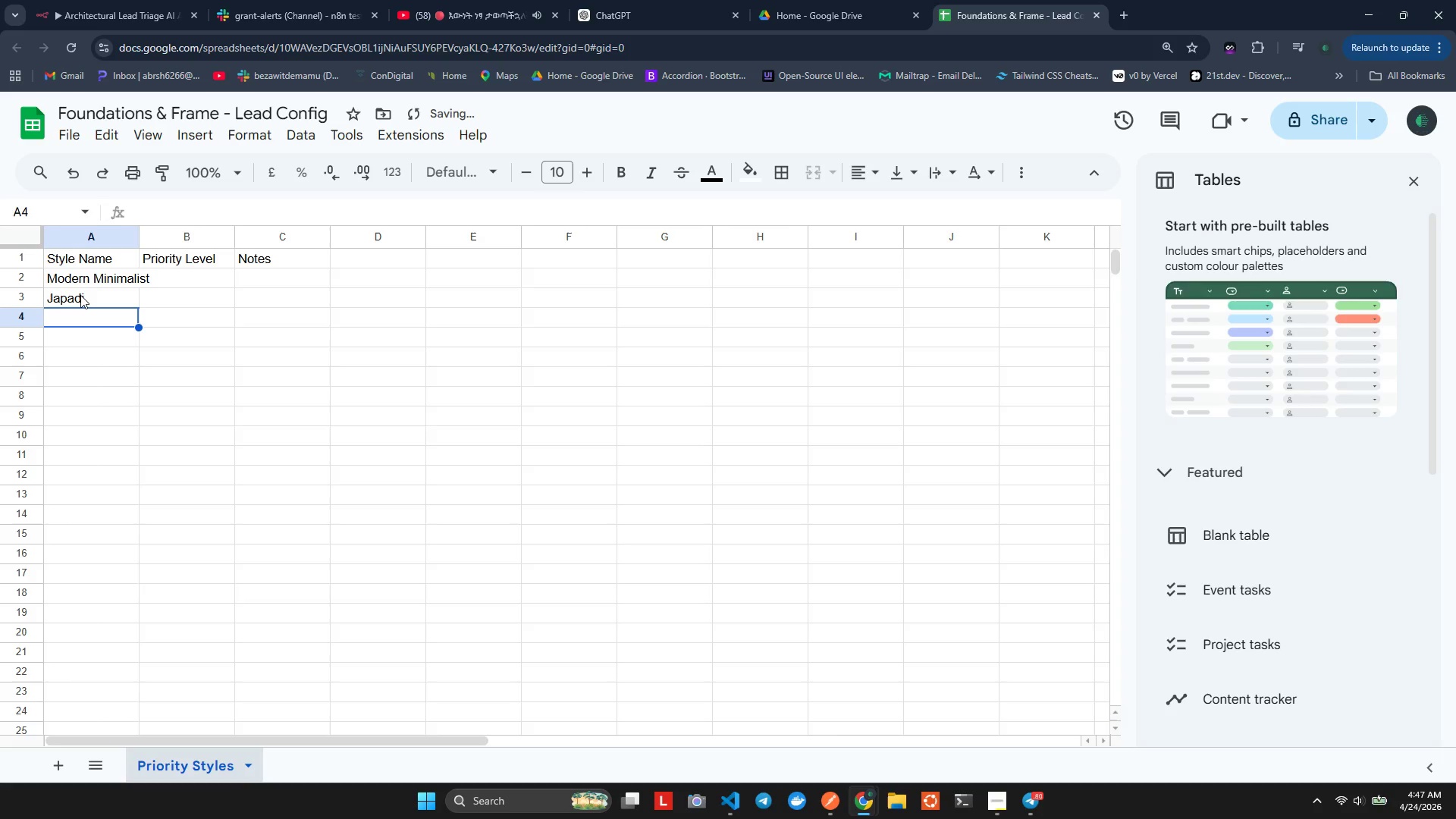 
type(Mid-Century)
 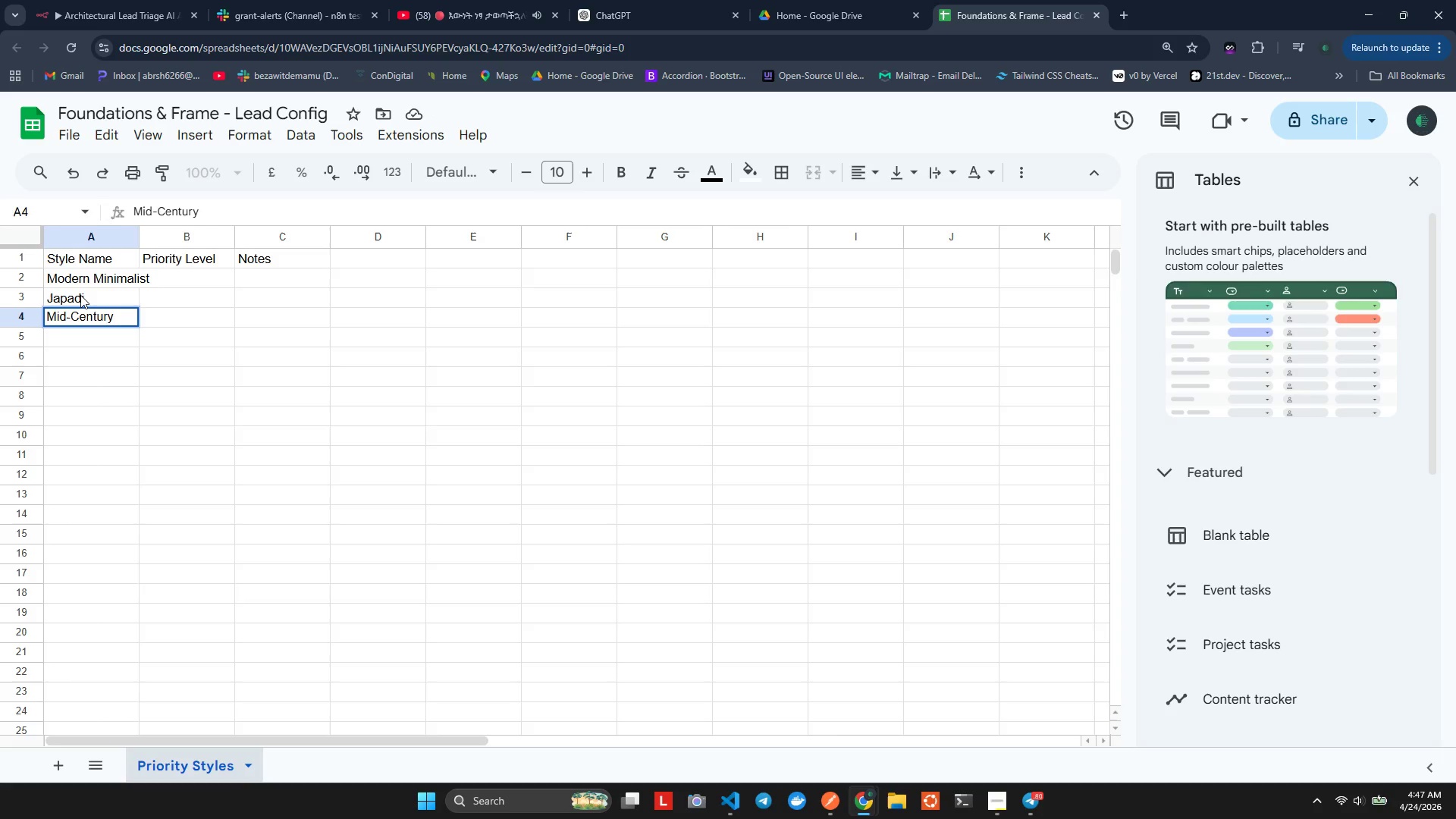 
wait(7.41)
 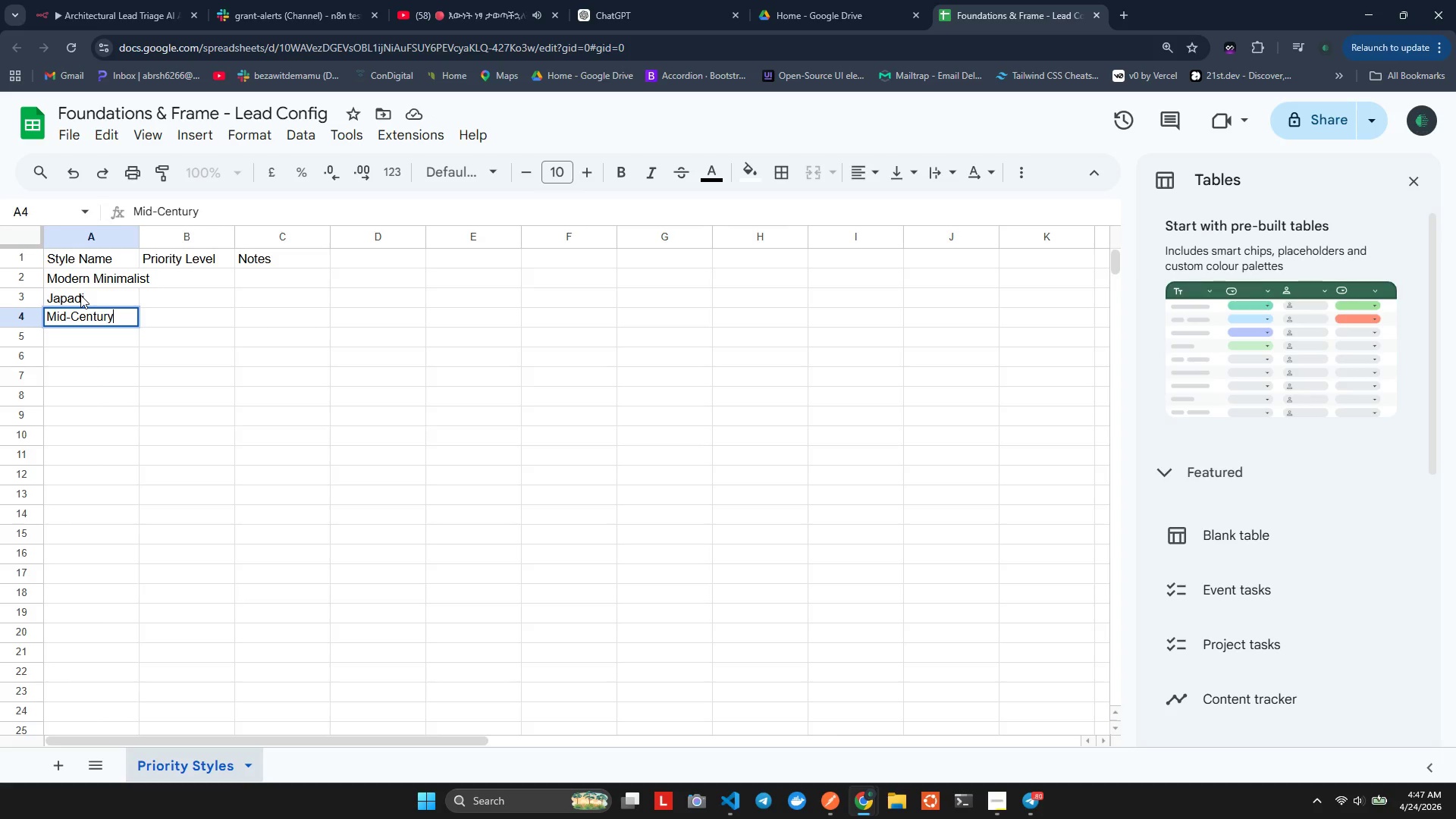 
type( Modern)
 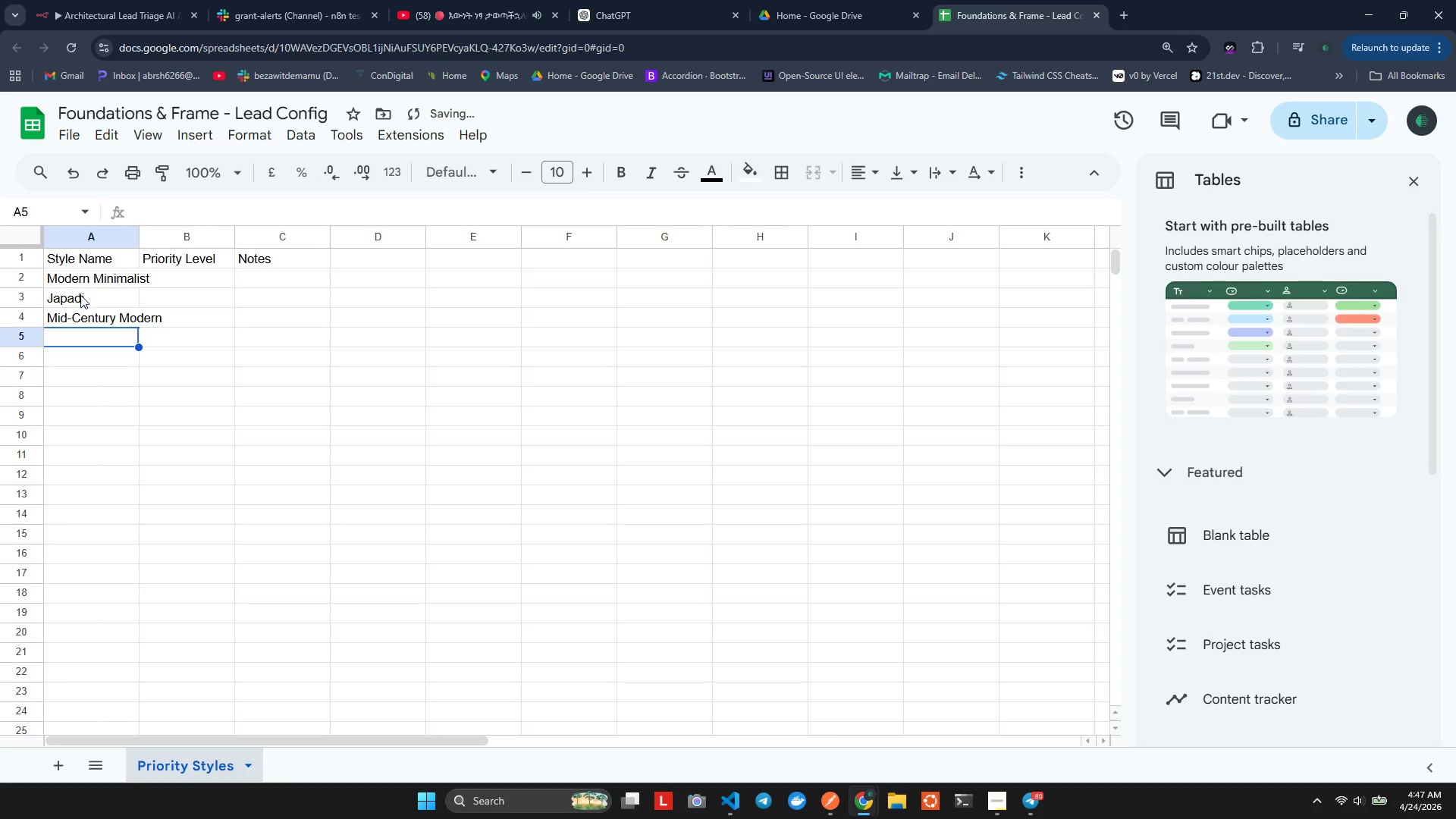 
 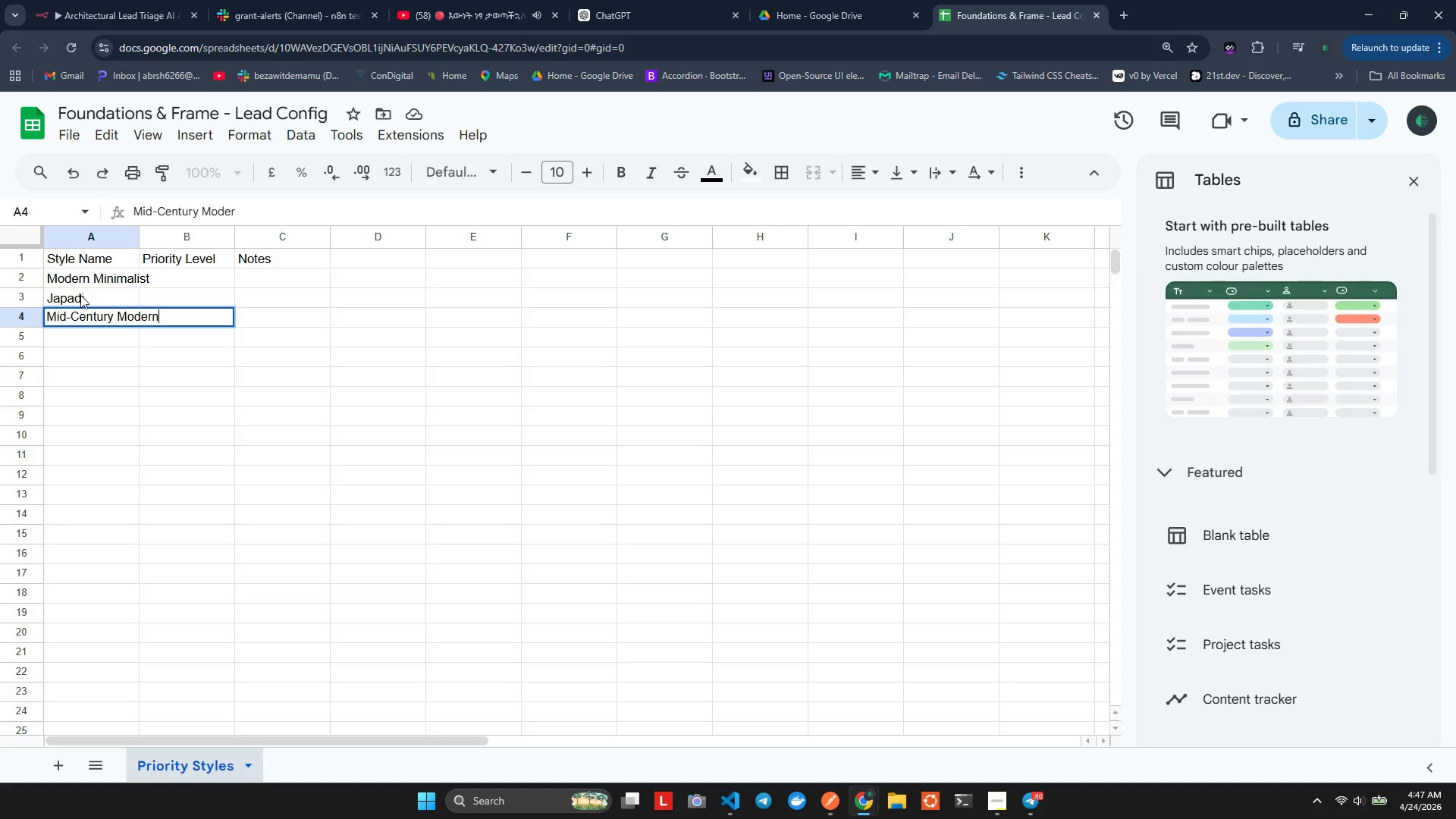 
key(Enter)
 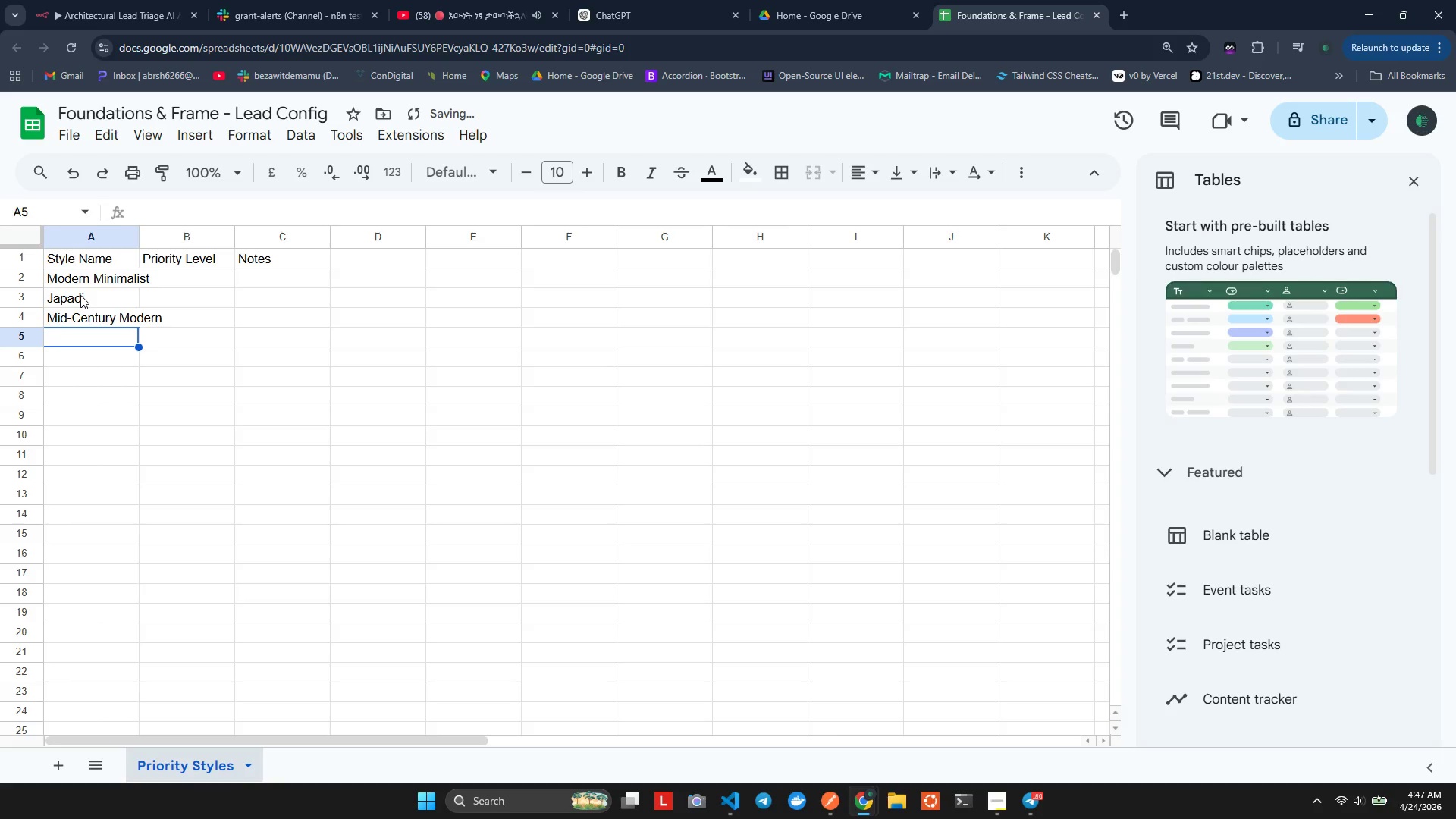 
type(Bio)
 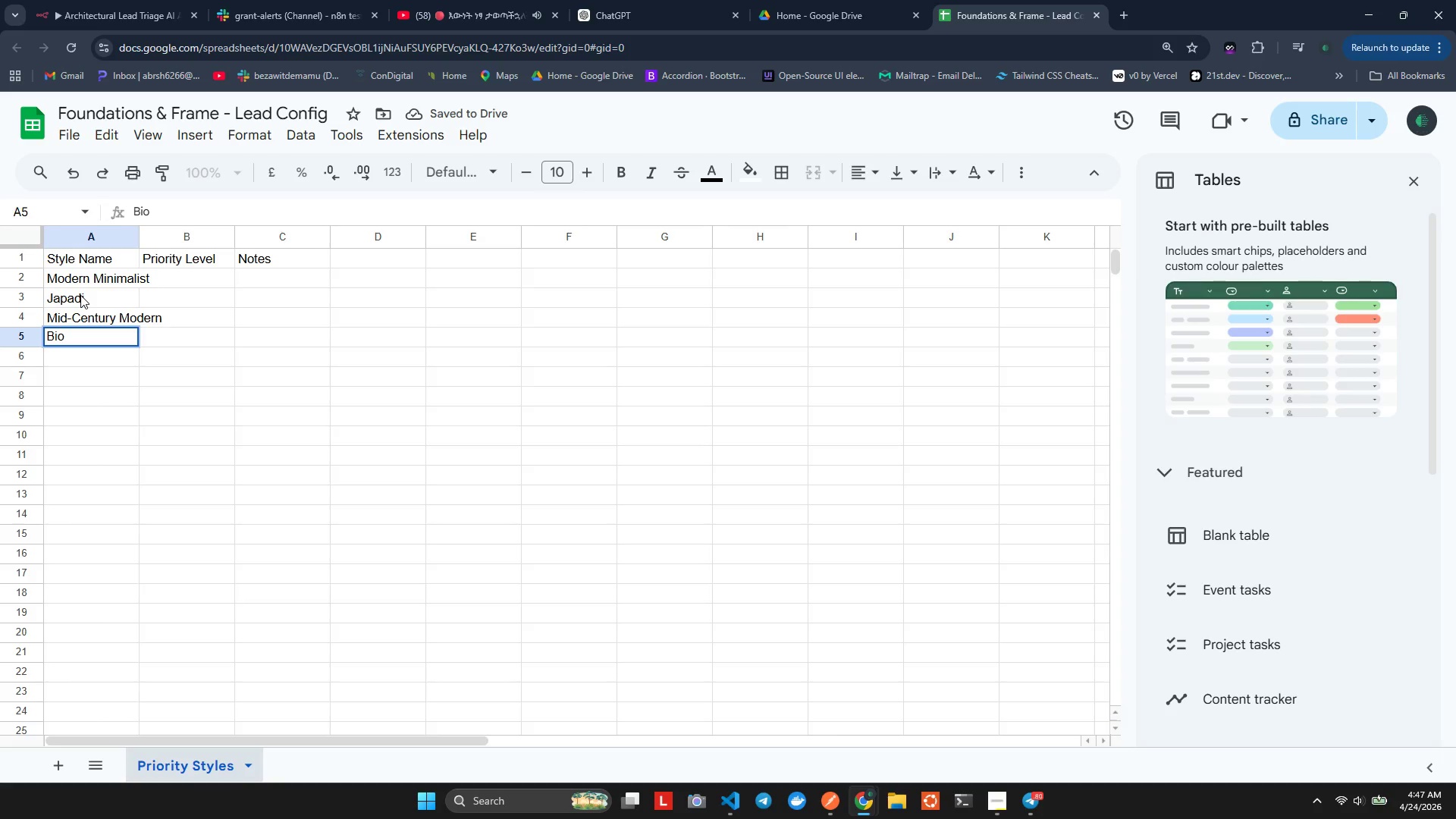 
hold_key(key=ShiftLeft, duration=2.72)
 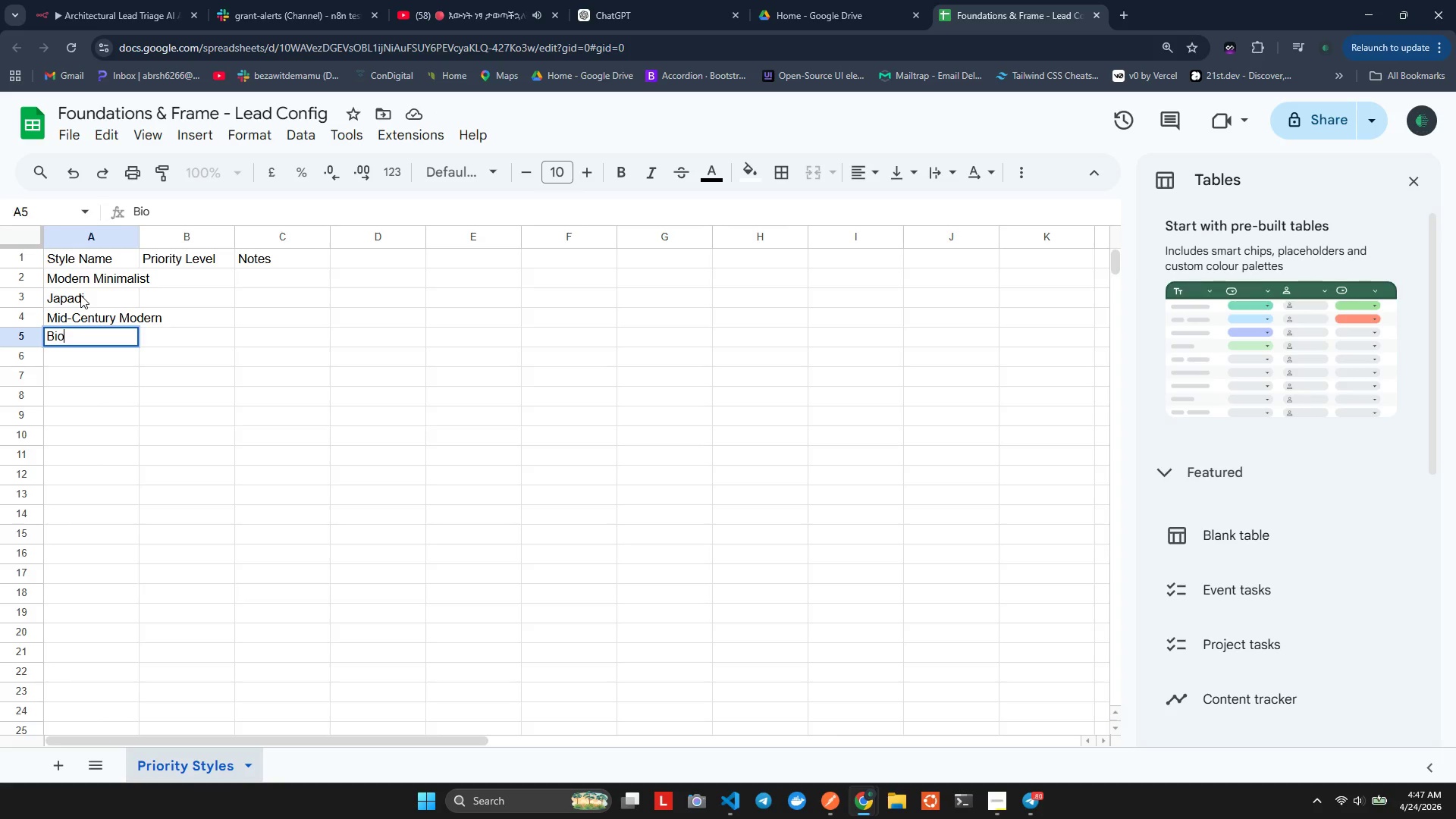 
type(philic Desgn)
 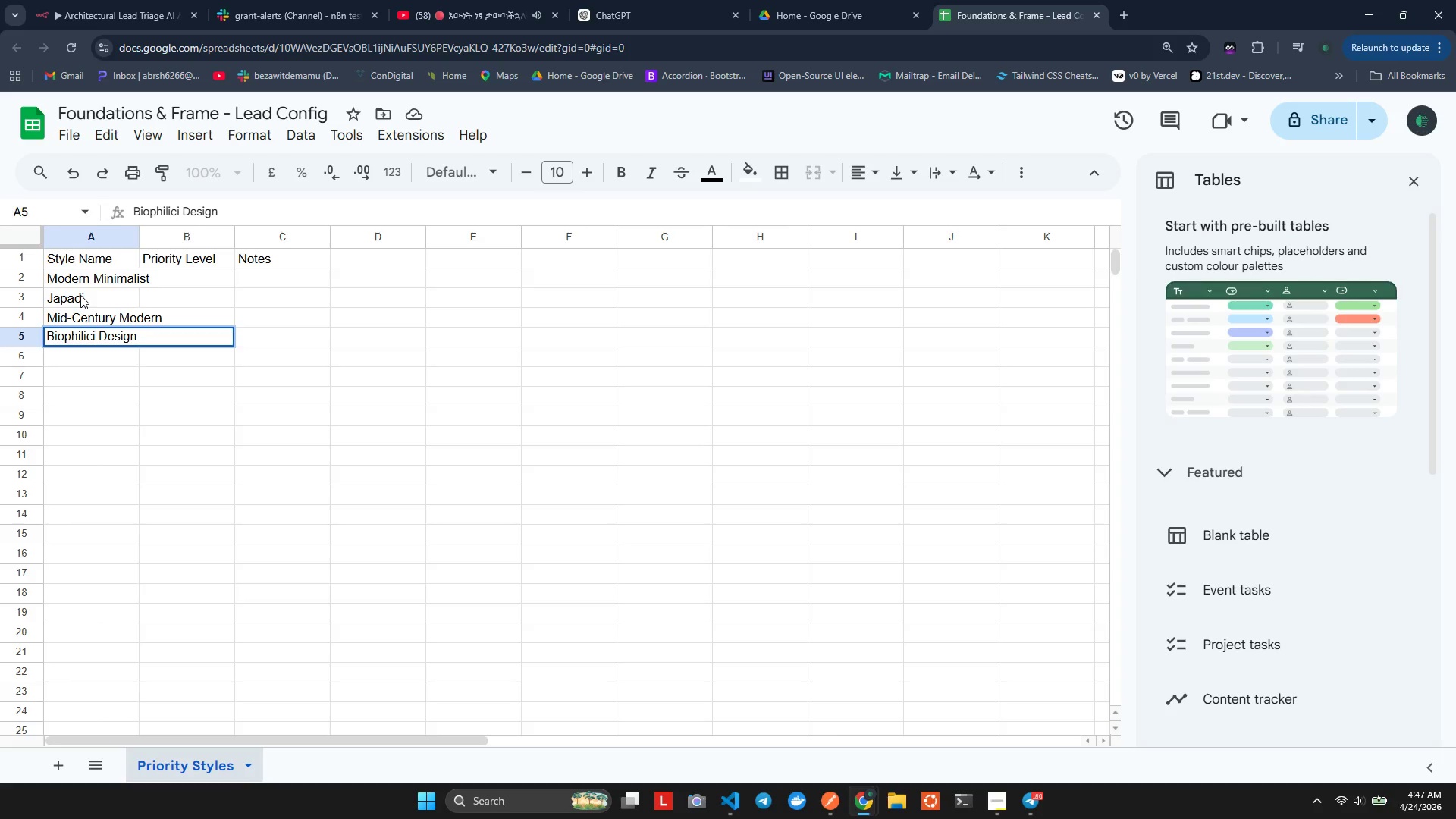 
hold_key(key=I, duration=0.42)
 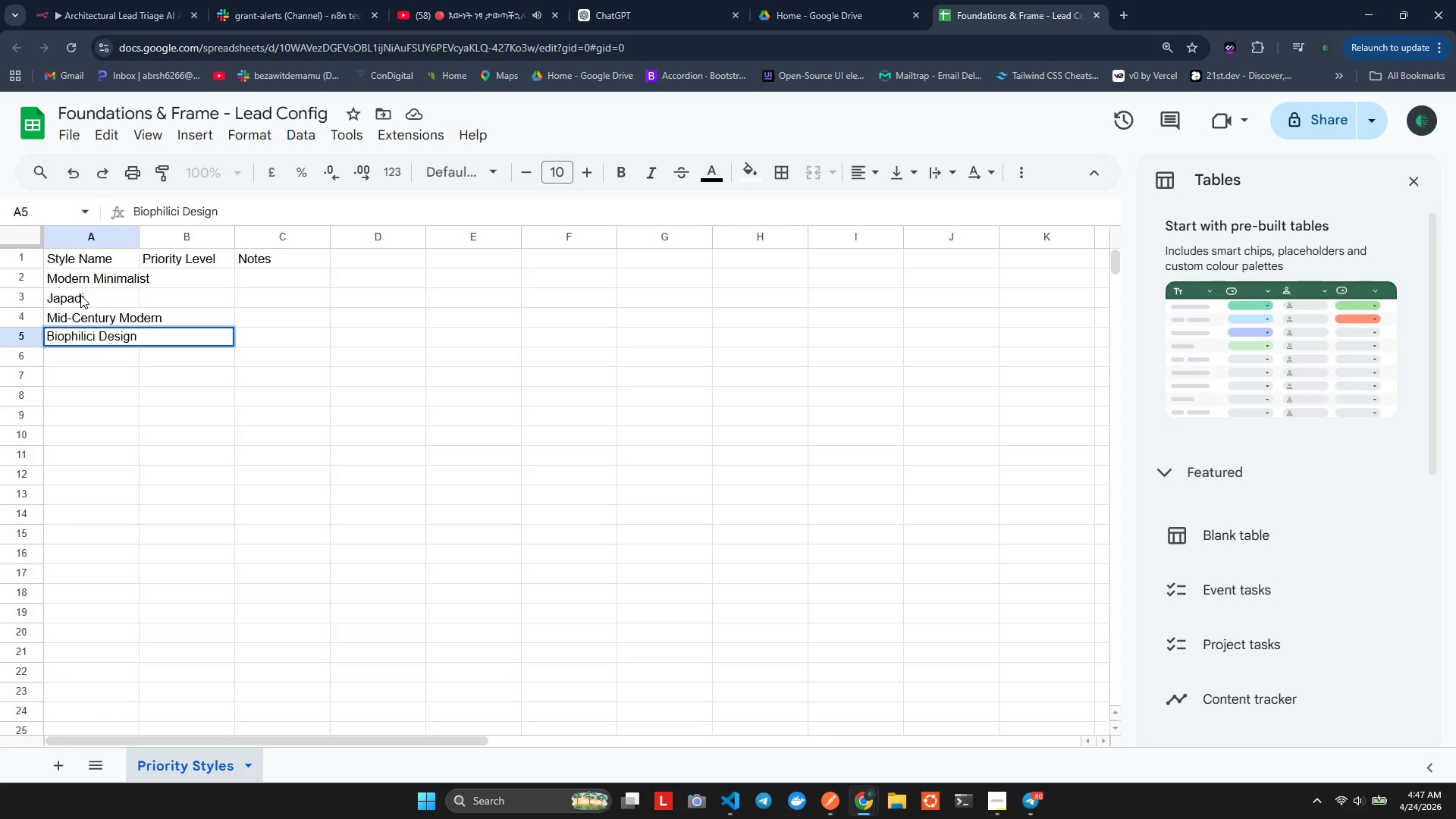 
key(Enter)
 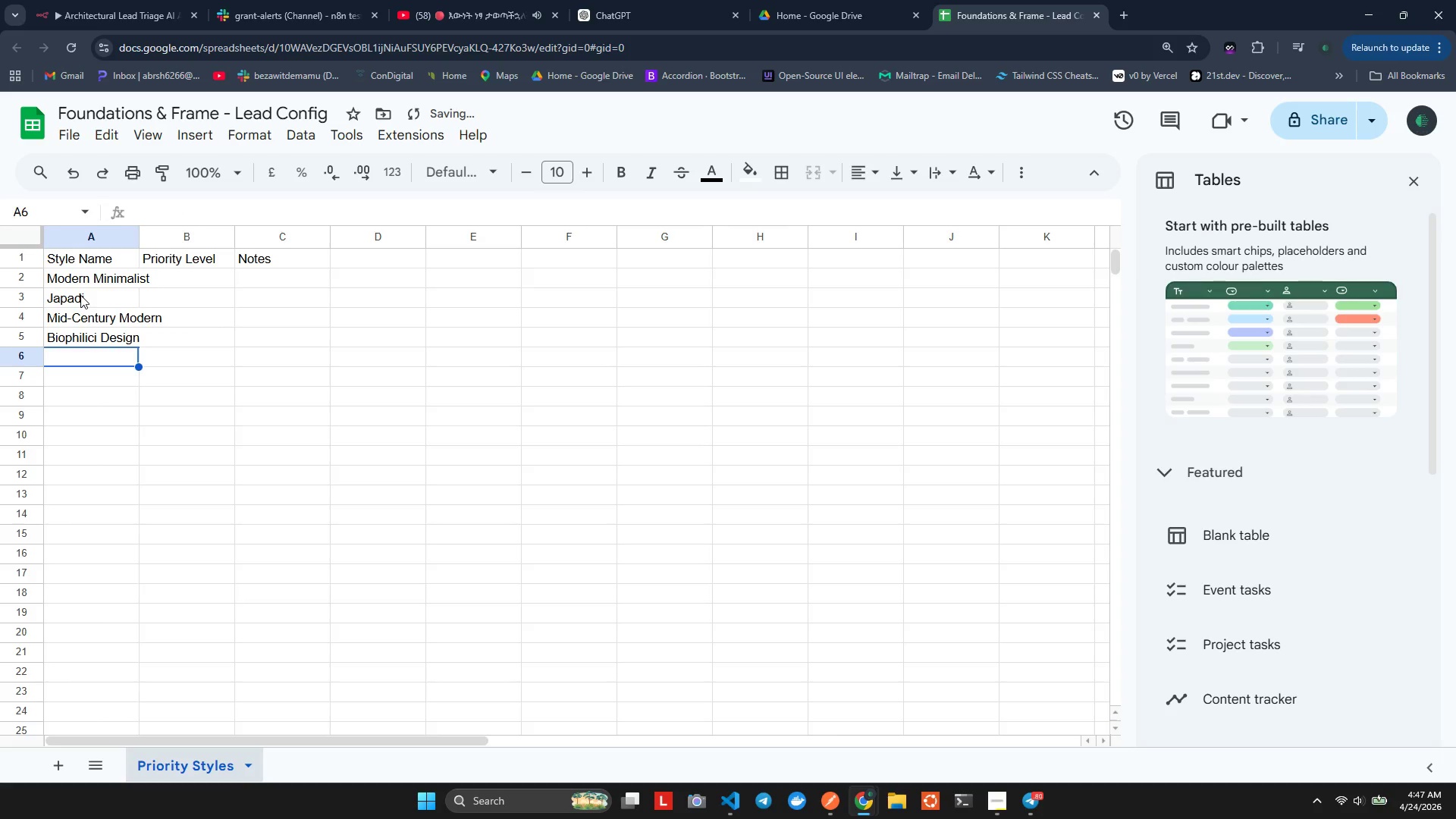 
type(Scandi)
 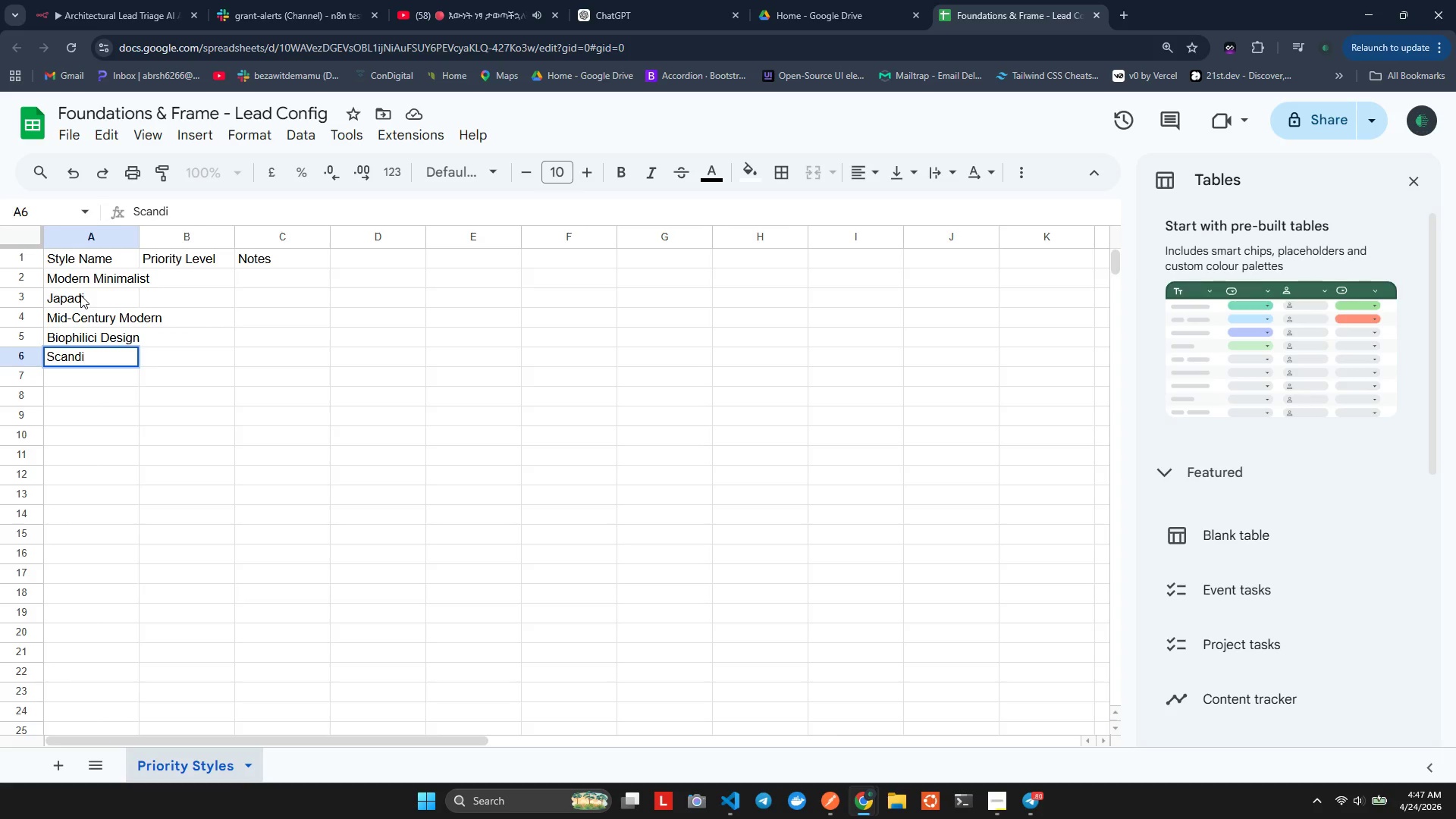 
type(navian)
 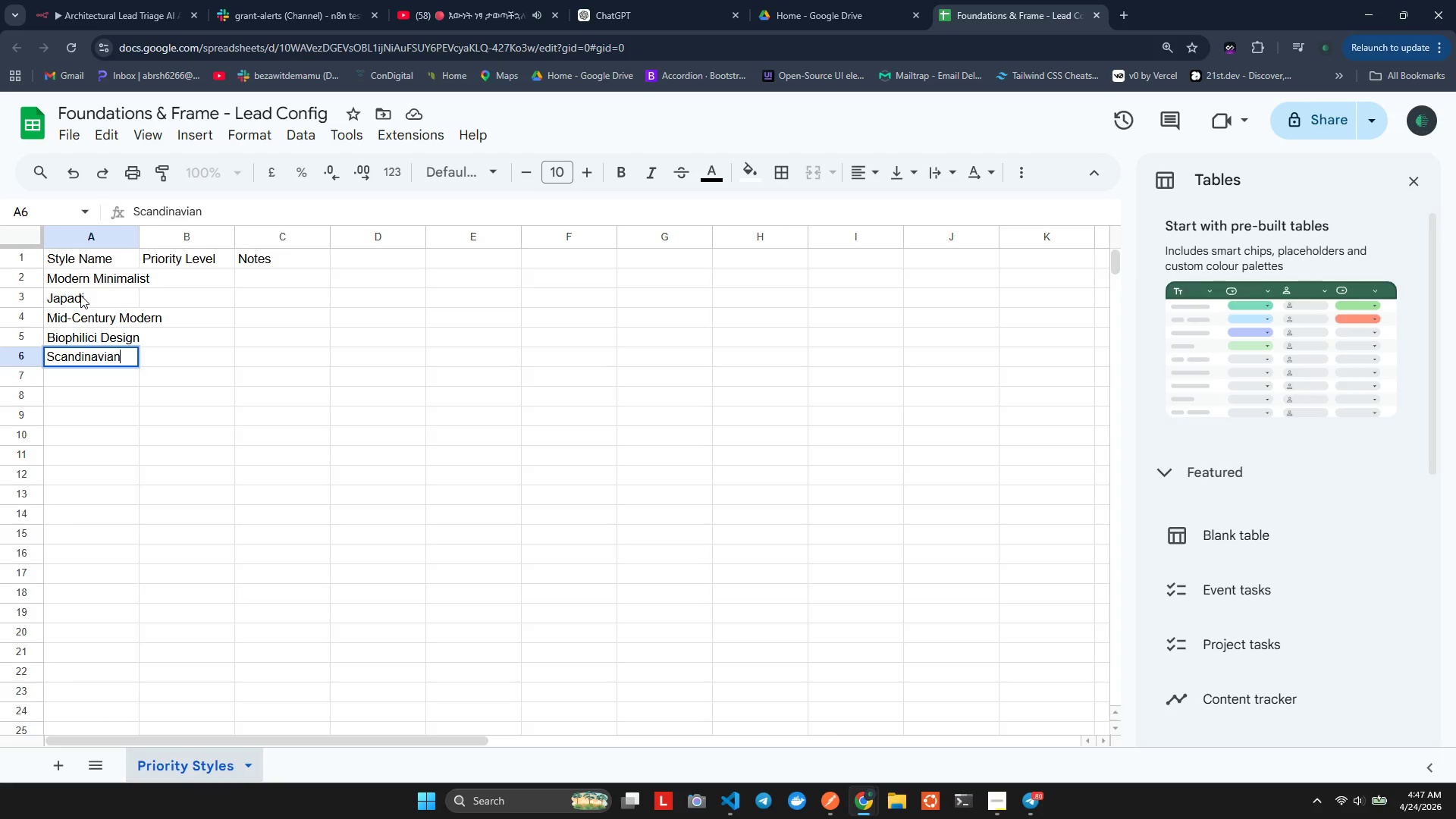 
key(Enter)
 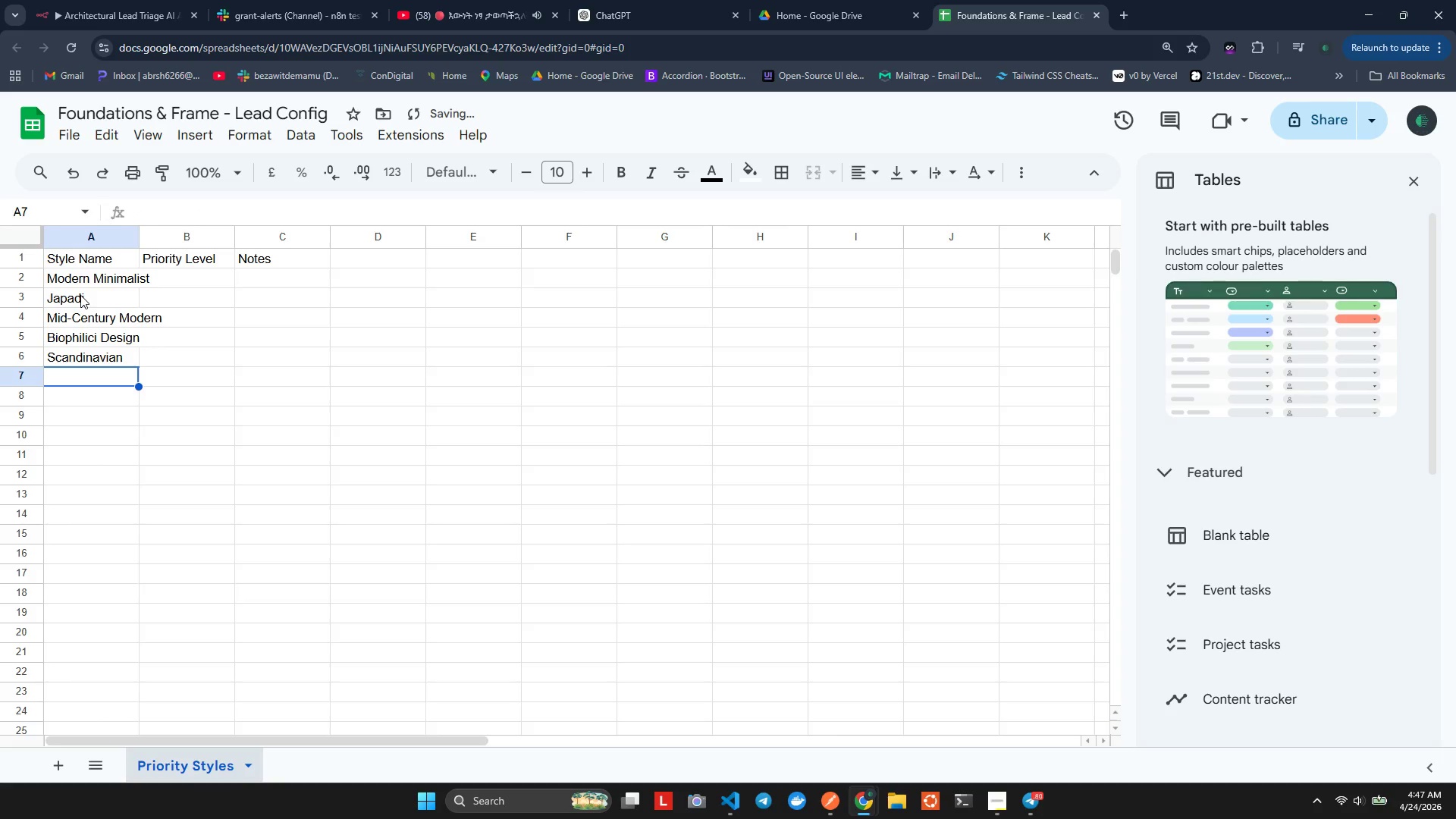 
wait(5.3)
 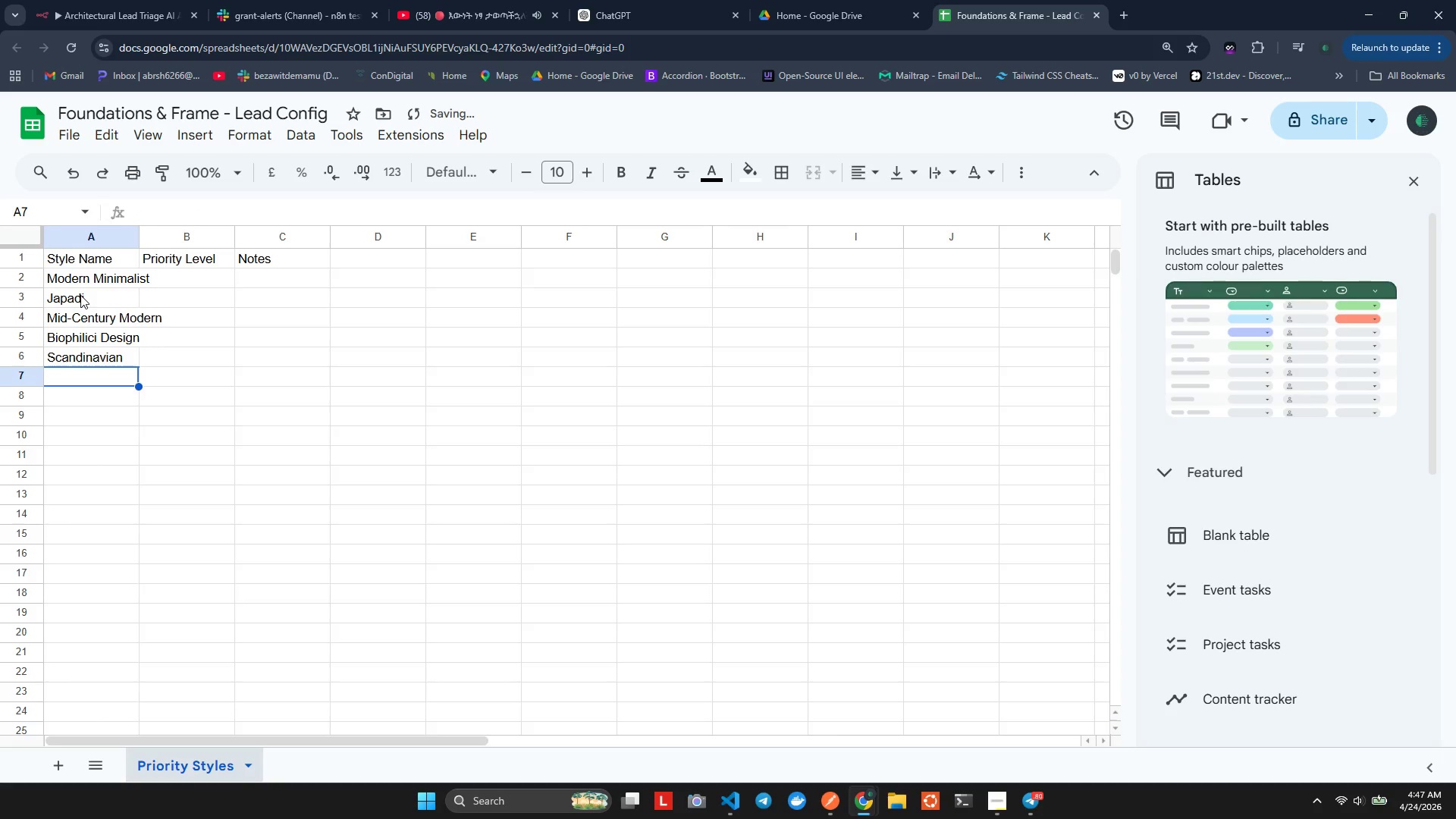 
type(O)
key(Backspace)
type(Indi)
 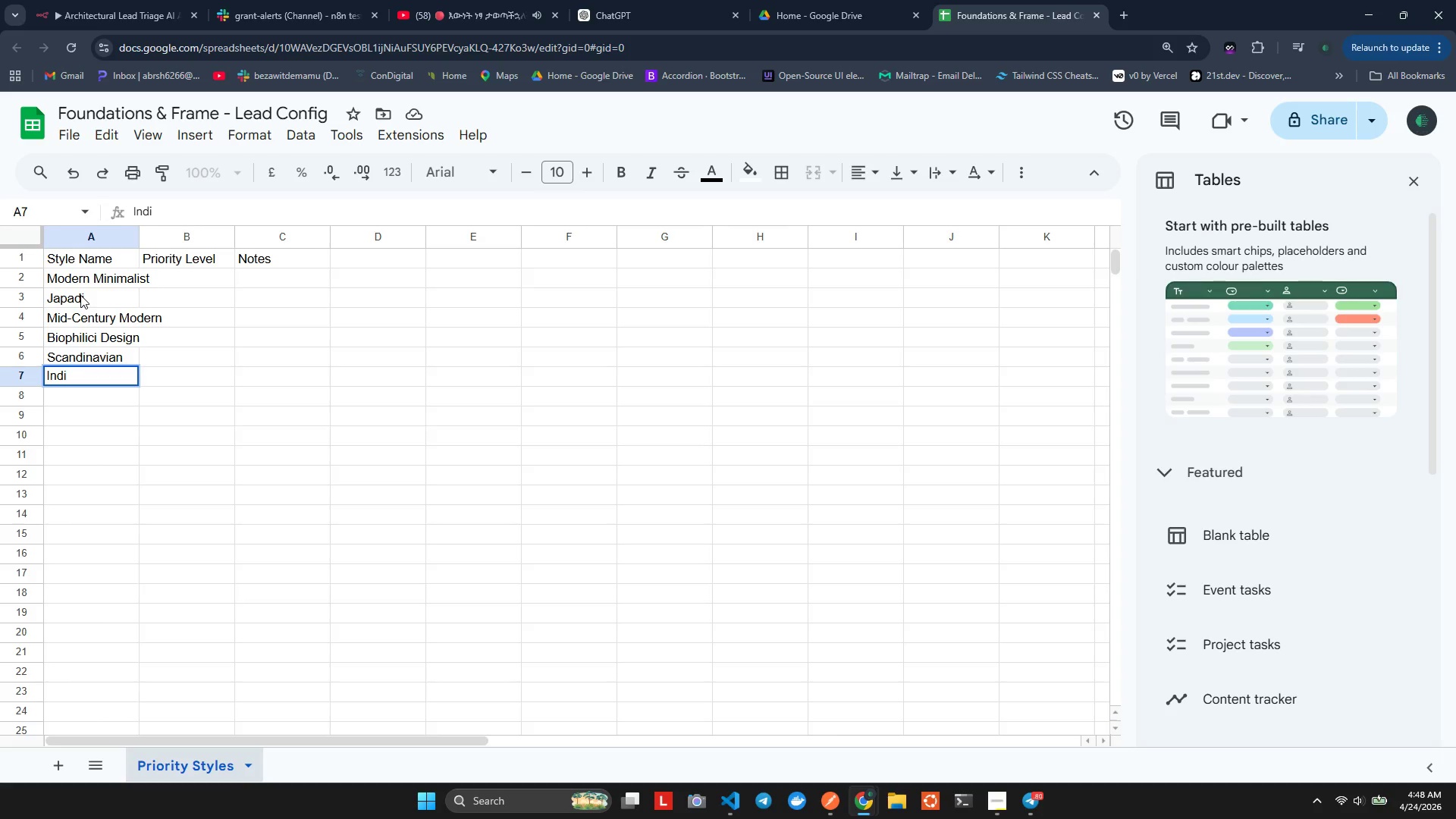 
key(Backspace)
type(ustral)
 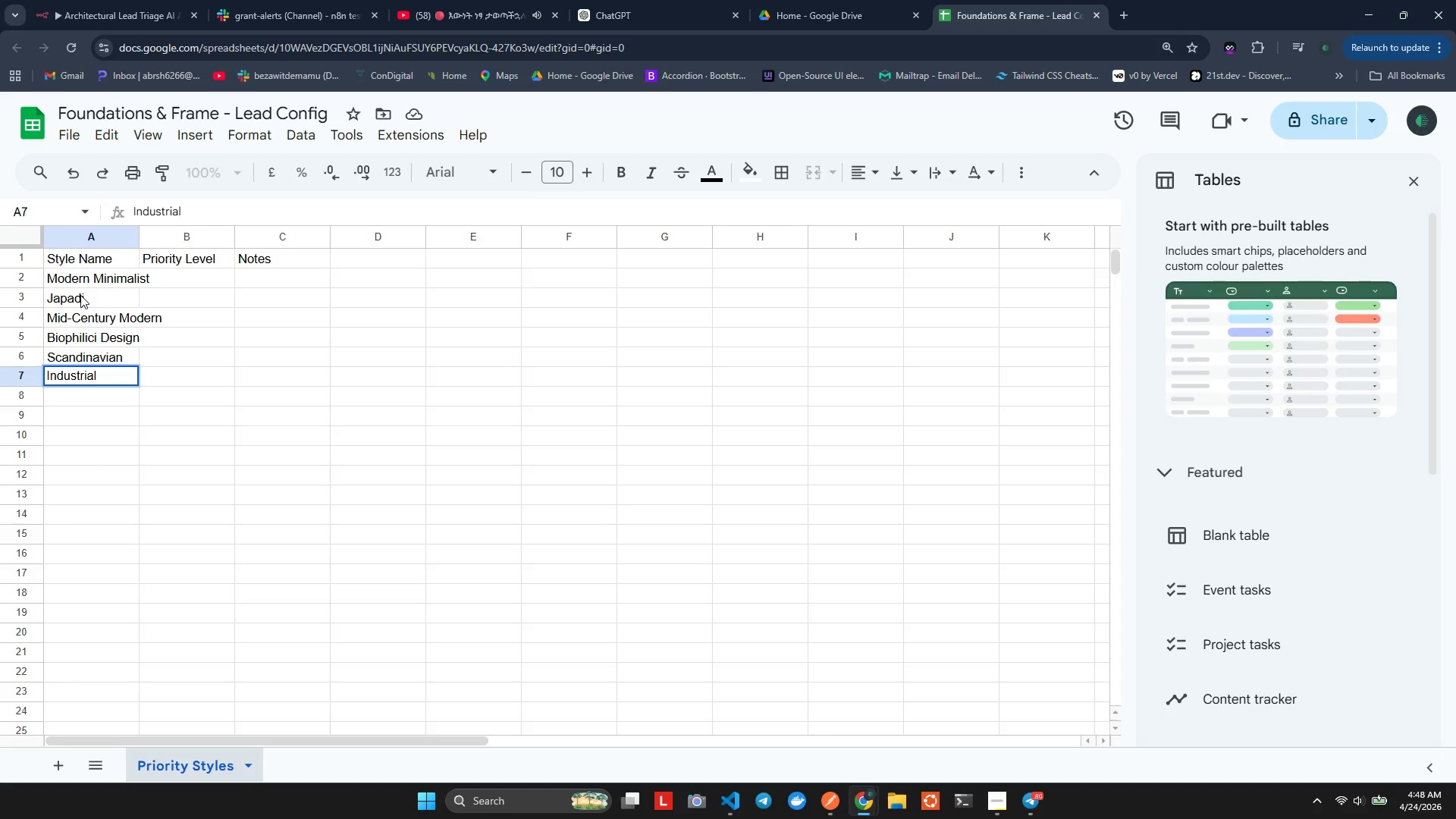 
hold_key(key=I, duration=0.36)
 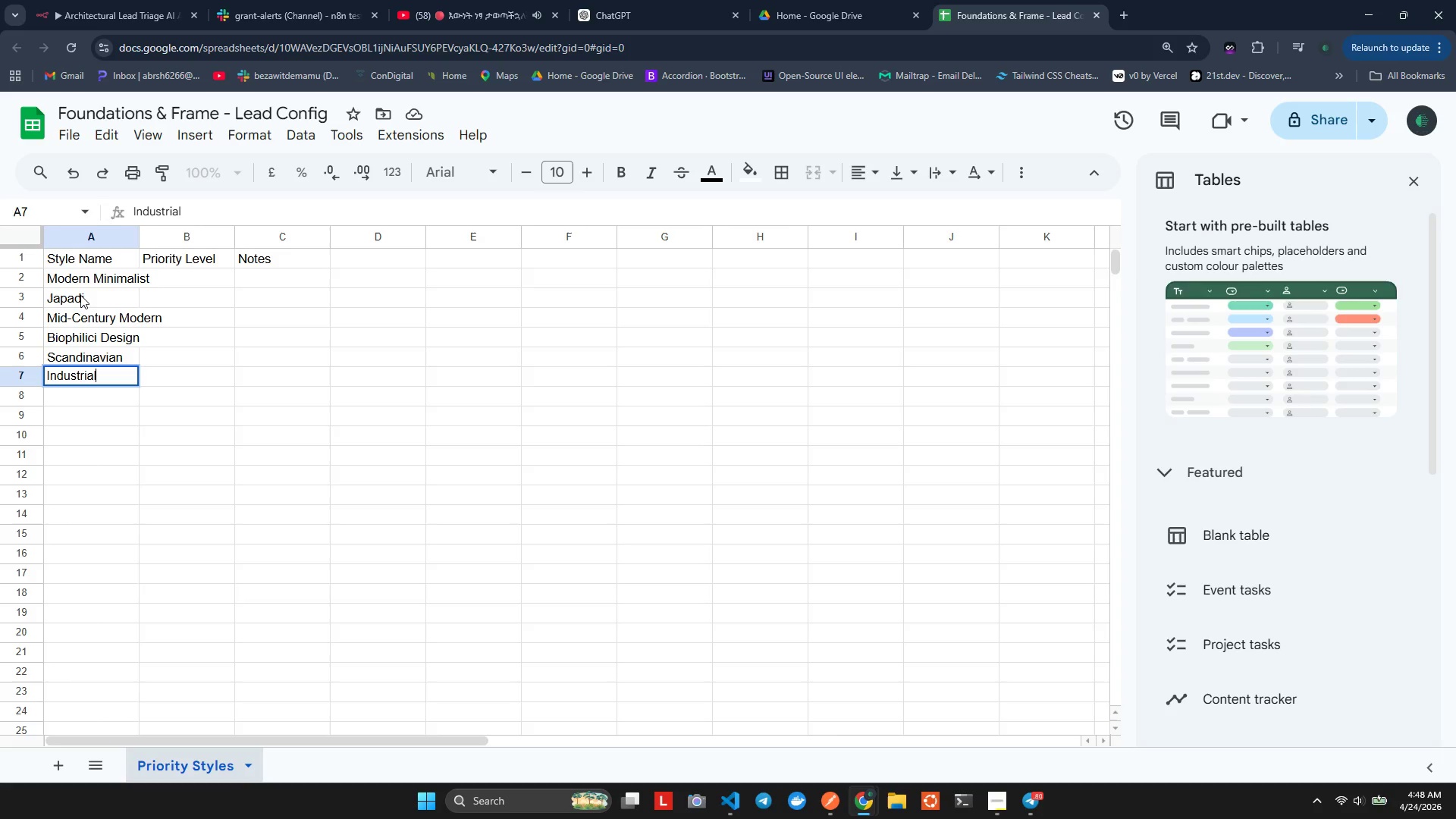 
key(Enter)
 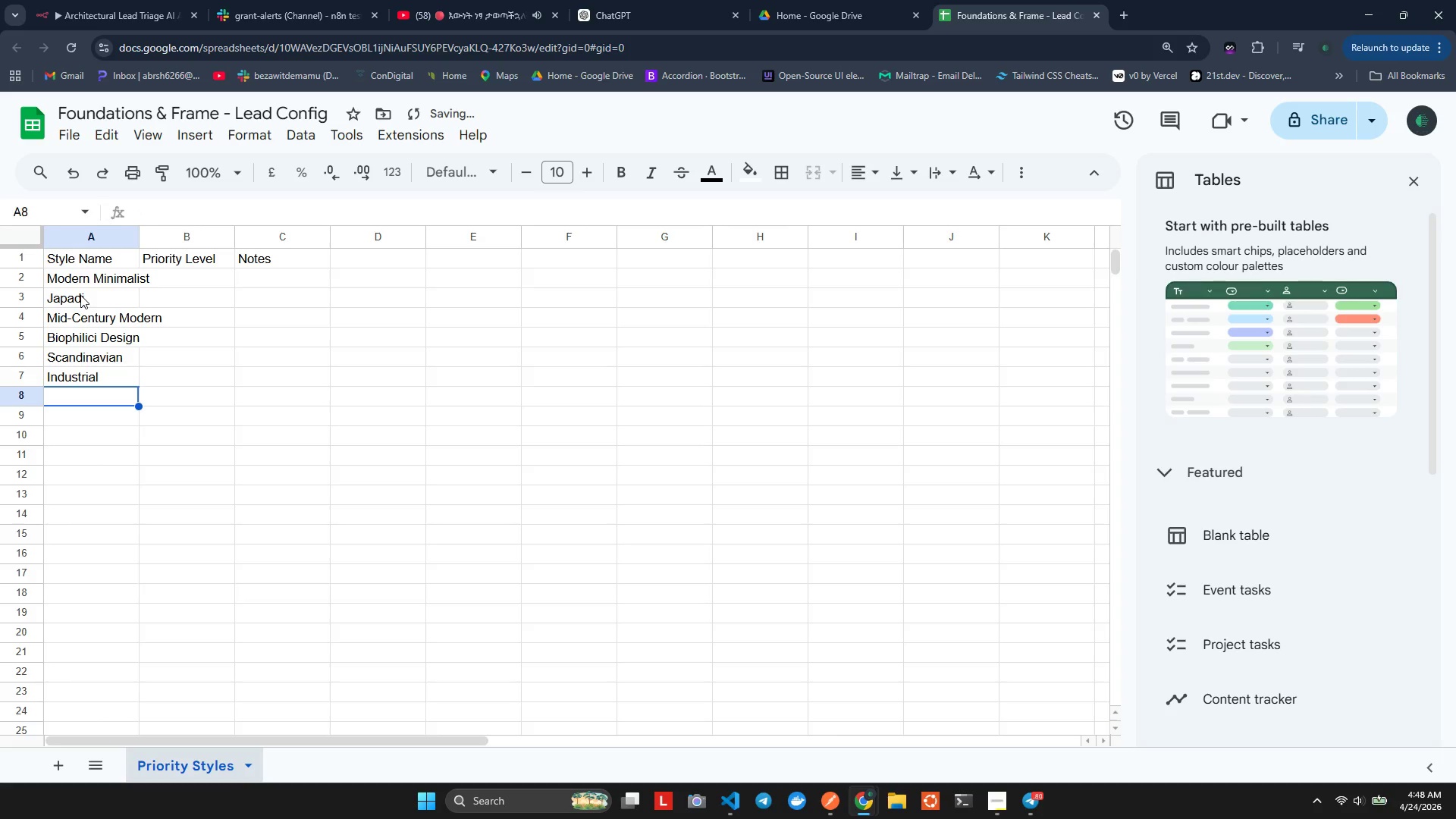 
type(Tras)
key(Backspace)
type(dis)
key(Backspace)
type(tional)
 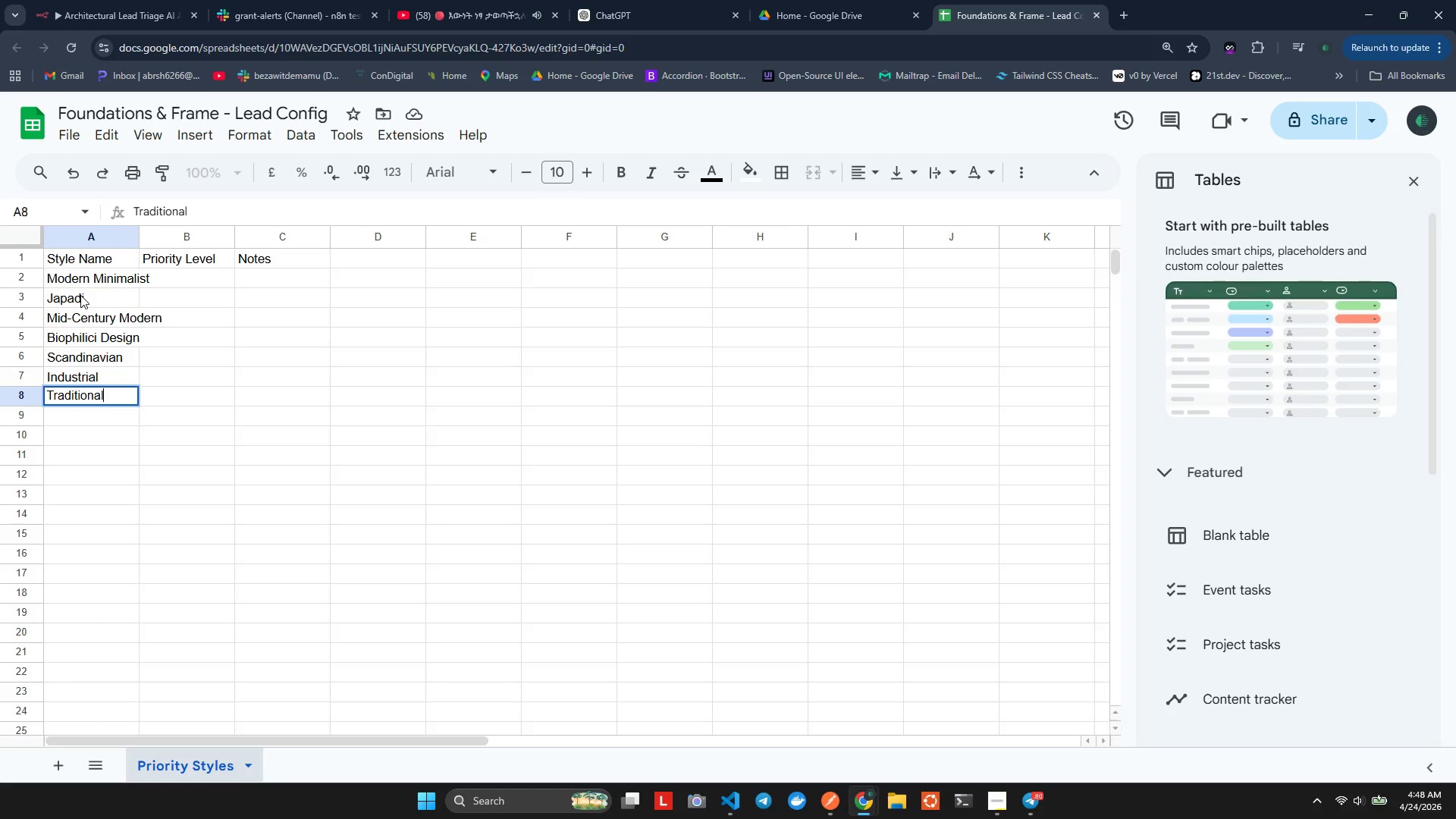 
key(Enter)
 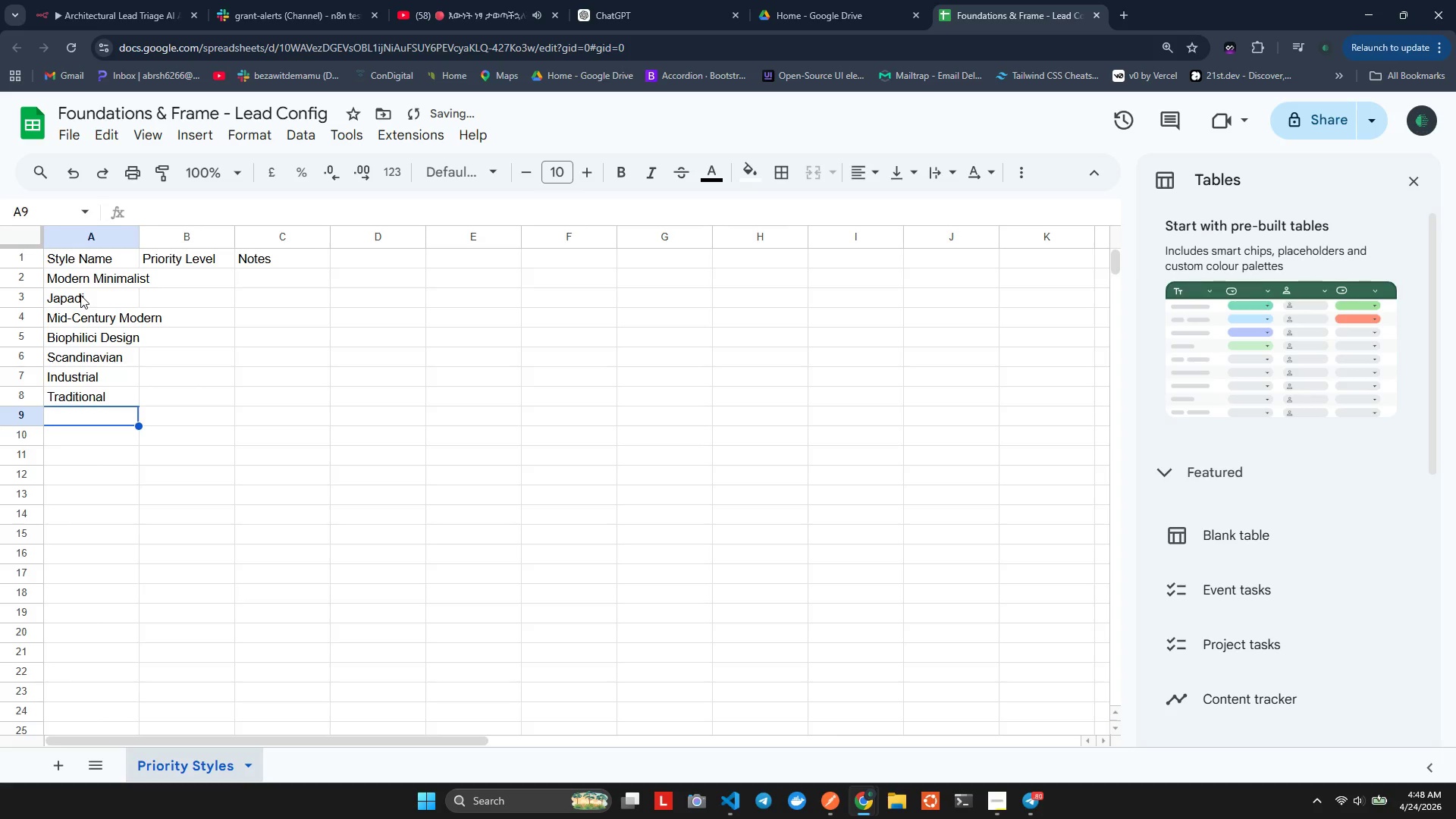 
type(Crafs)
key(Backspace)
type(tsan)
 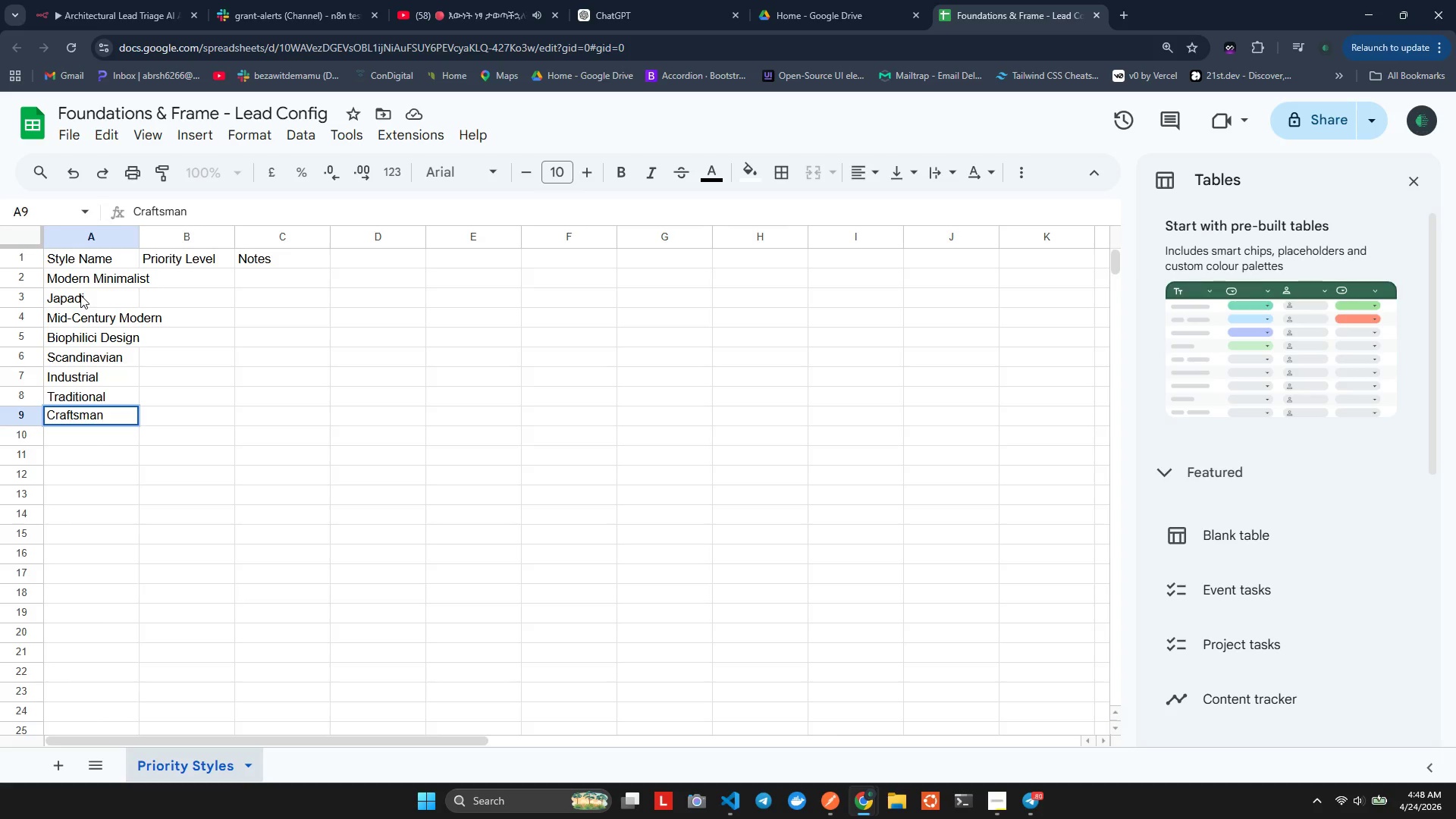 
hold_key(key=M, duration=0.44)
 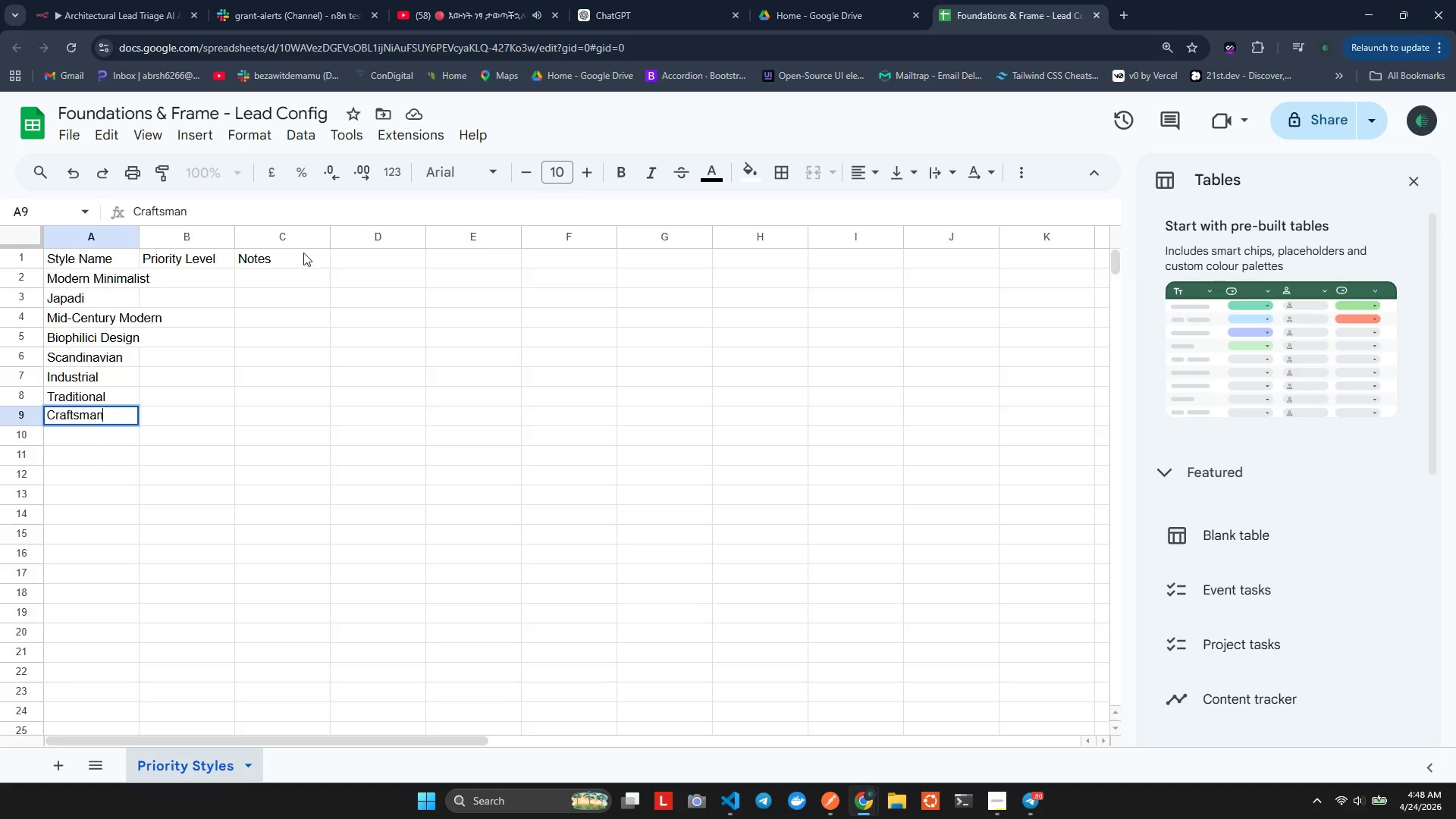 
wait(6.19)
 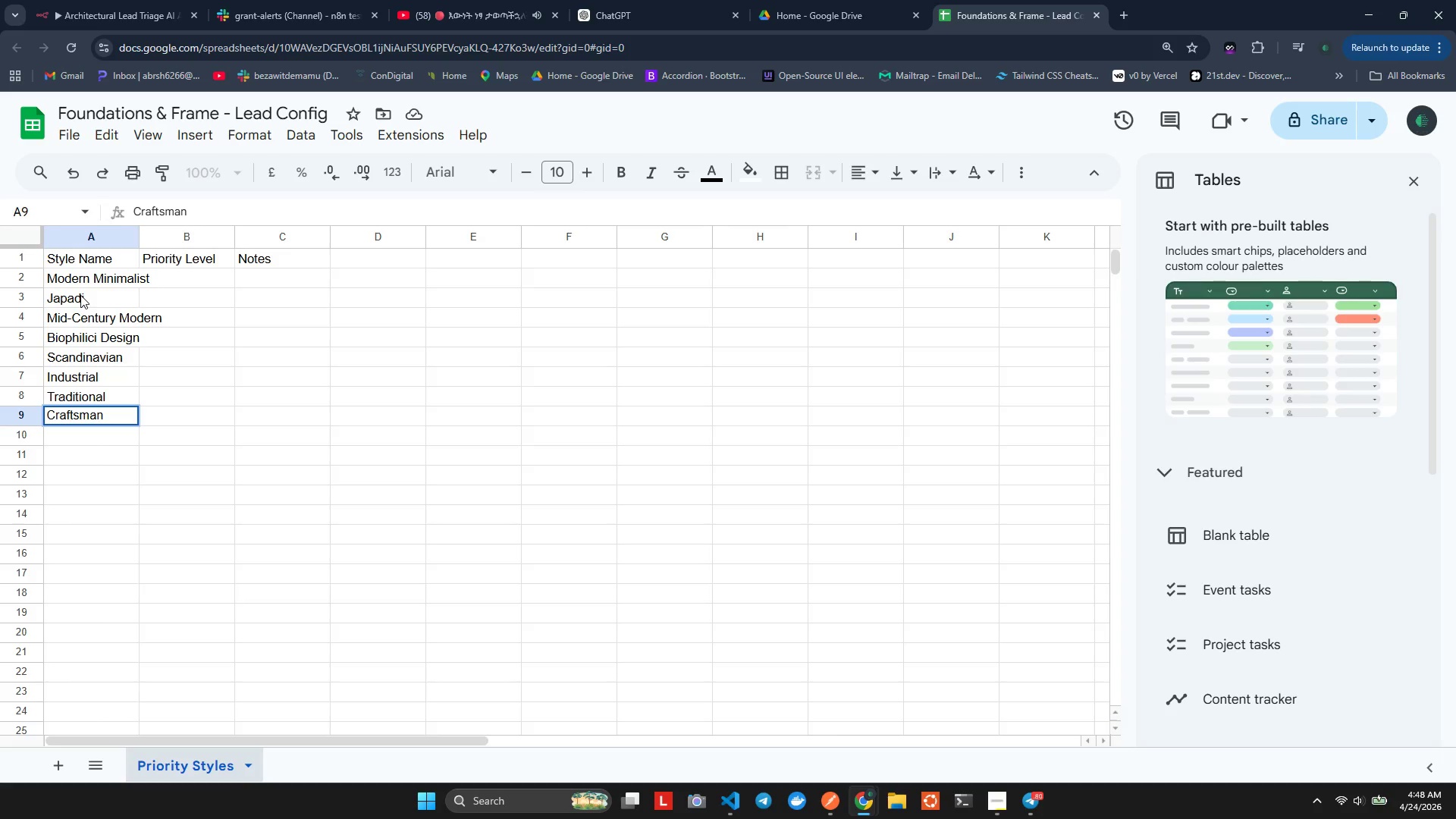 
double_click([190, 278])
 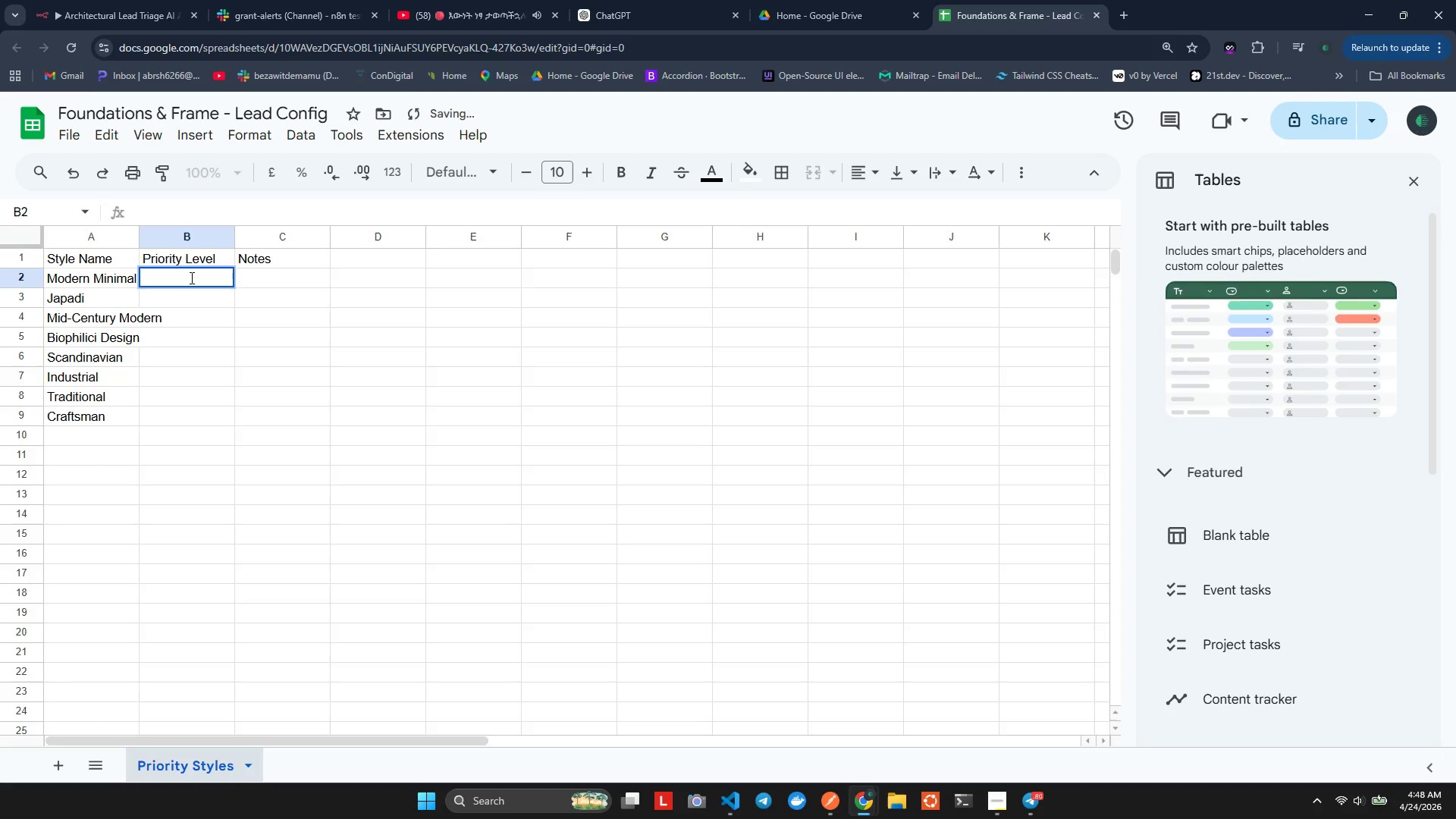 
type(High')
key(Backspace)
 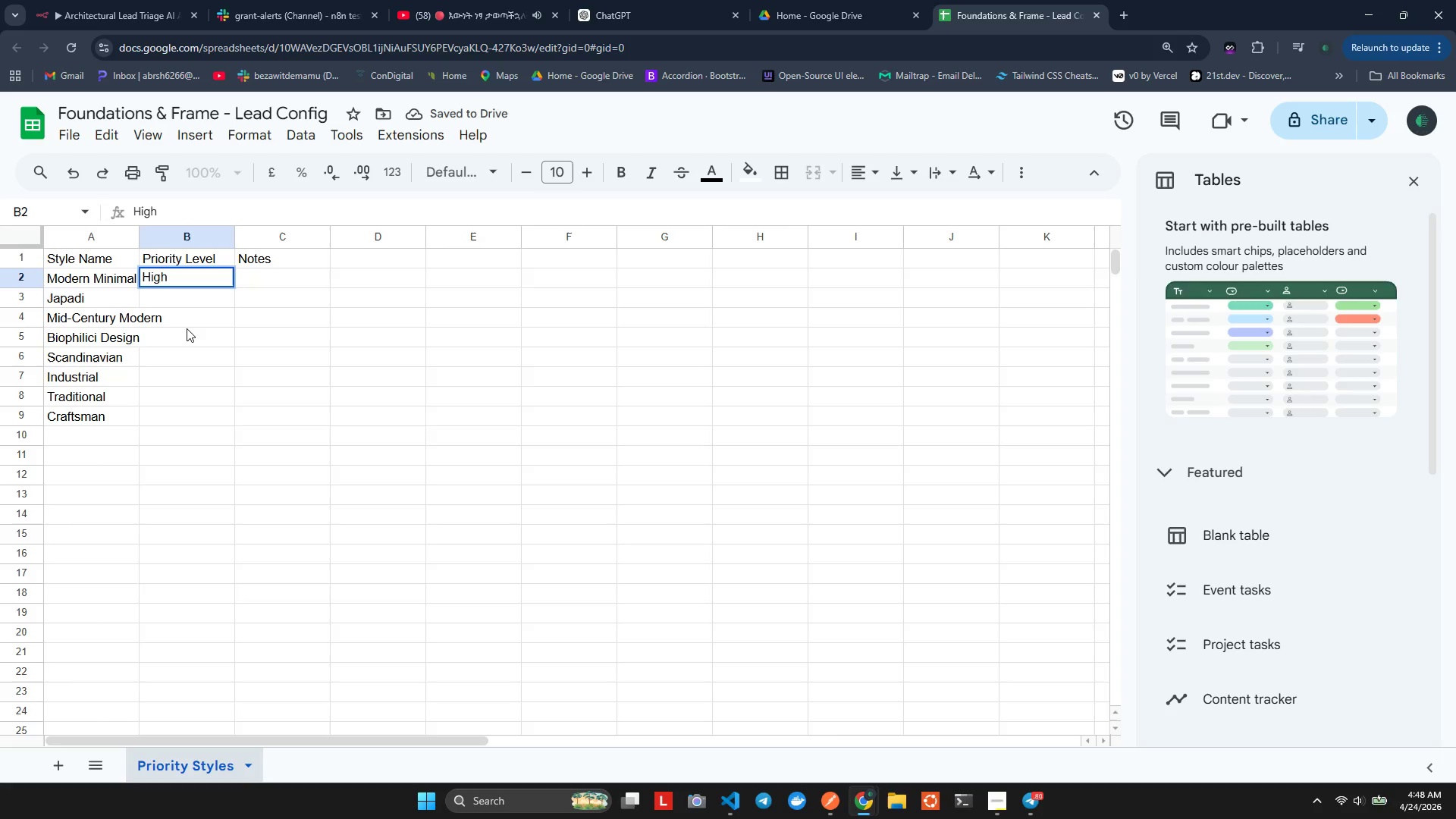 
key(Enter)
 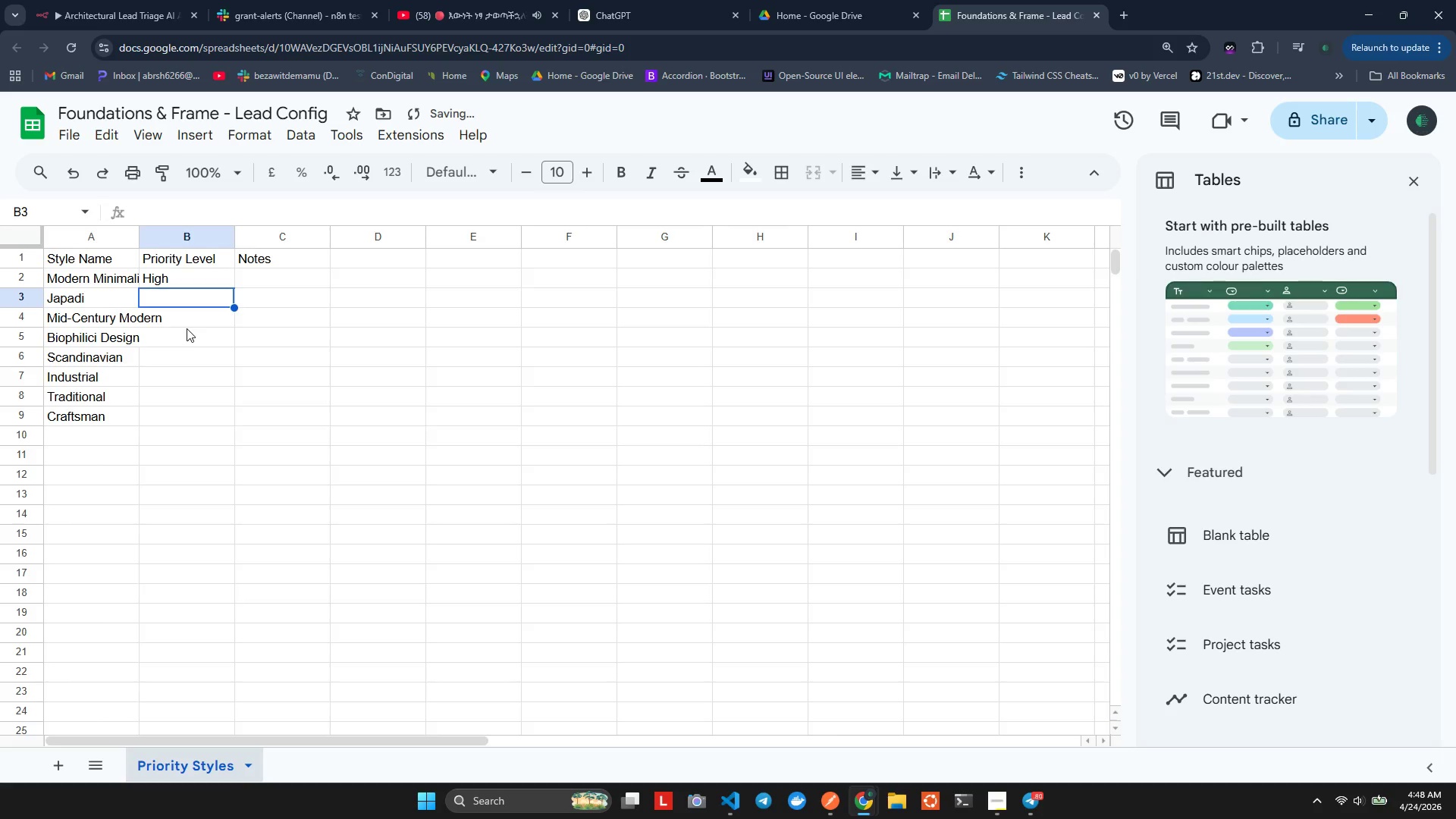 
type(High)
 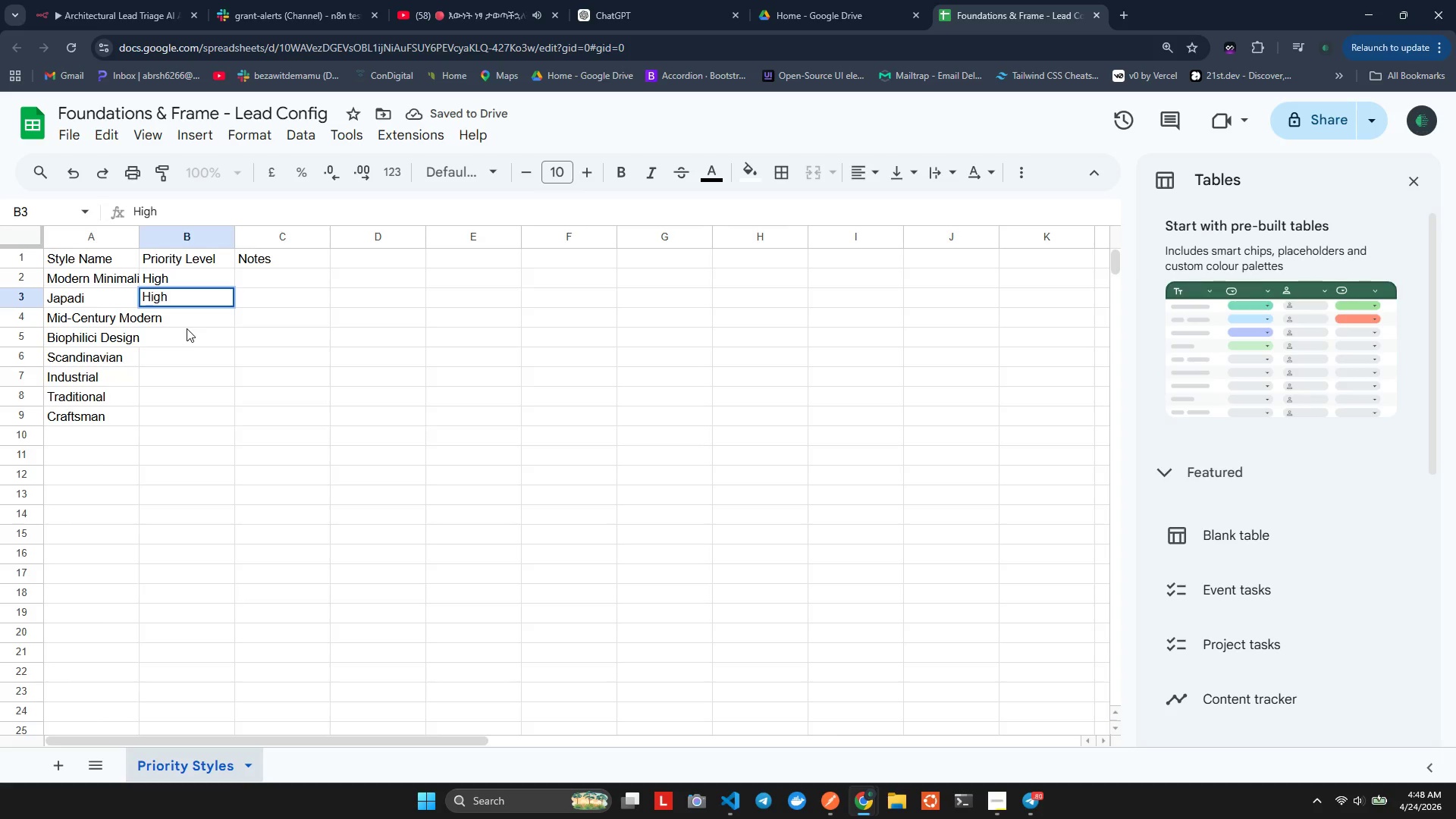 
key(Enter)
 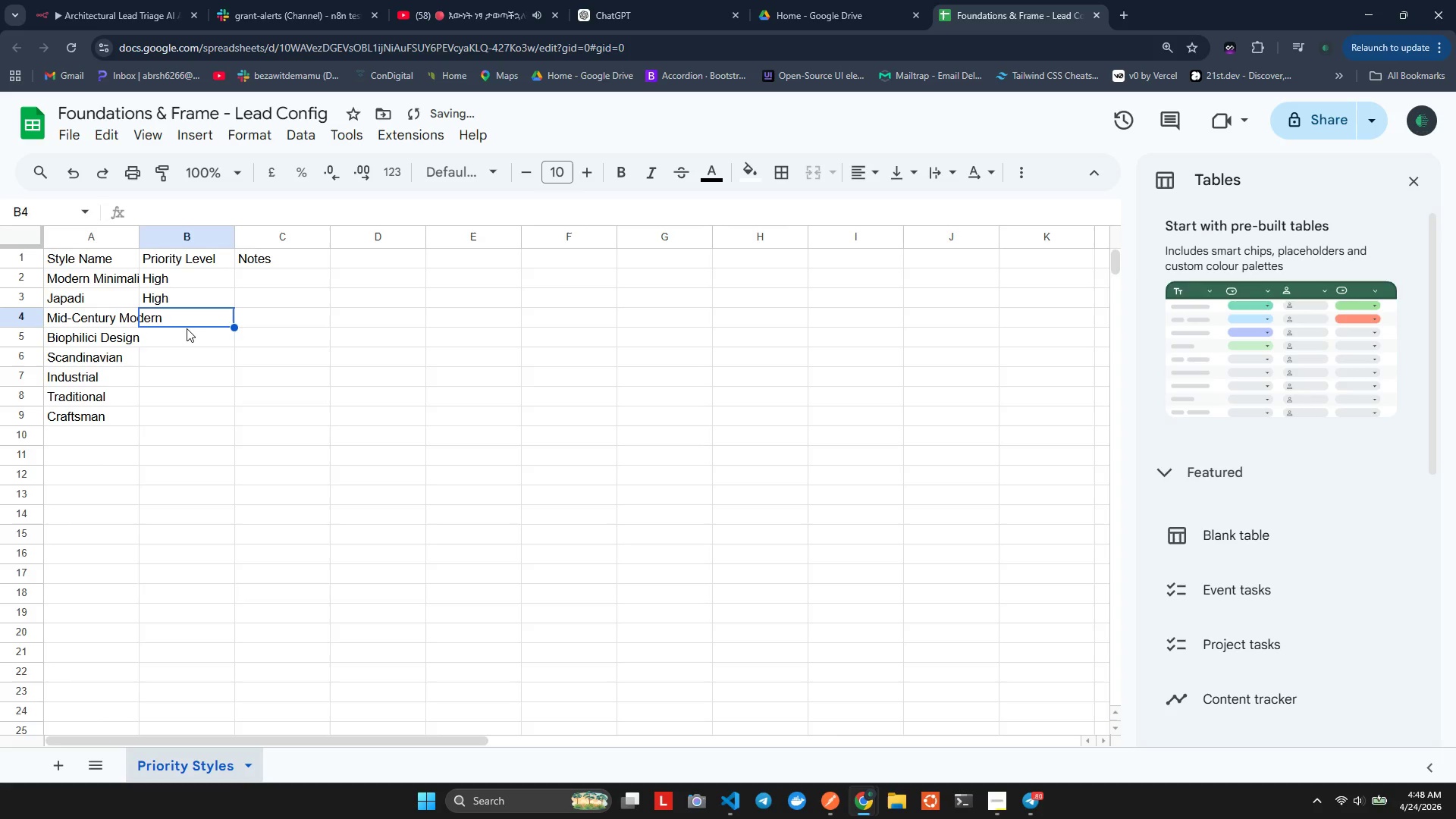 
type(High)
 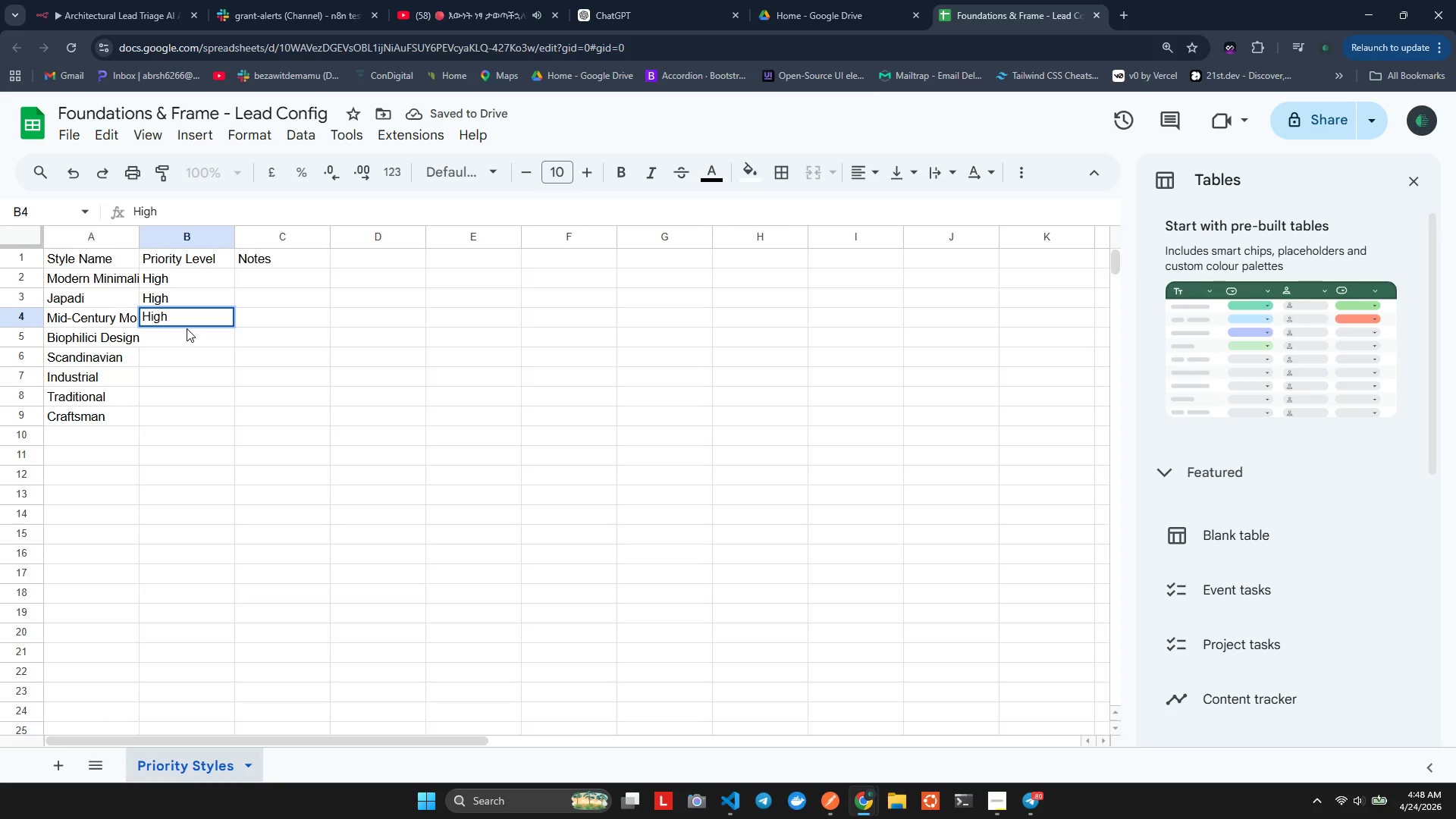 
key(Enter)
 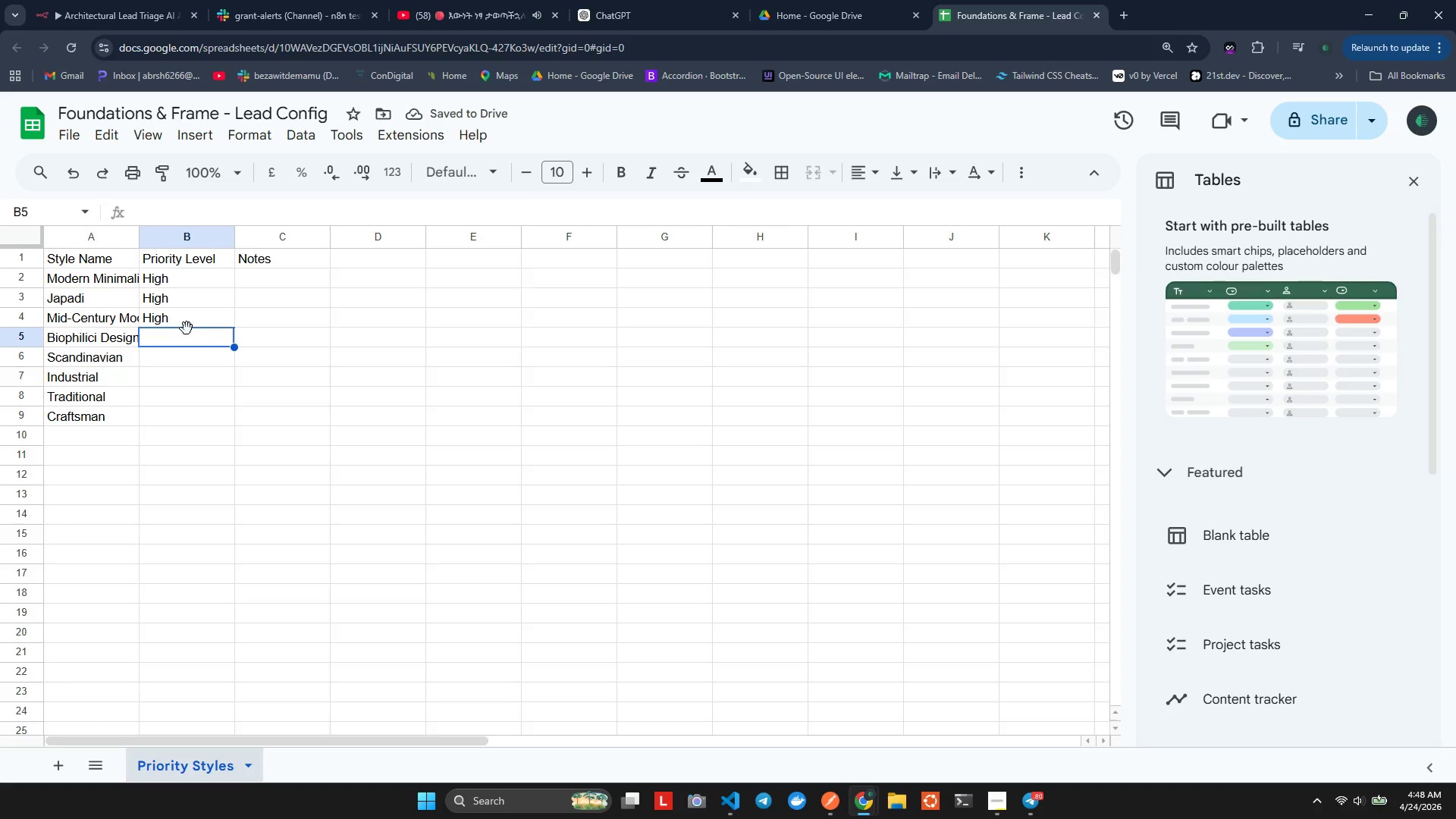 
type(Hi)
key(Tab)
 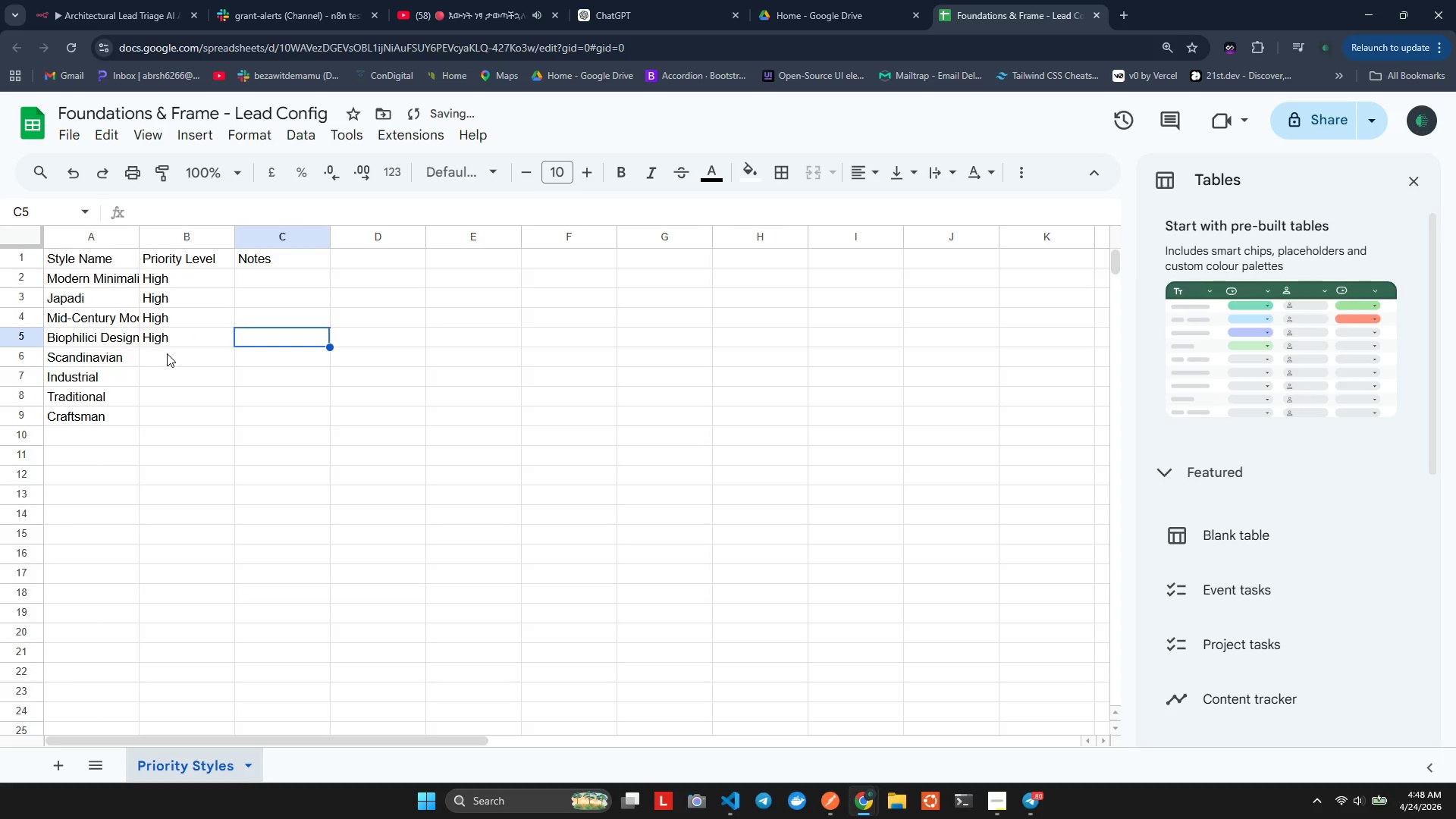 
double_click([166, 353])
 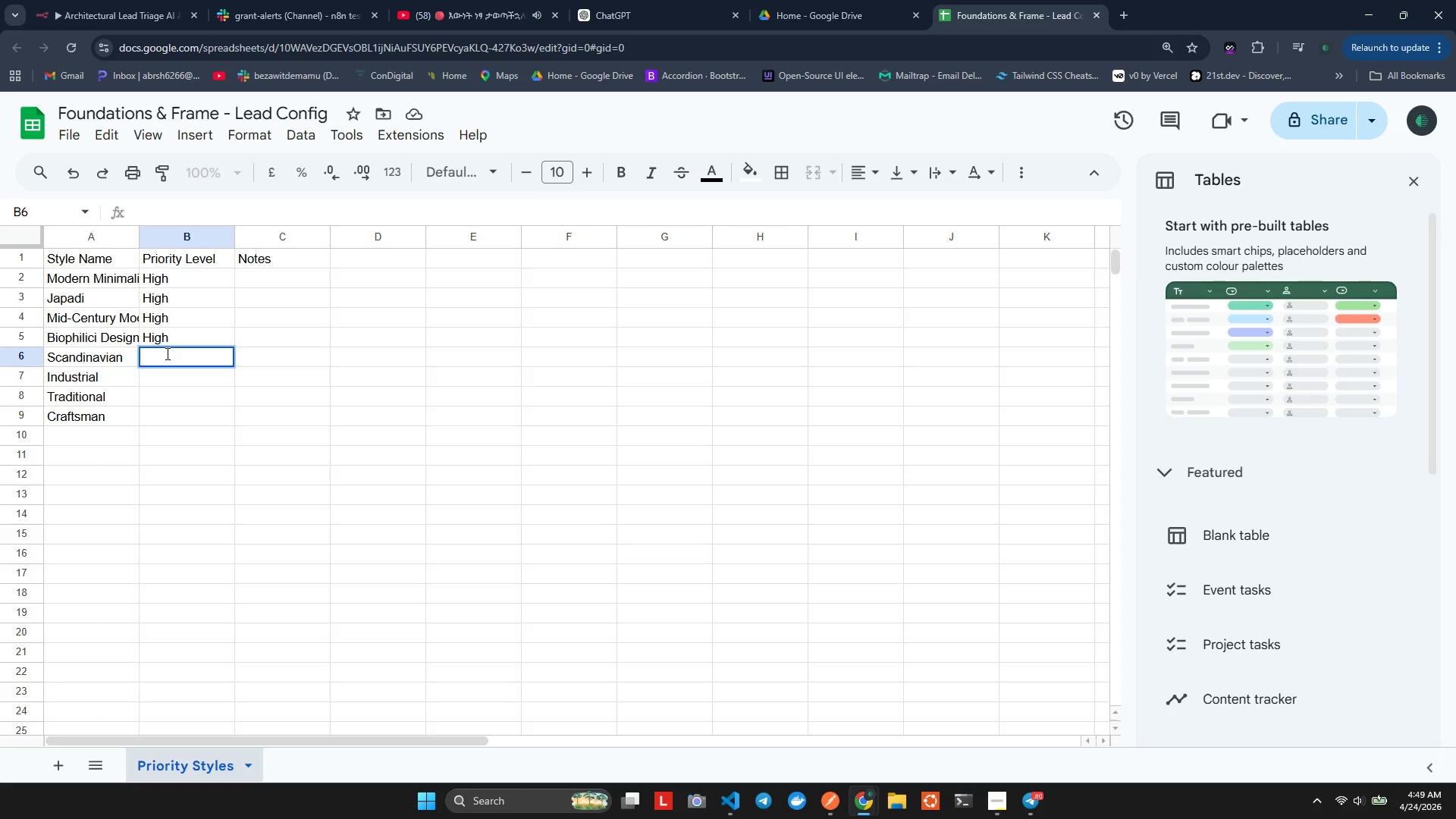 
wait(5.72)
 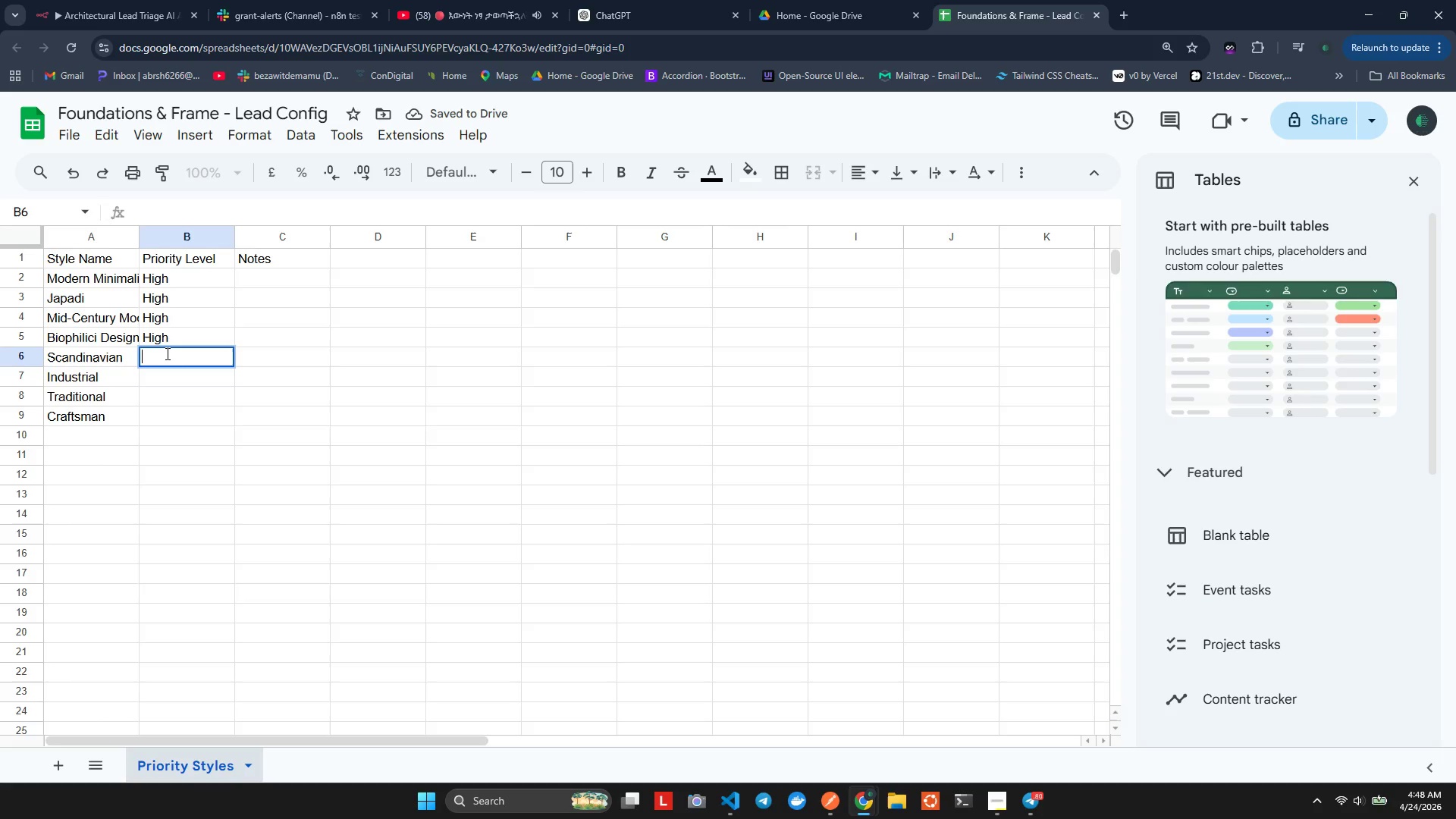 
double_click([166, 353])
 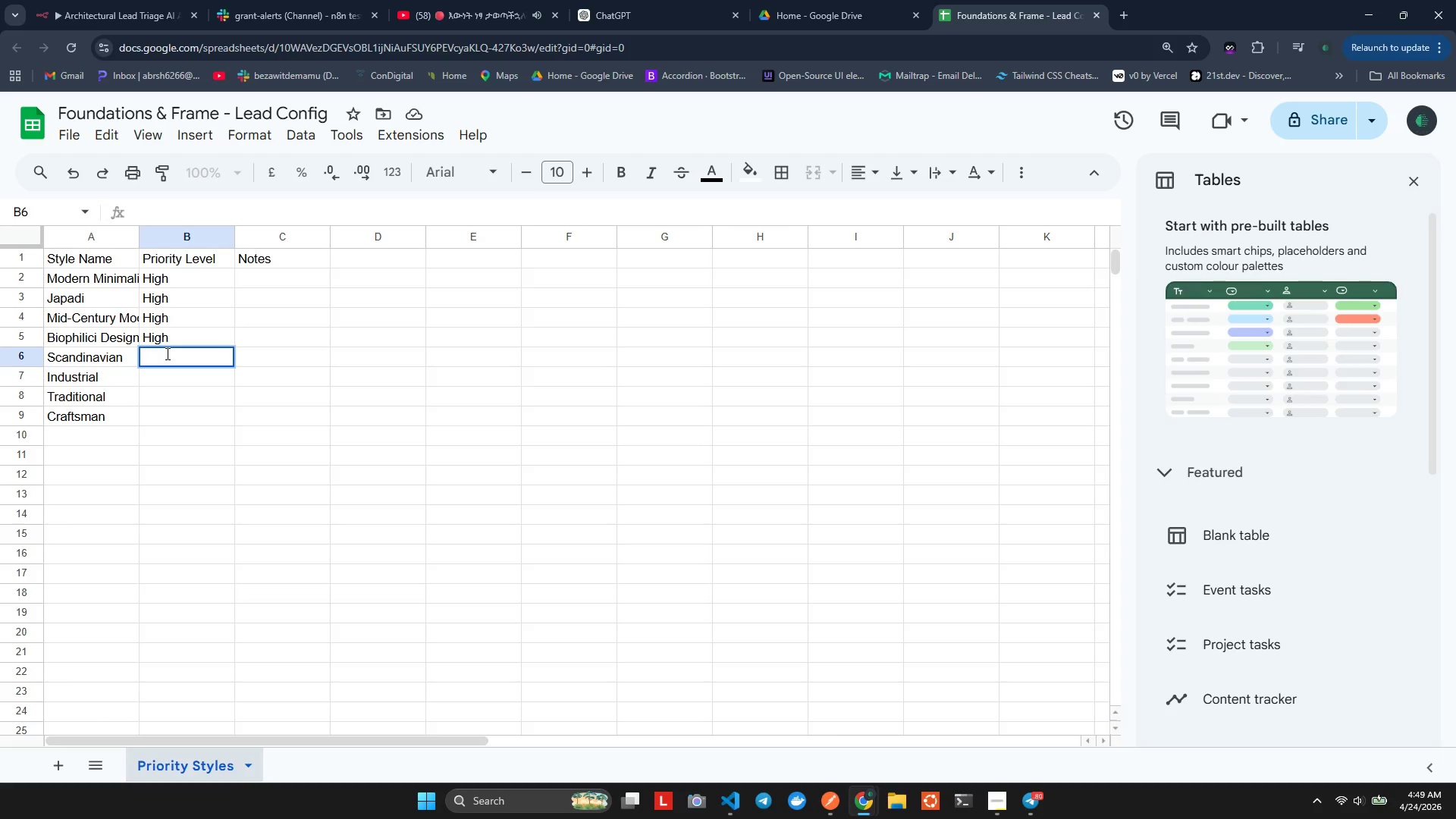 
type(Medium')
key(Backspace)
type(])
key(Backspace)
 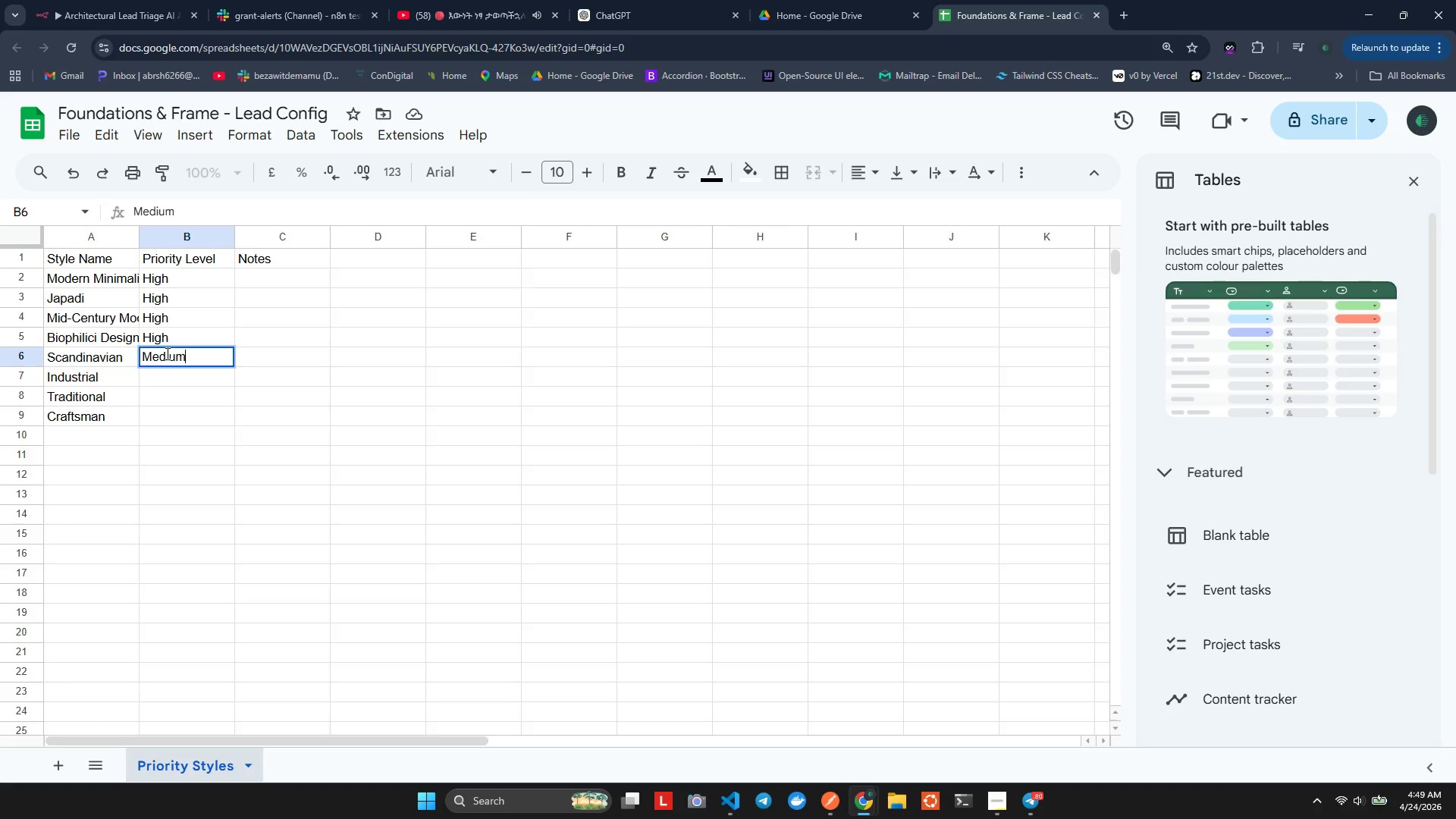 
key(Enter)
 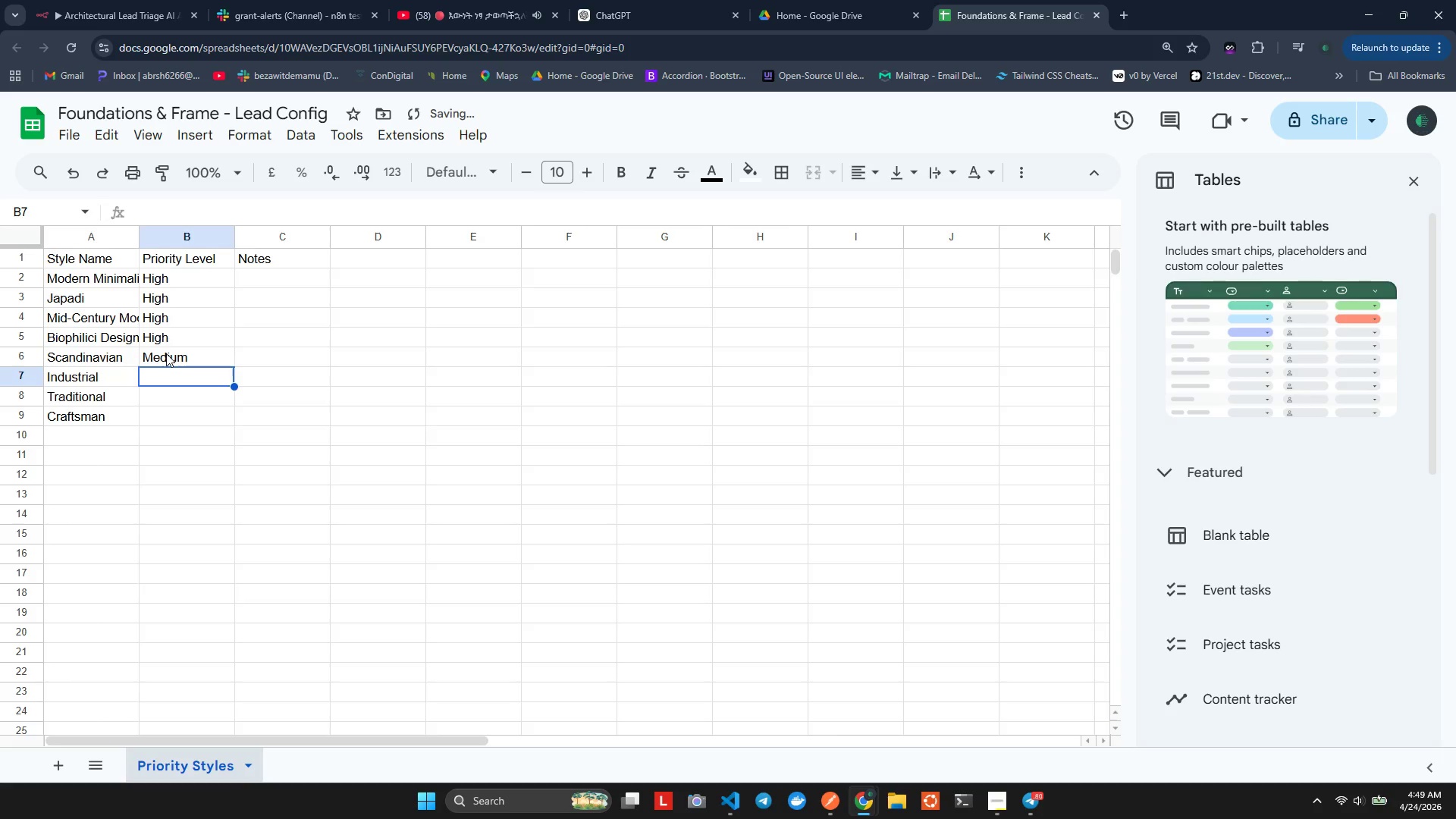 
key(Shift+M)
 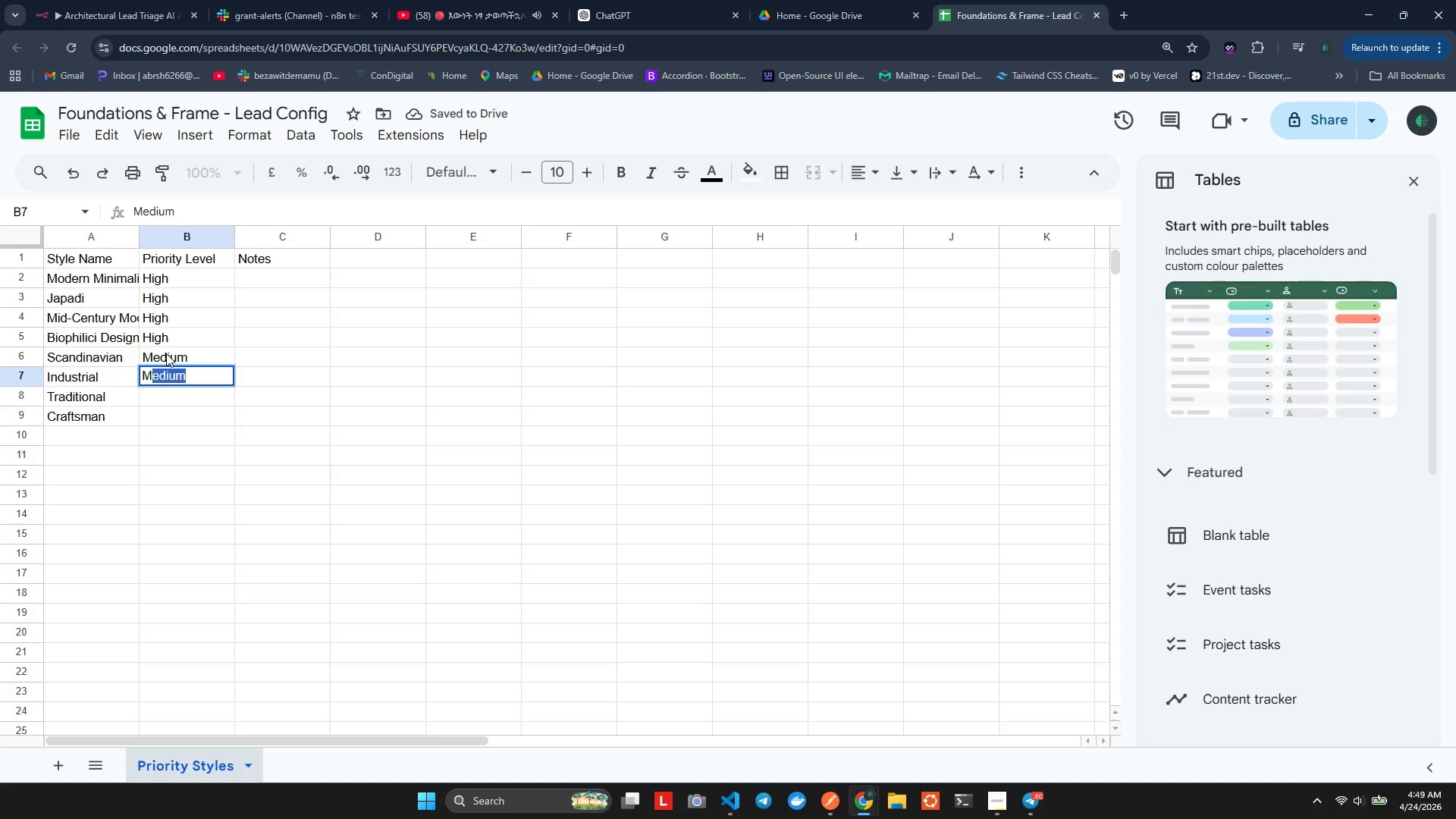 
key(ArrowRight)
 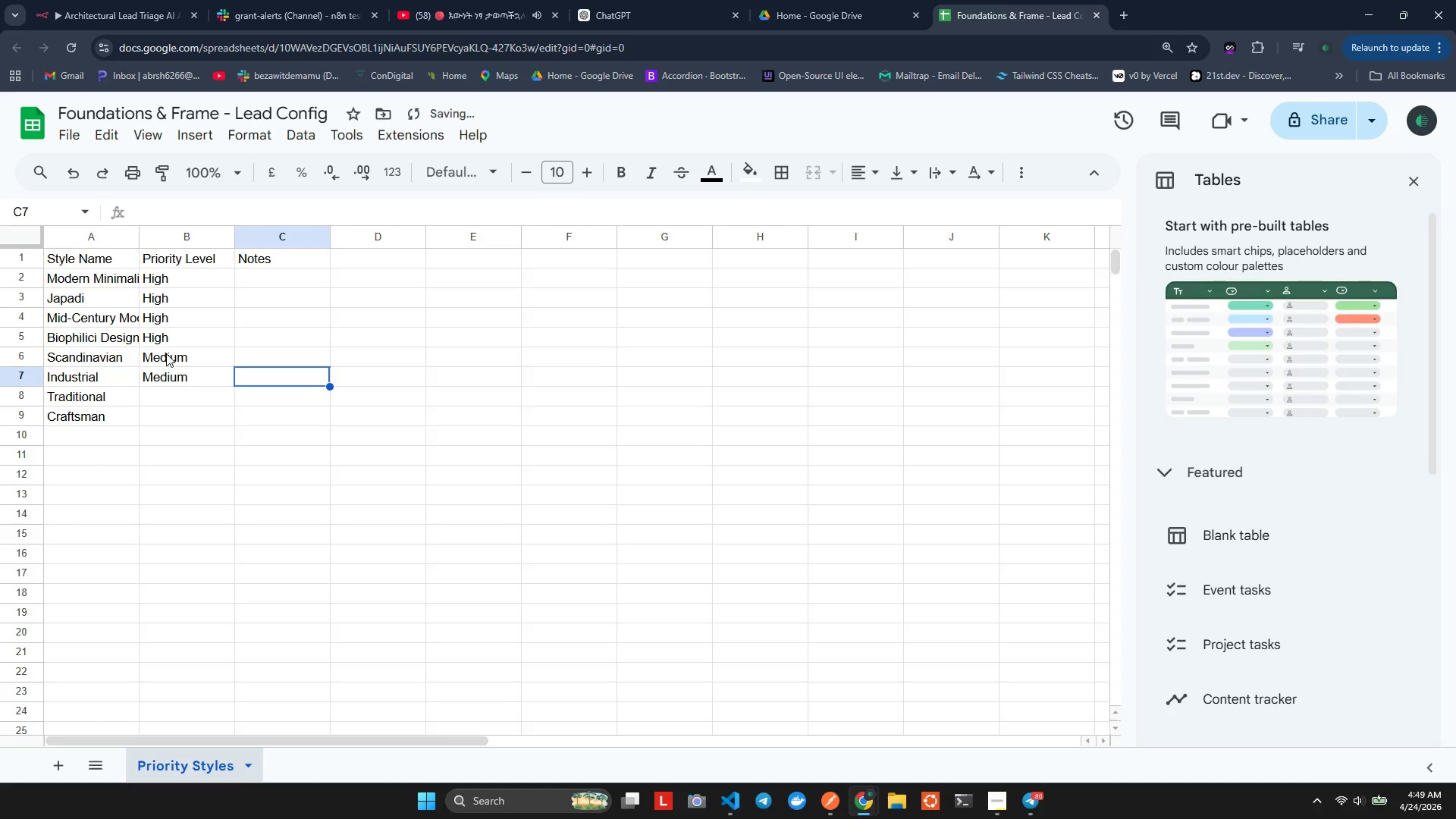 
key(ArrowLeft)
 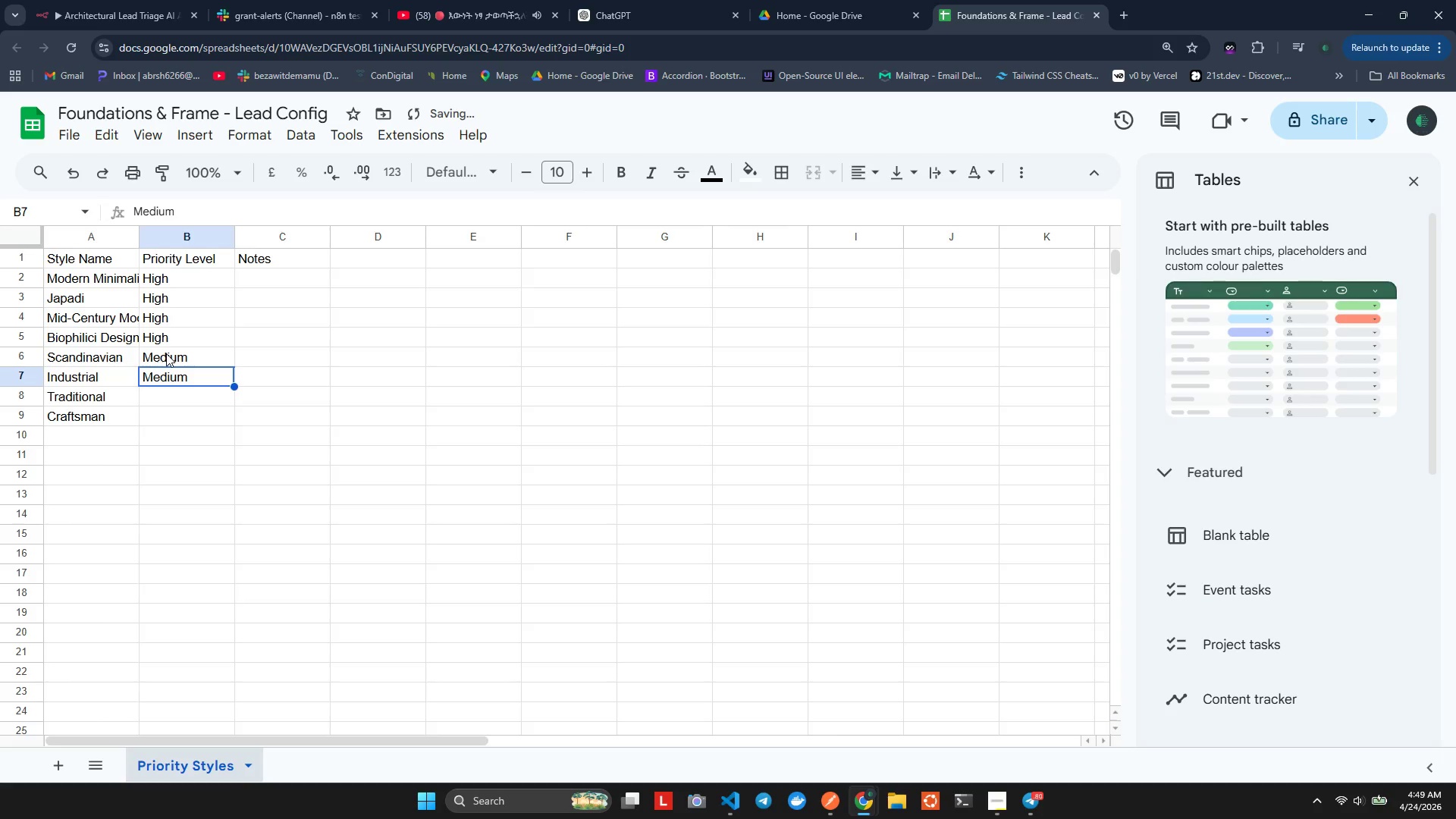 
key(Enter)
 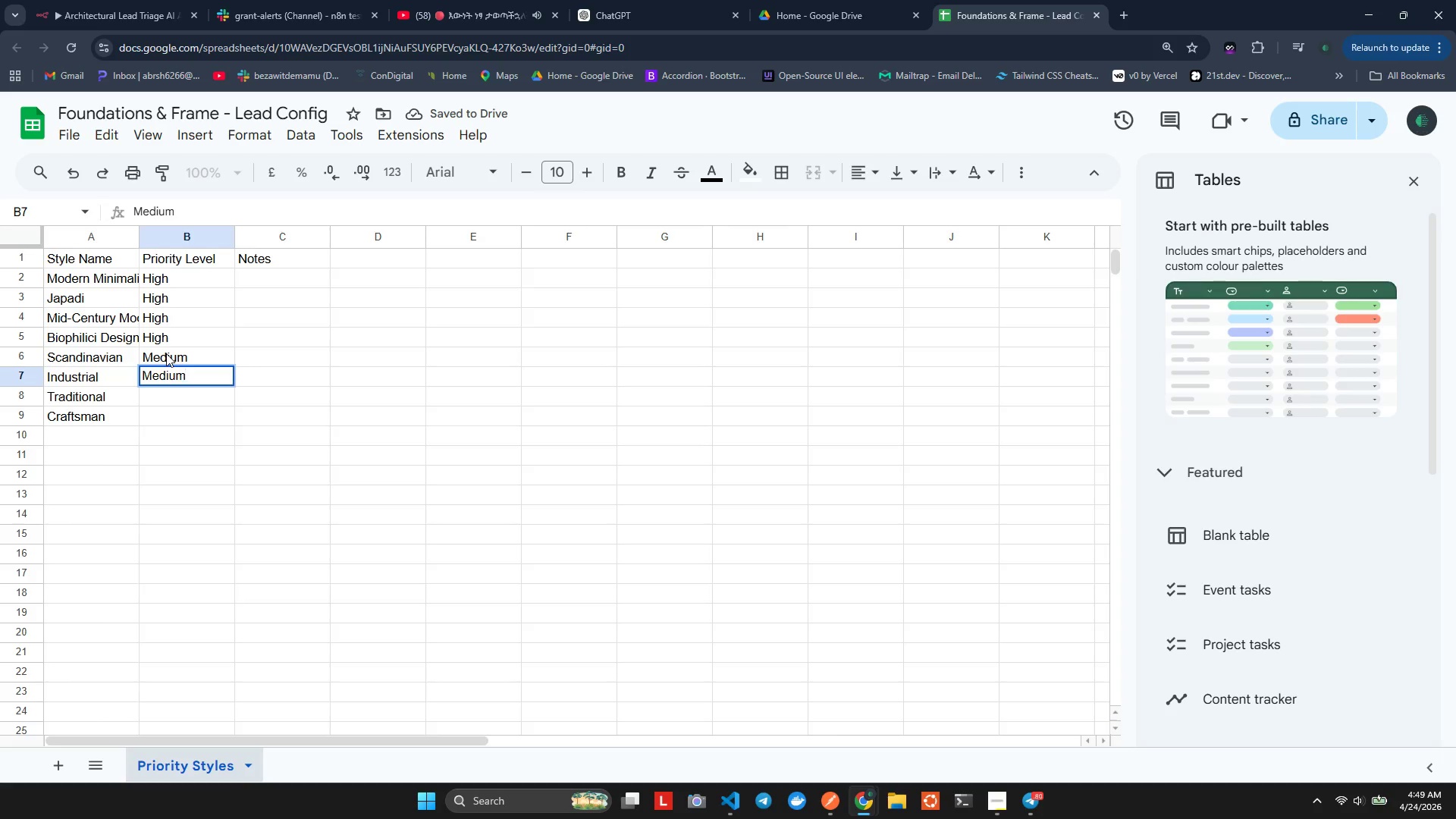 
key(Enter)
 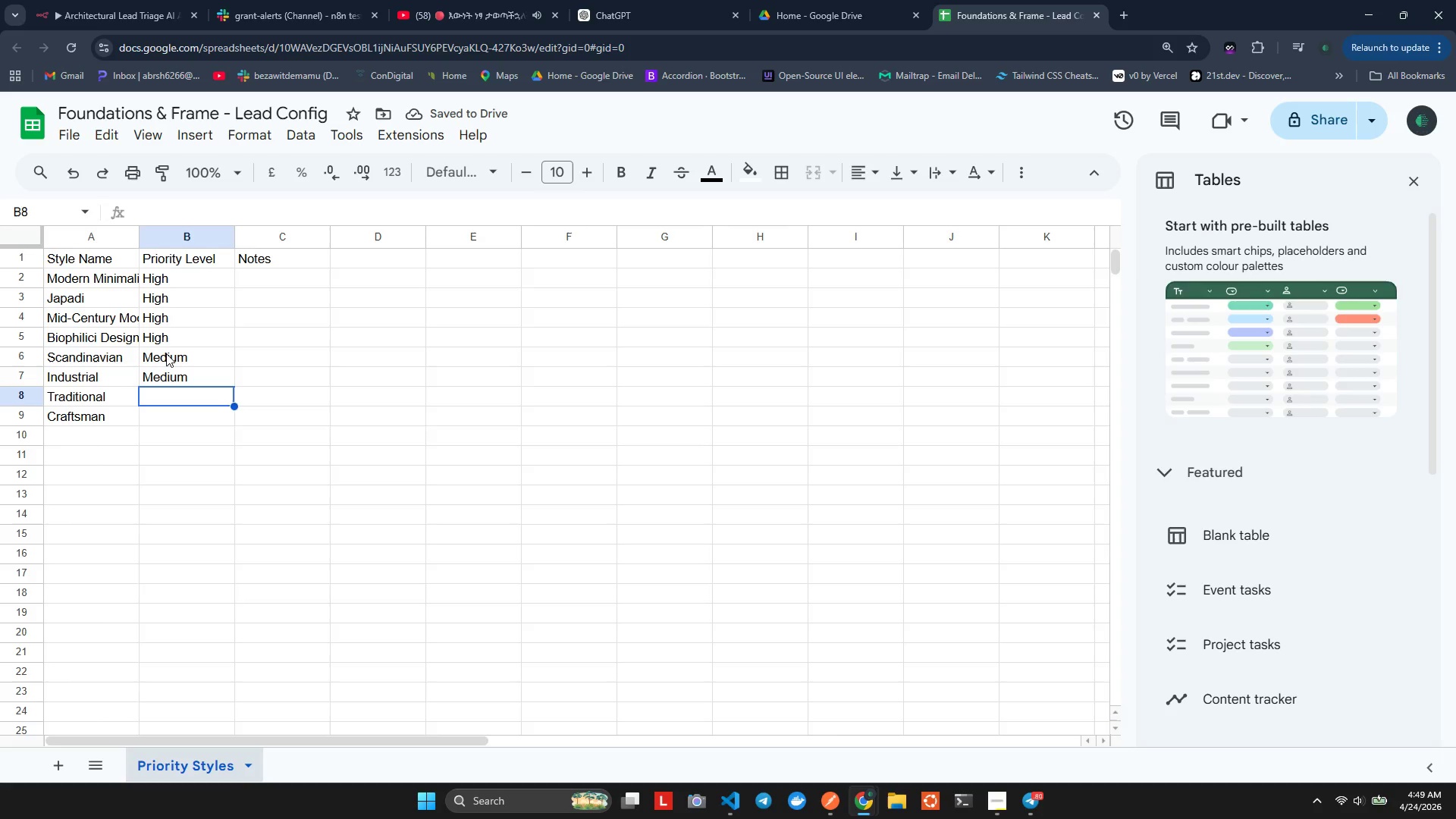 
type(Low)
 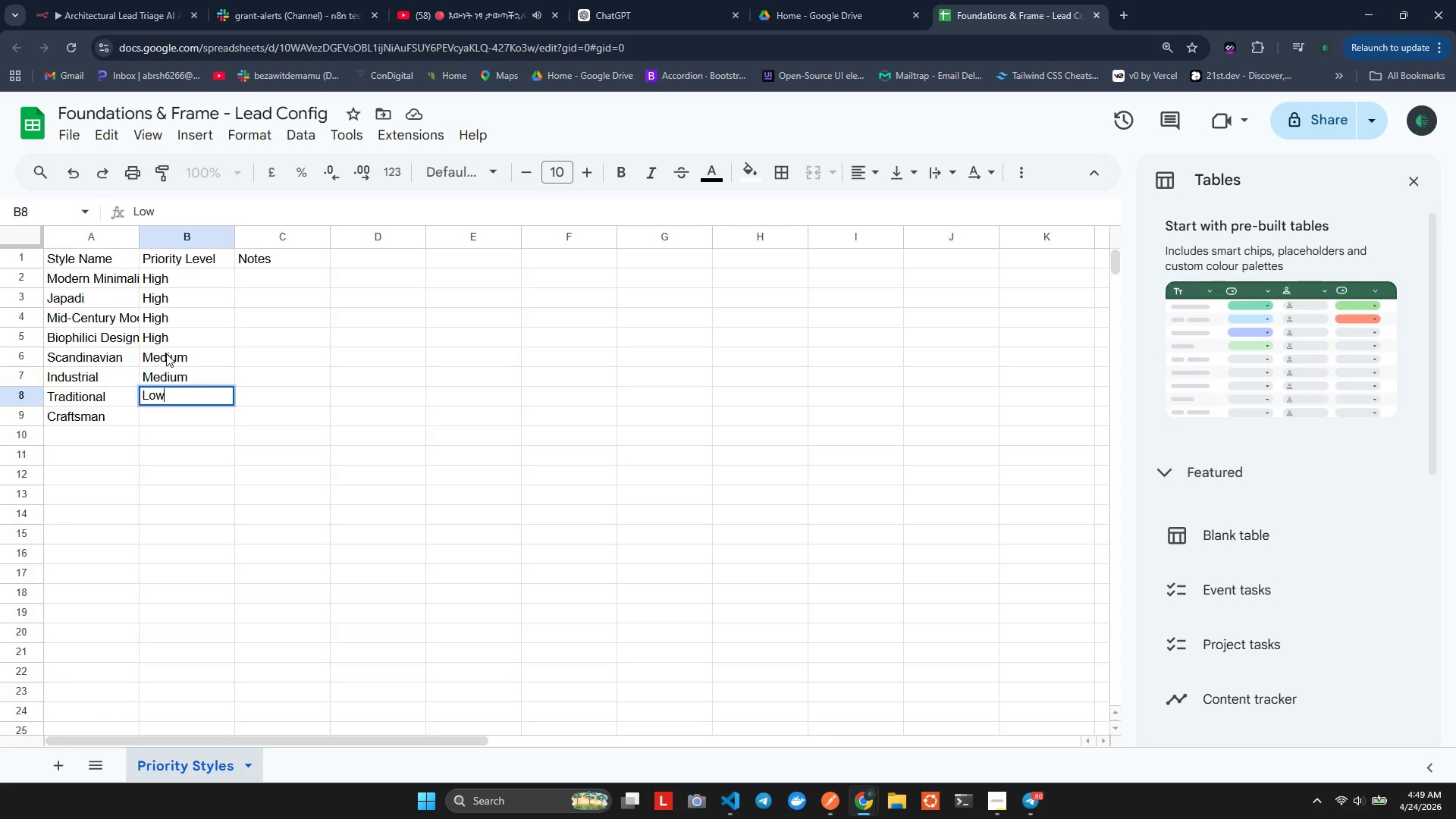 
key(Enter)
 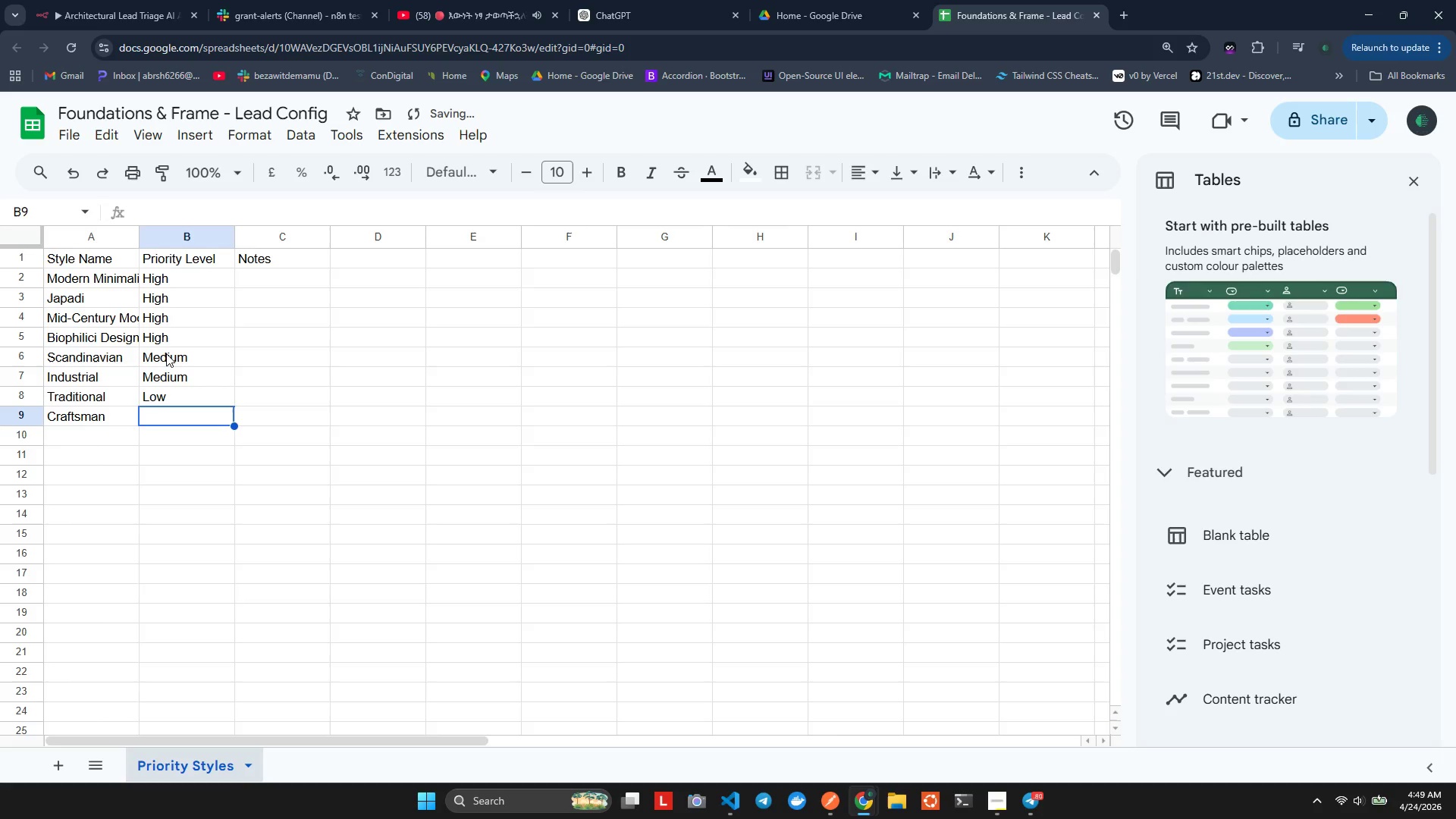 
key(L)
 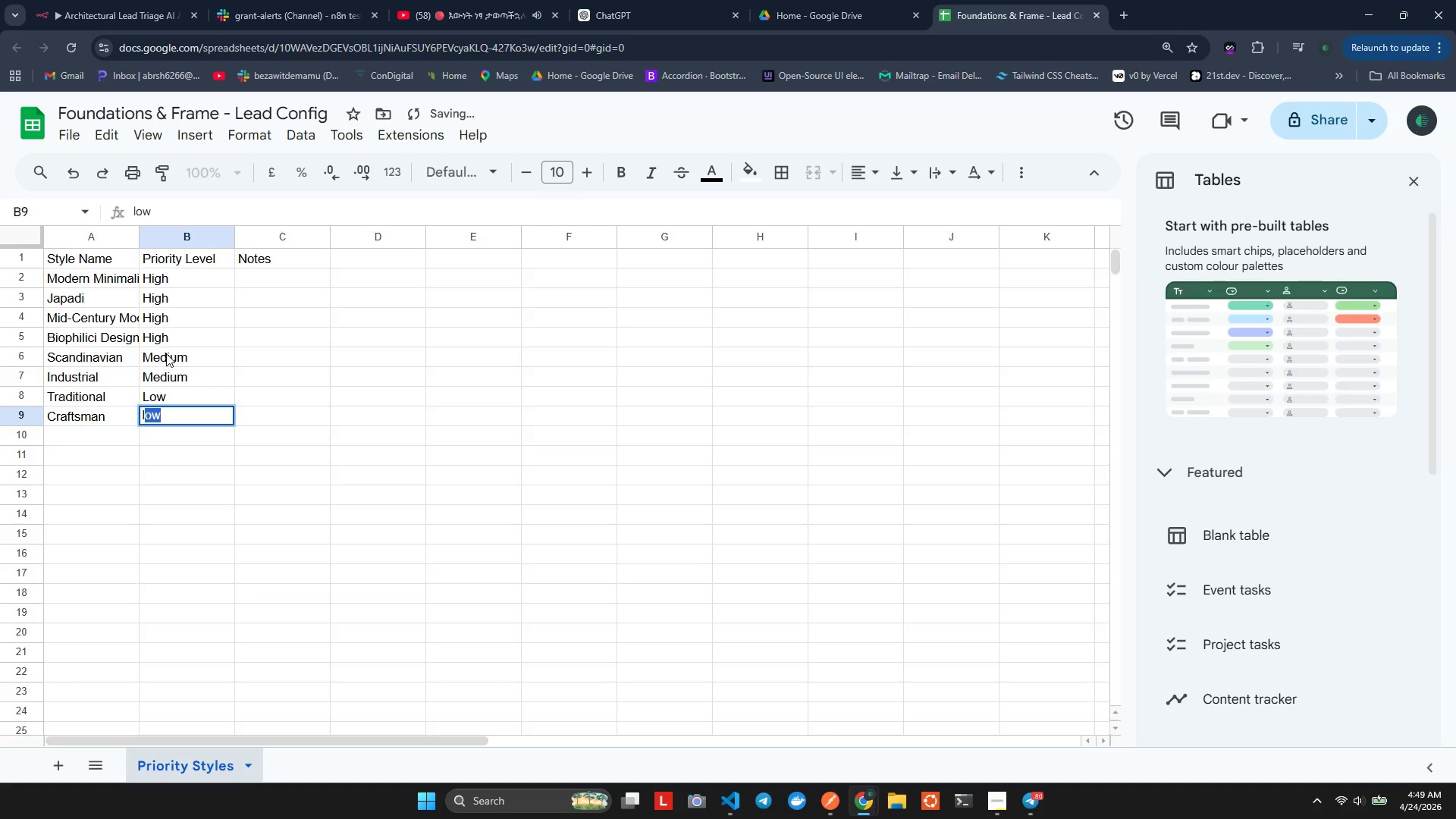 
key(Backspace)
 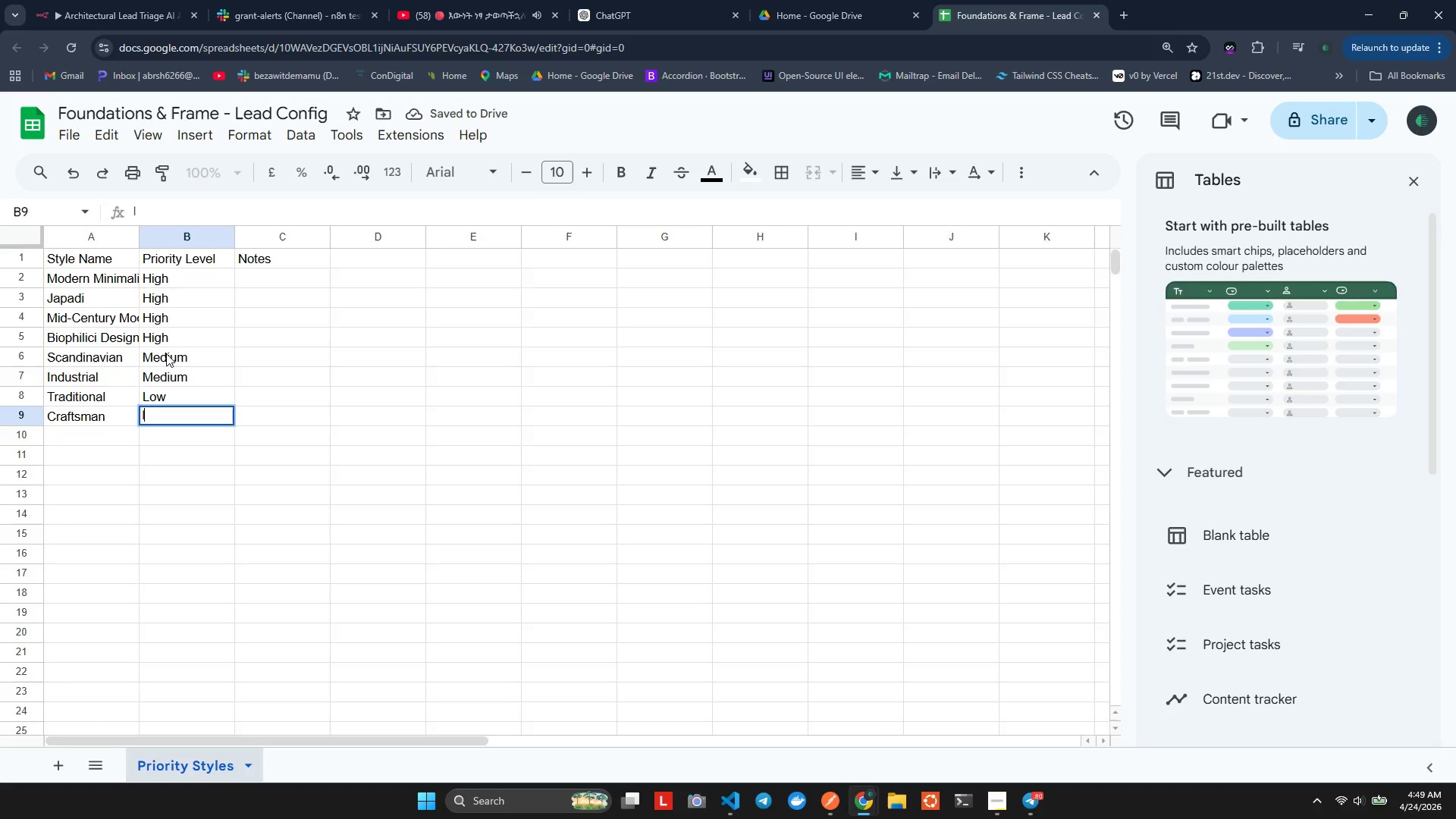 
key(Backspace)
 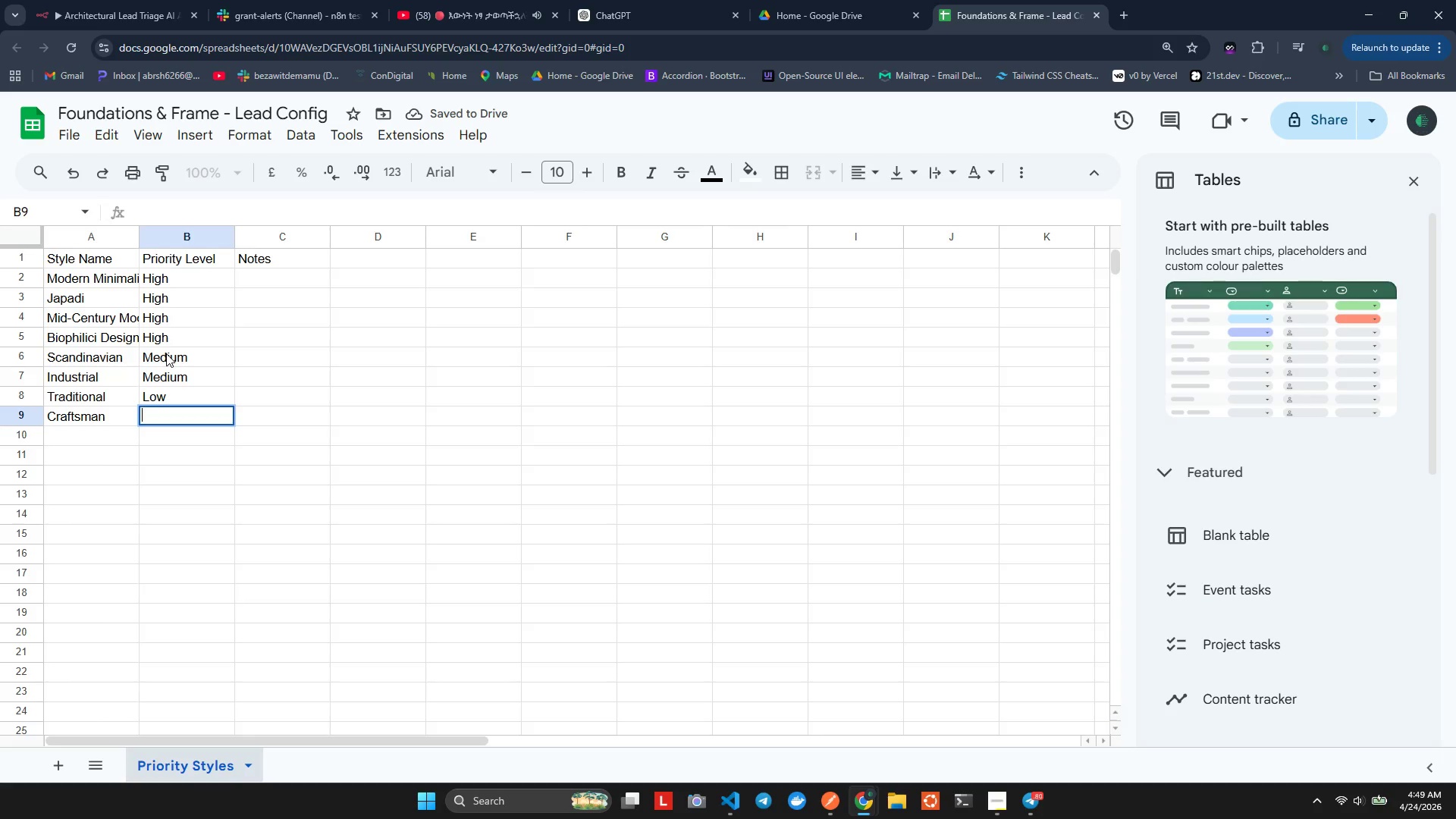 
key(Shift+L)
 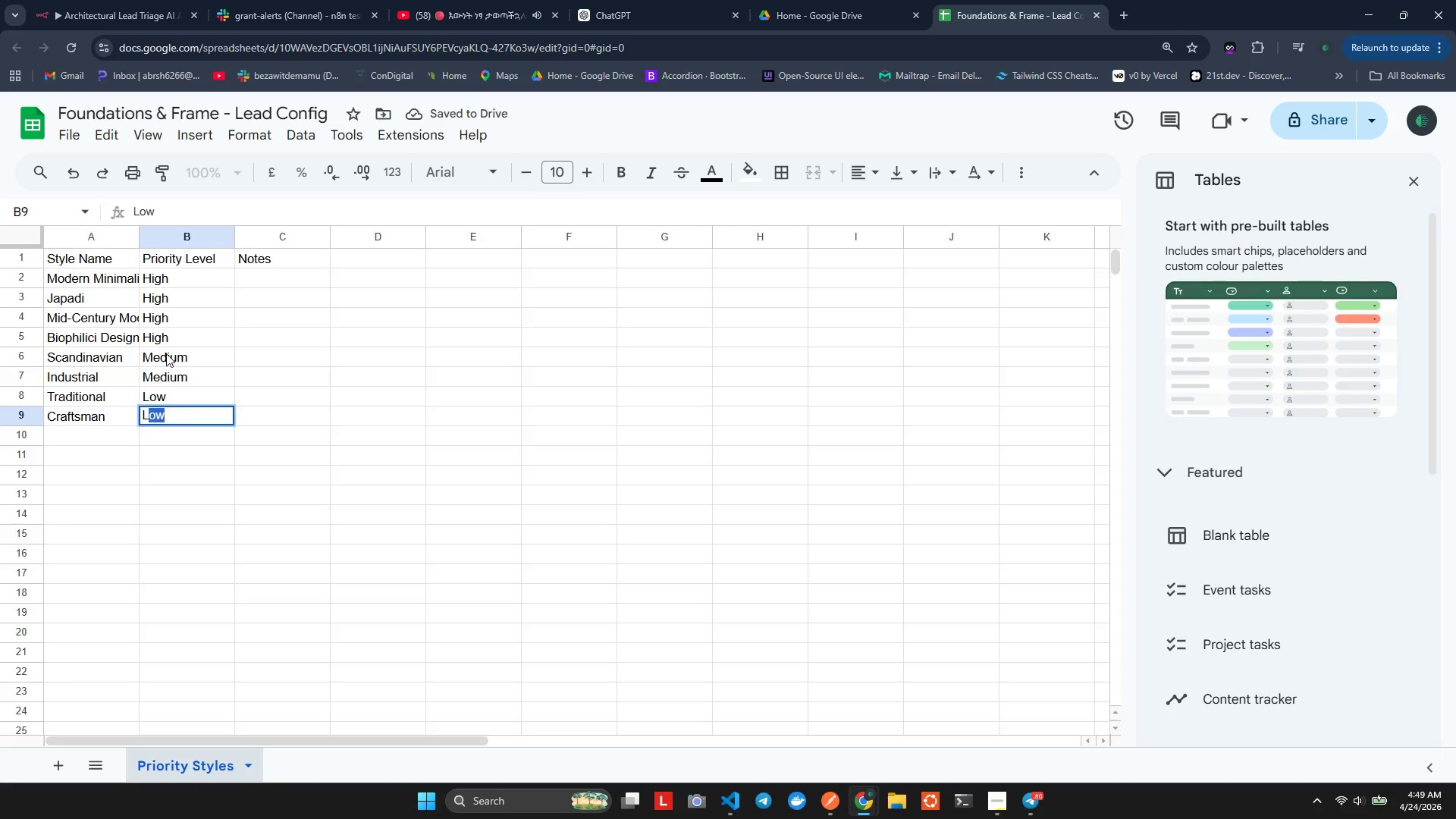 
key(Space)
 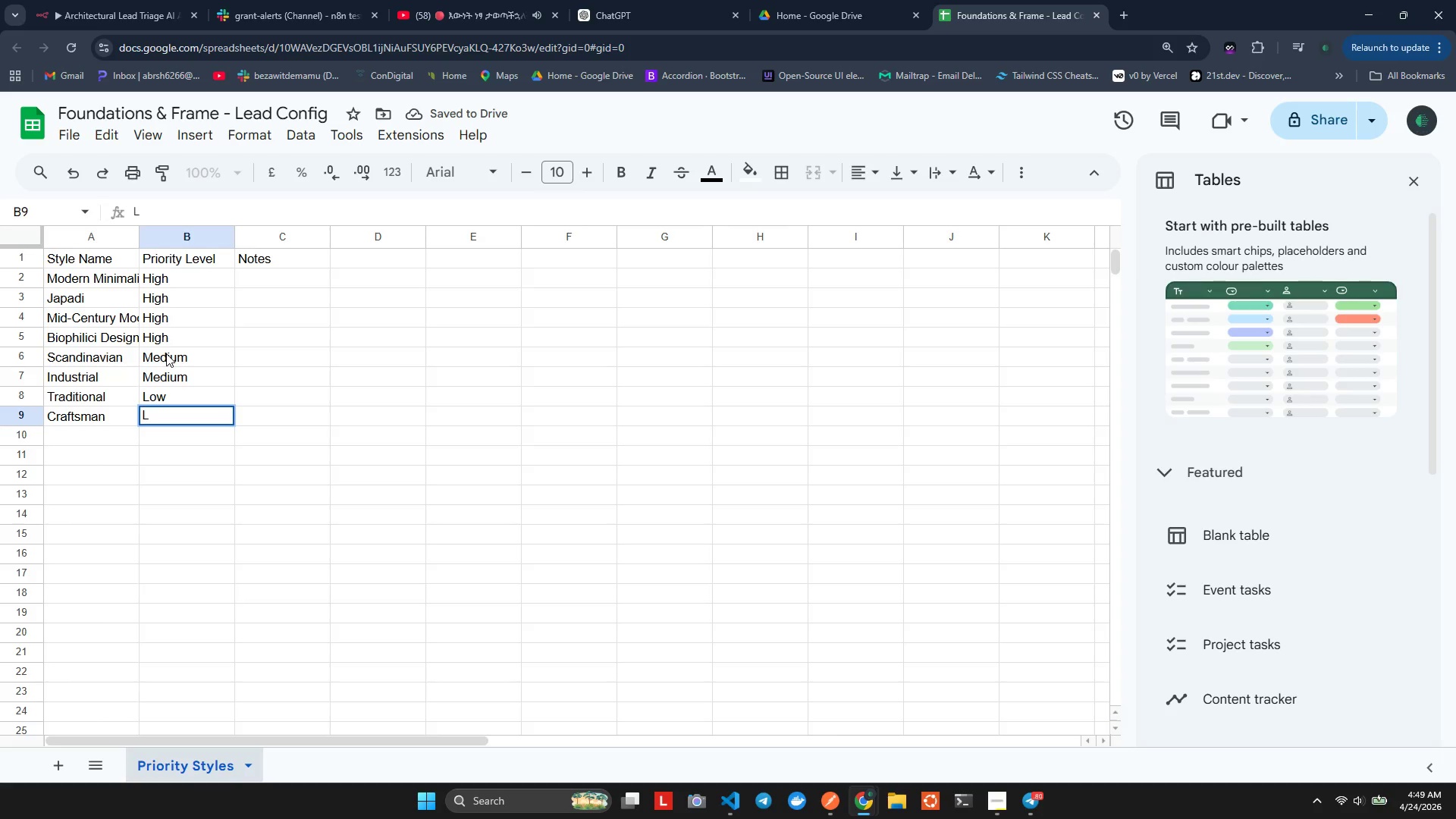 
key(Backspace)
 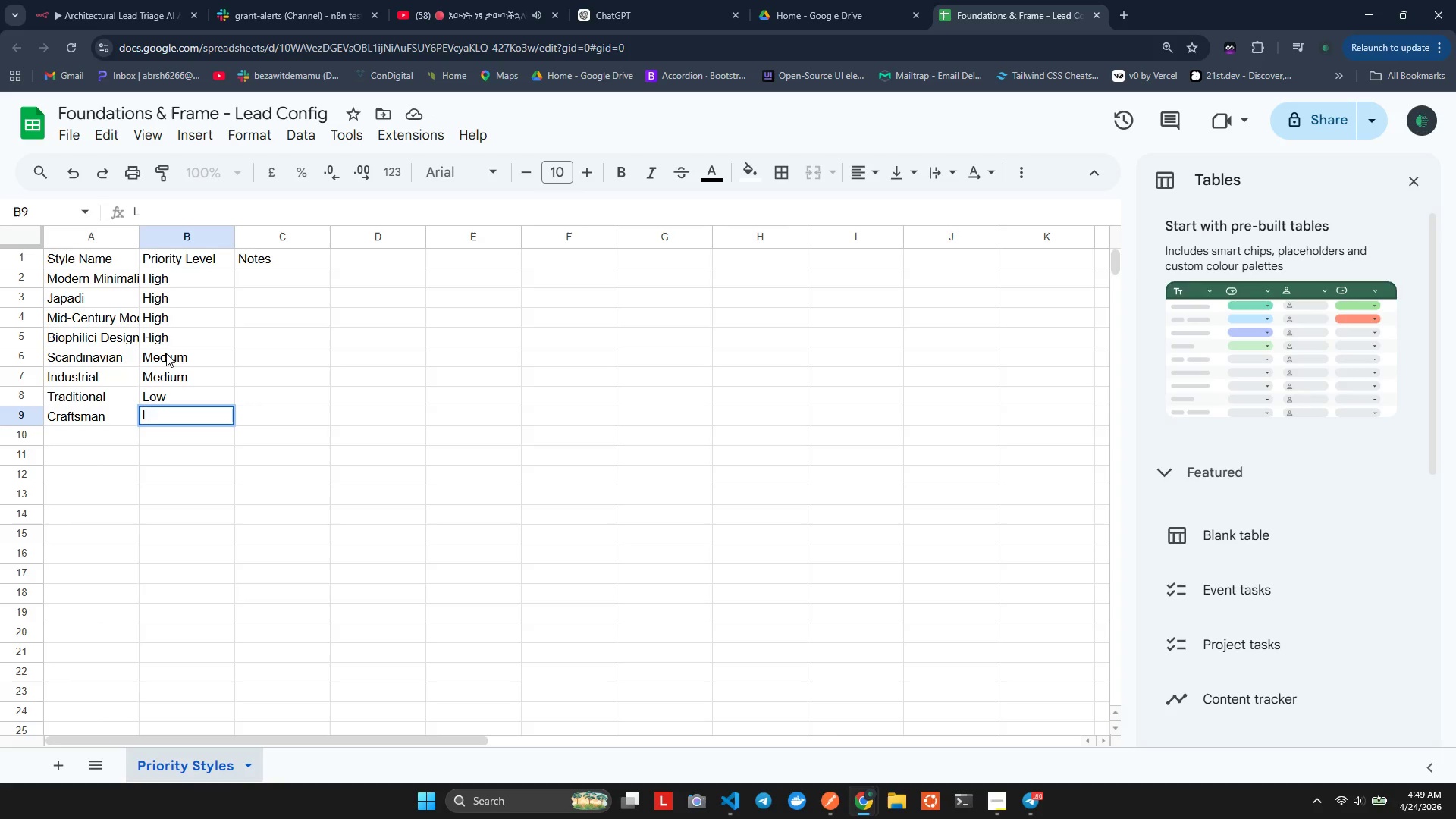 
key(O)
 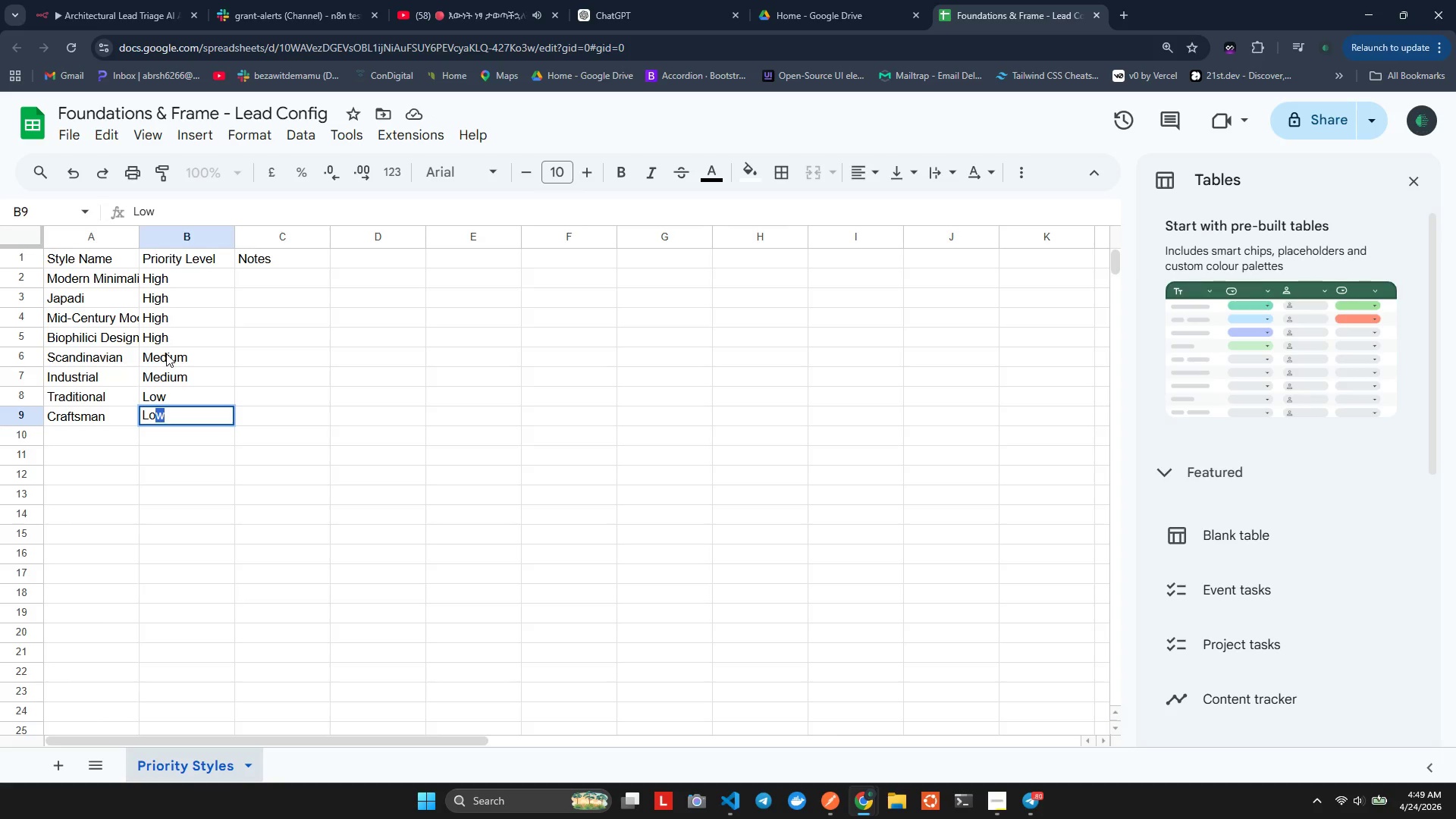 
key(Shift+ShiftLeft)
 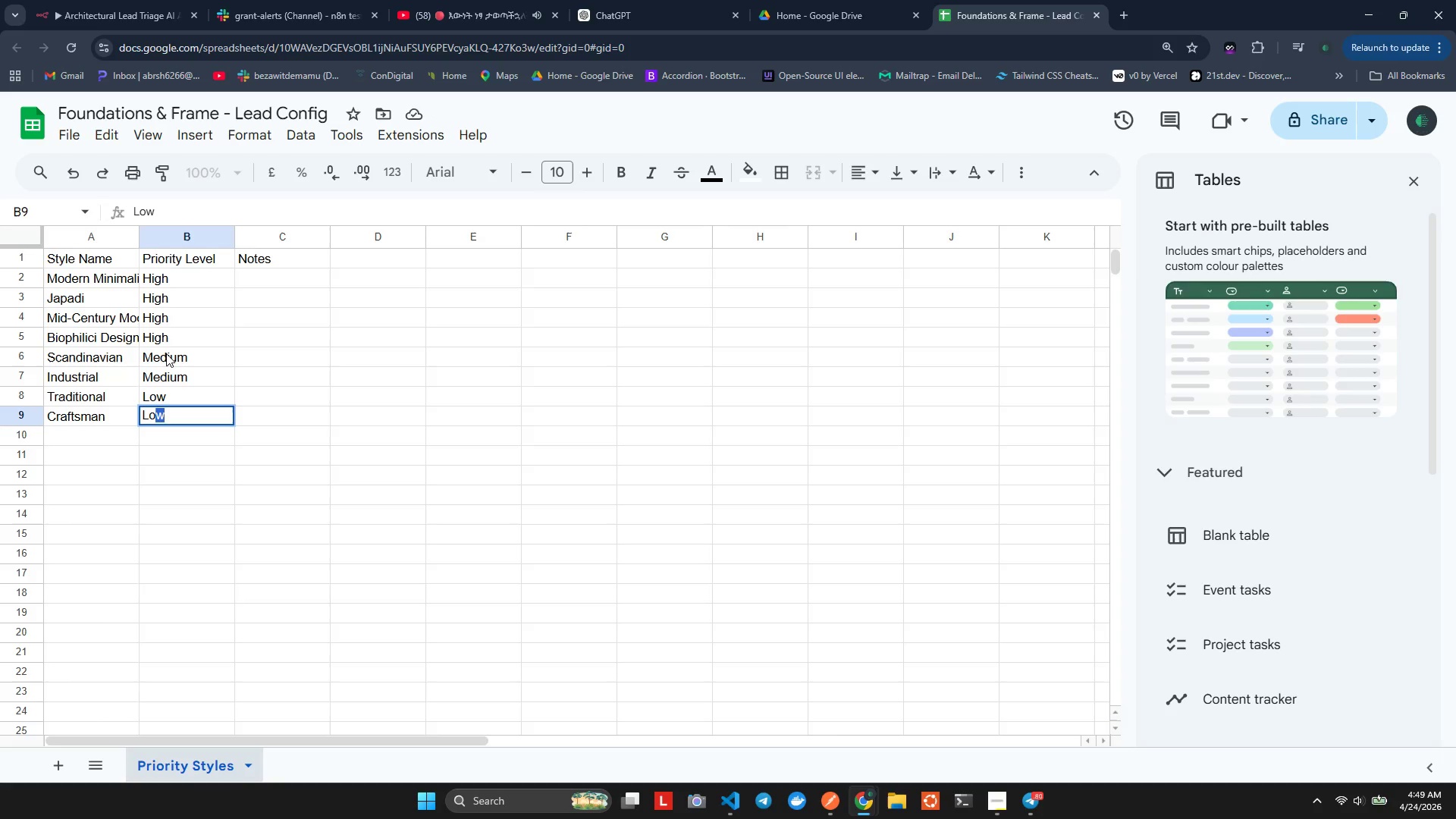 
key(ArrowUp)
 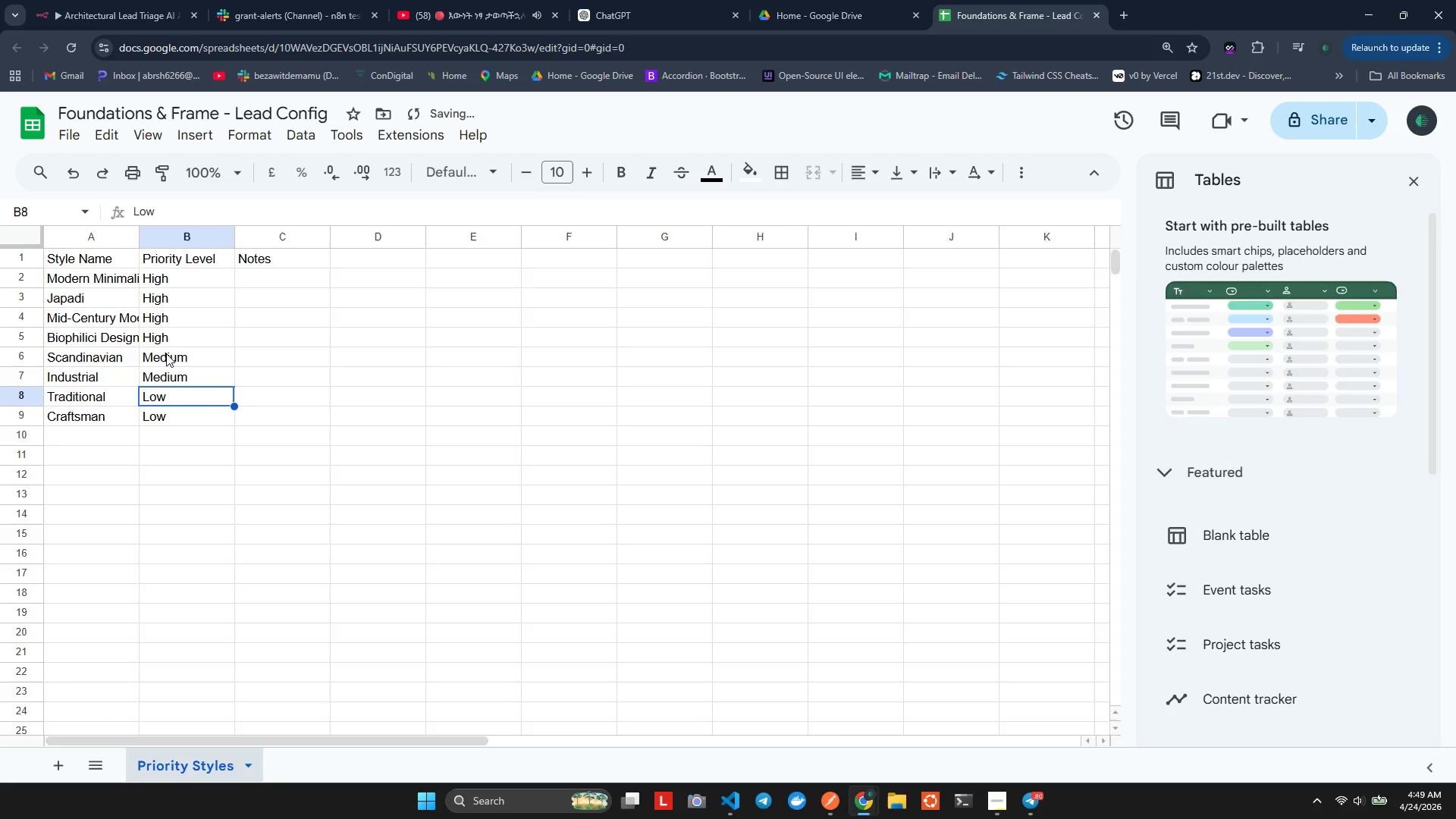 
key(ArrowDown)
 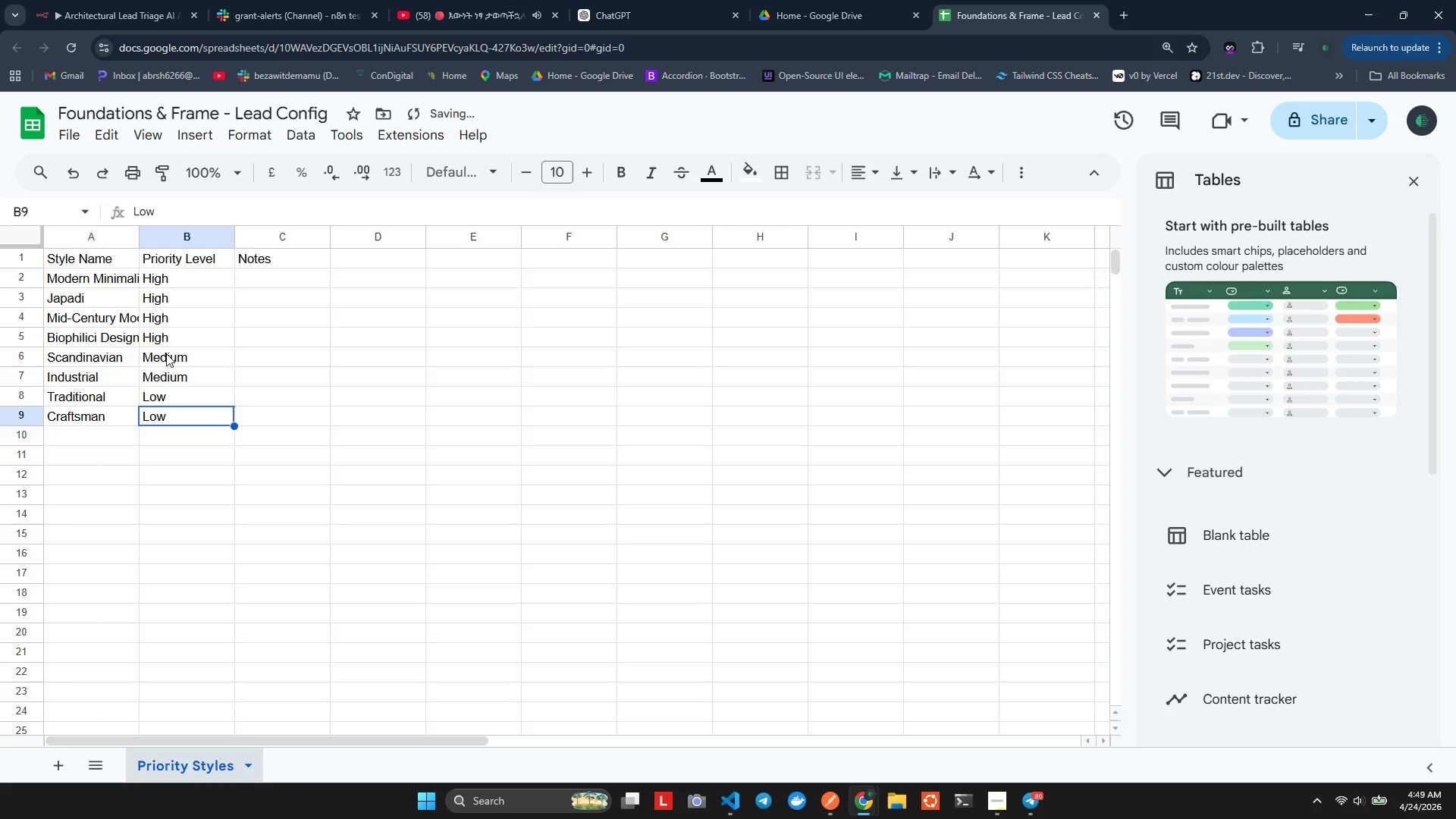 
key(ArrowDown)
 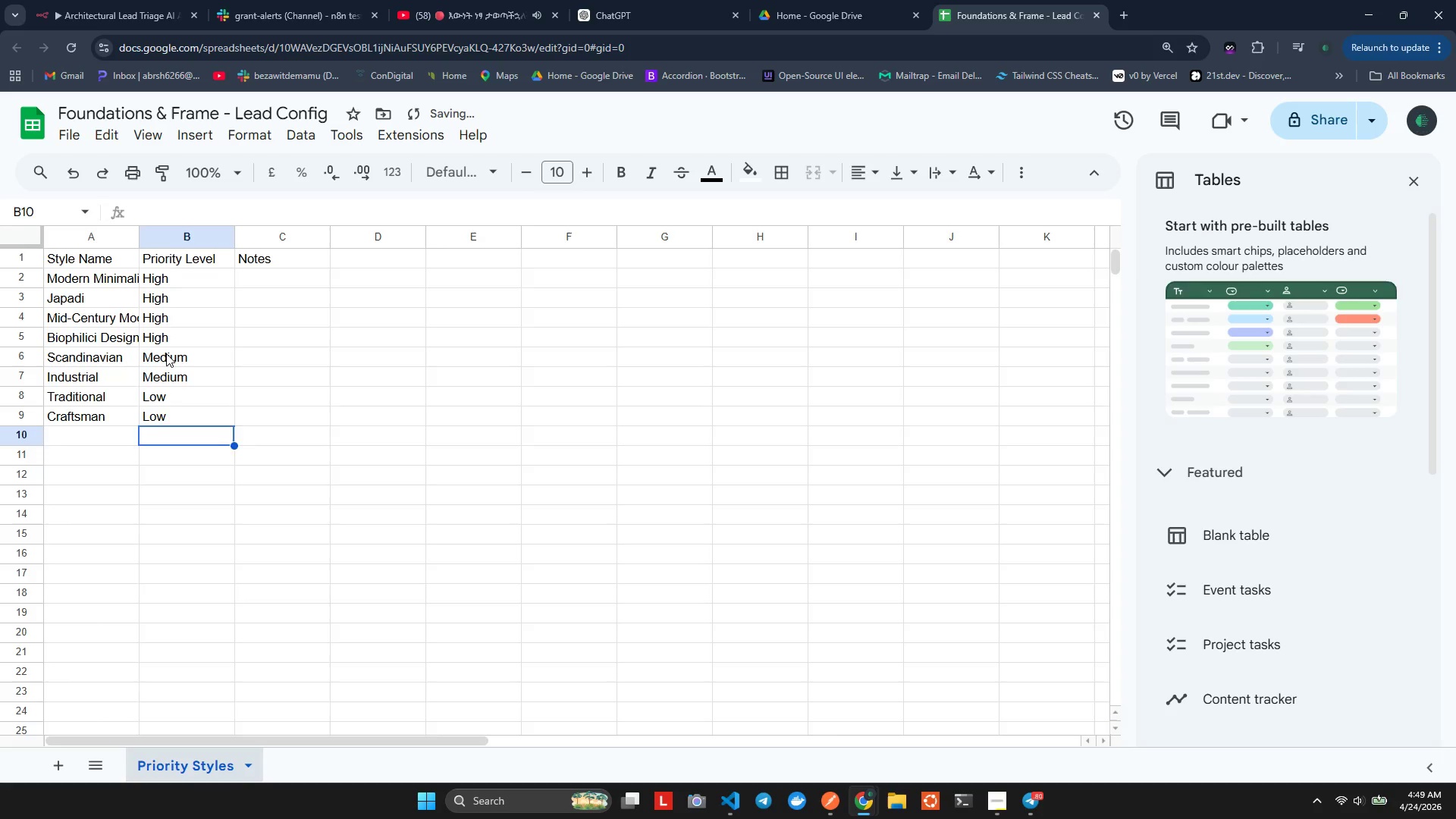 
key(ArrowUp)
 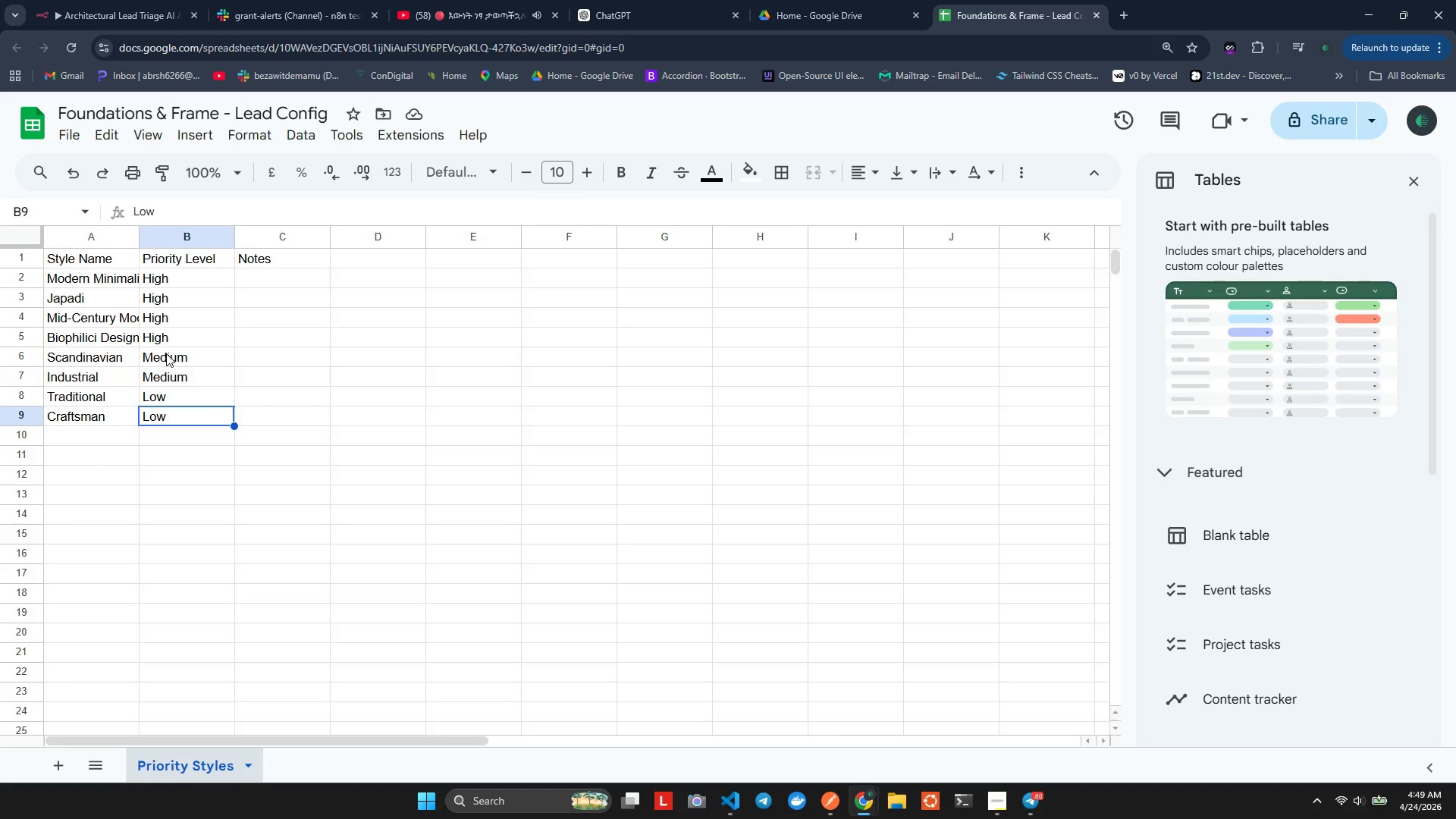 
double_click([278, 274])
 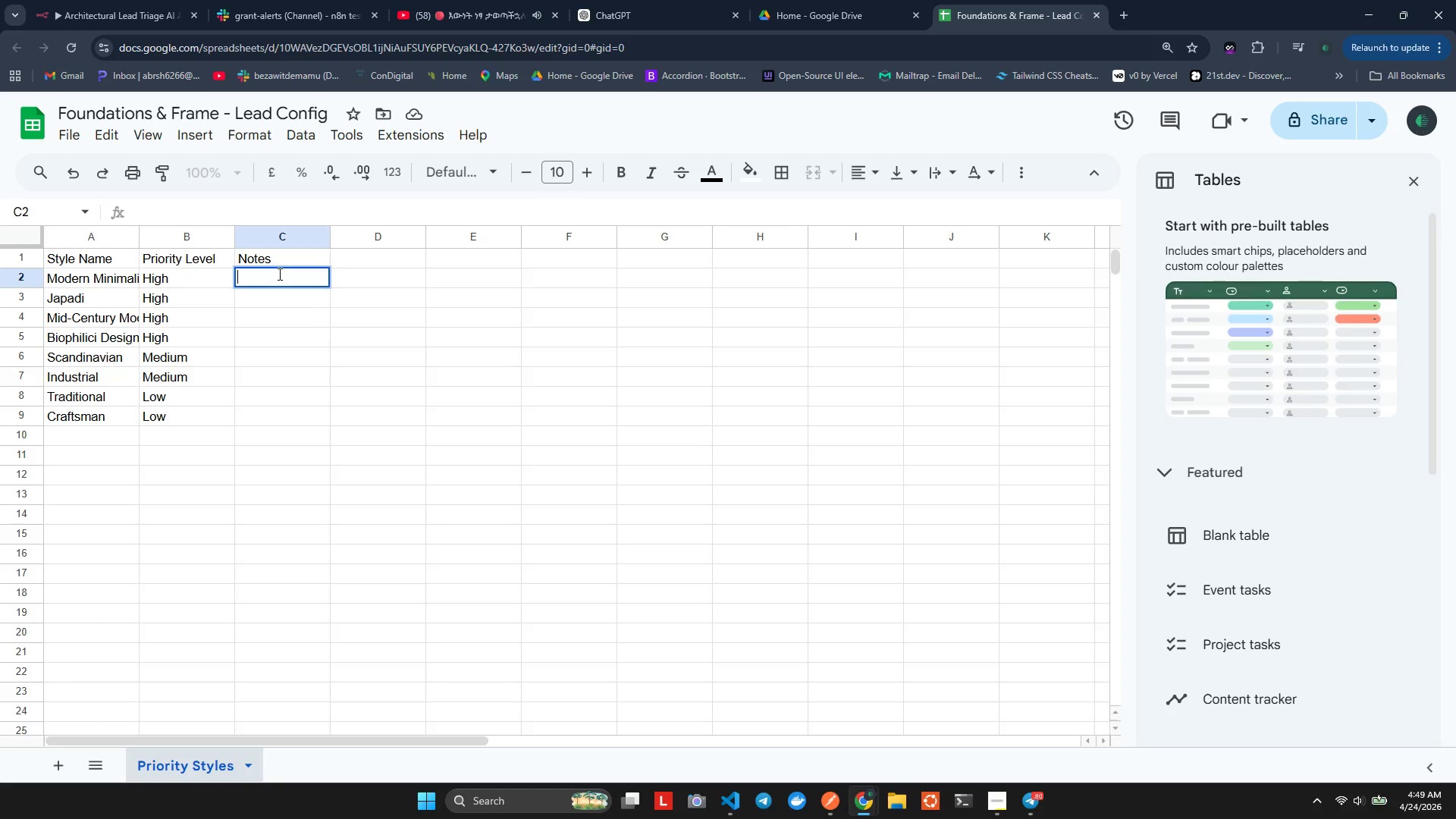 
type(High-margin Projects)
 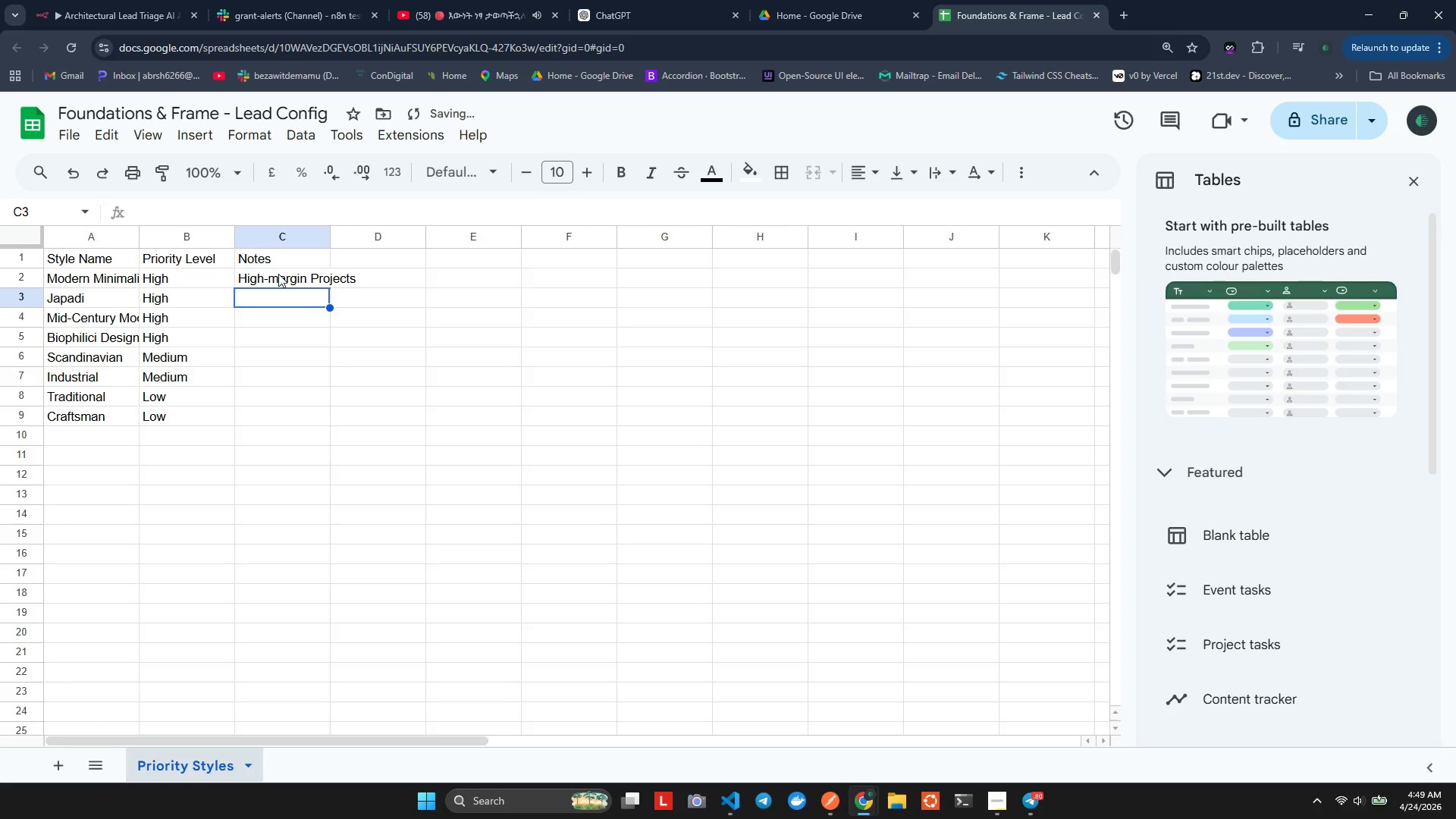 
 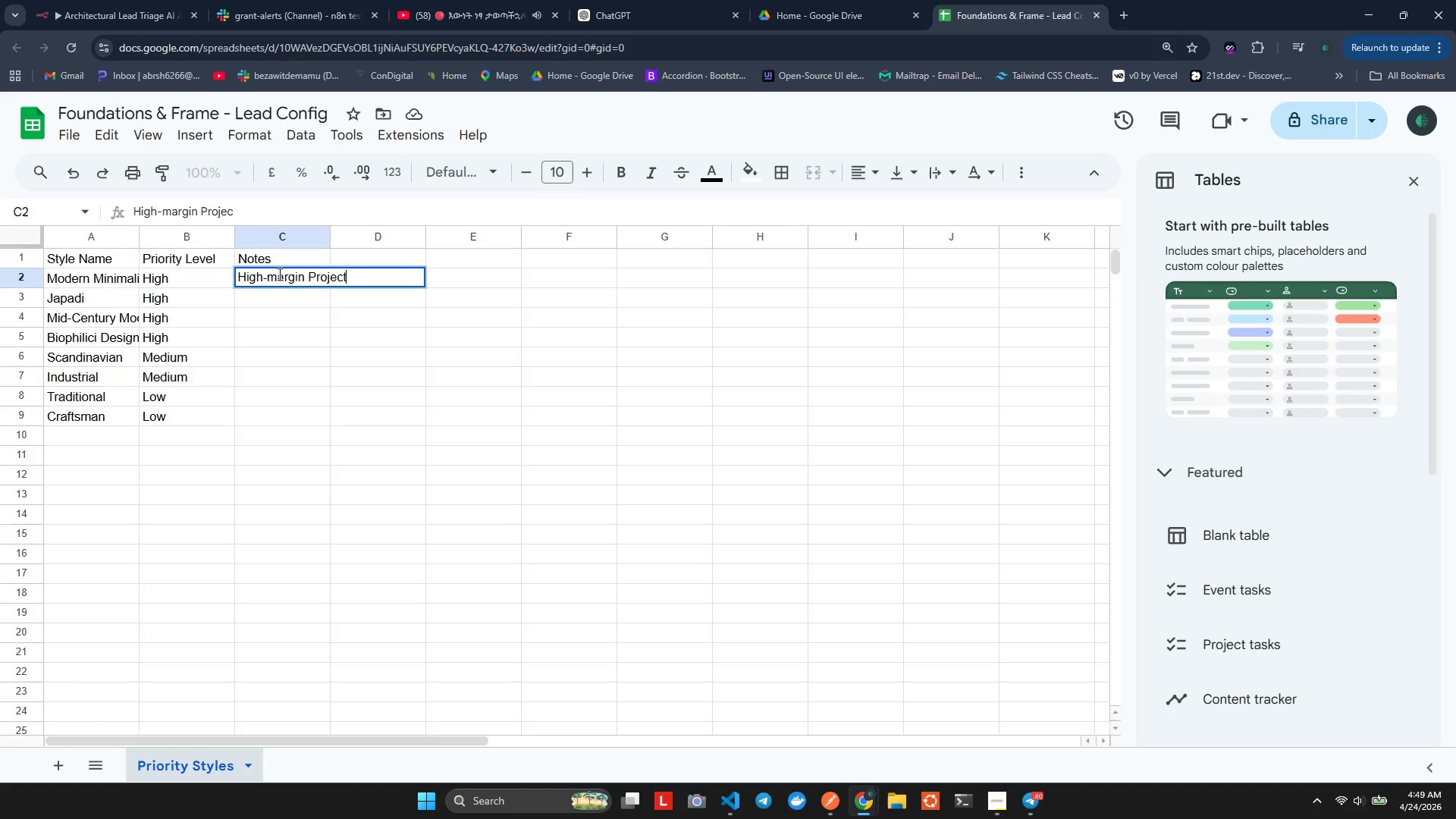 
key(Enter)
 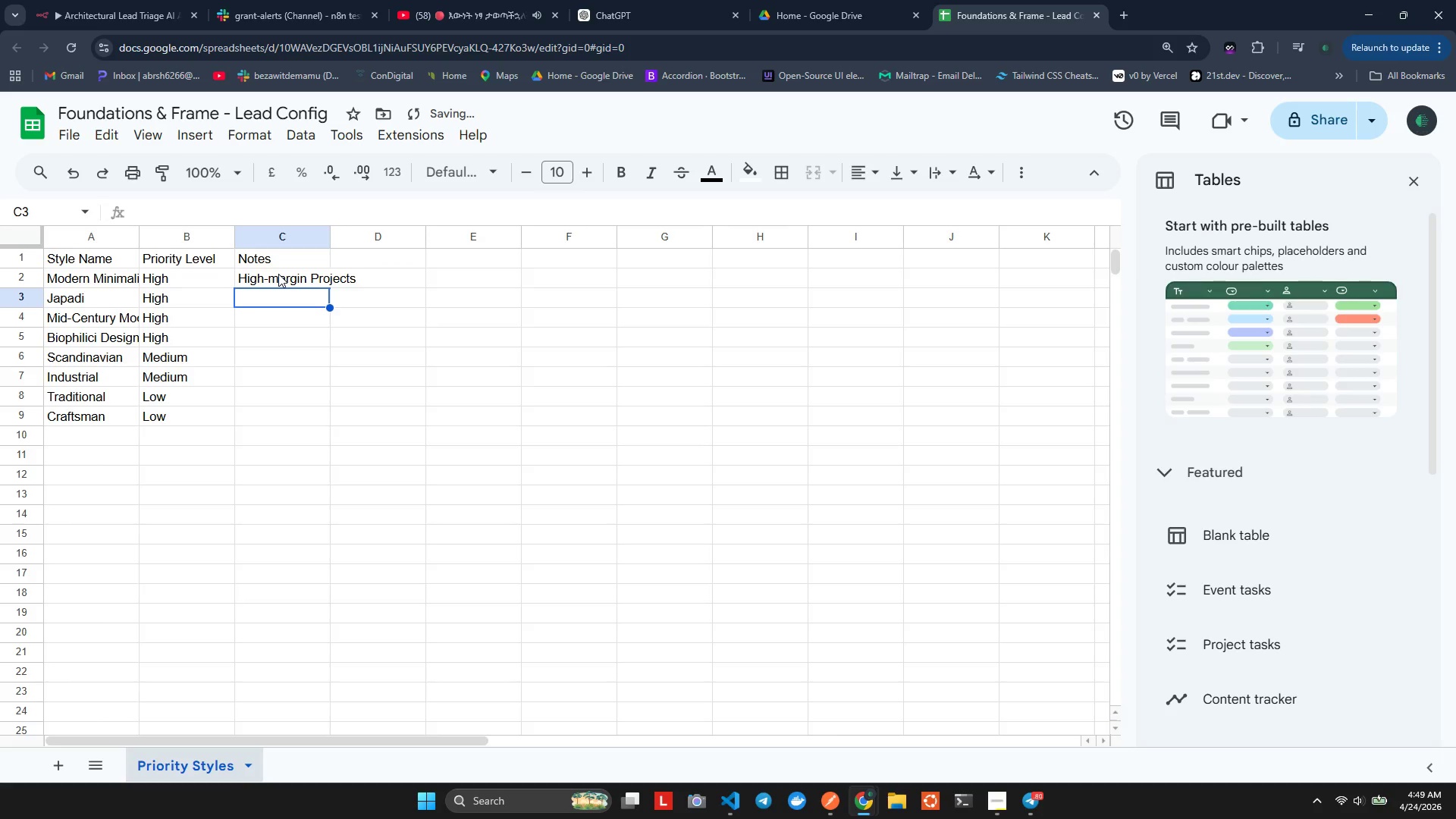 
type(Premium clents)
 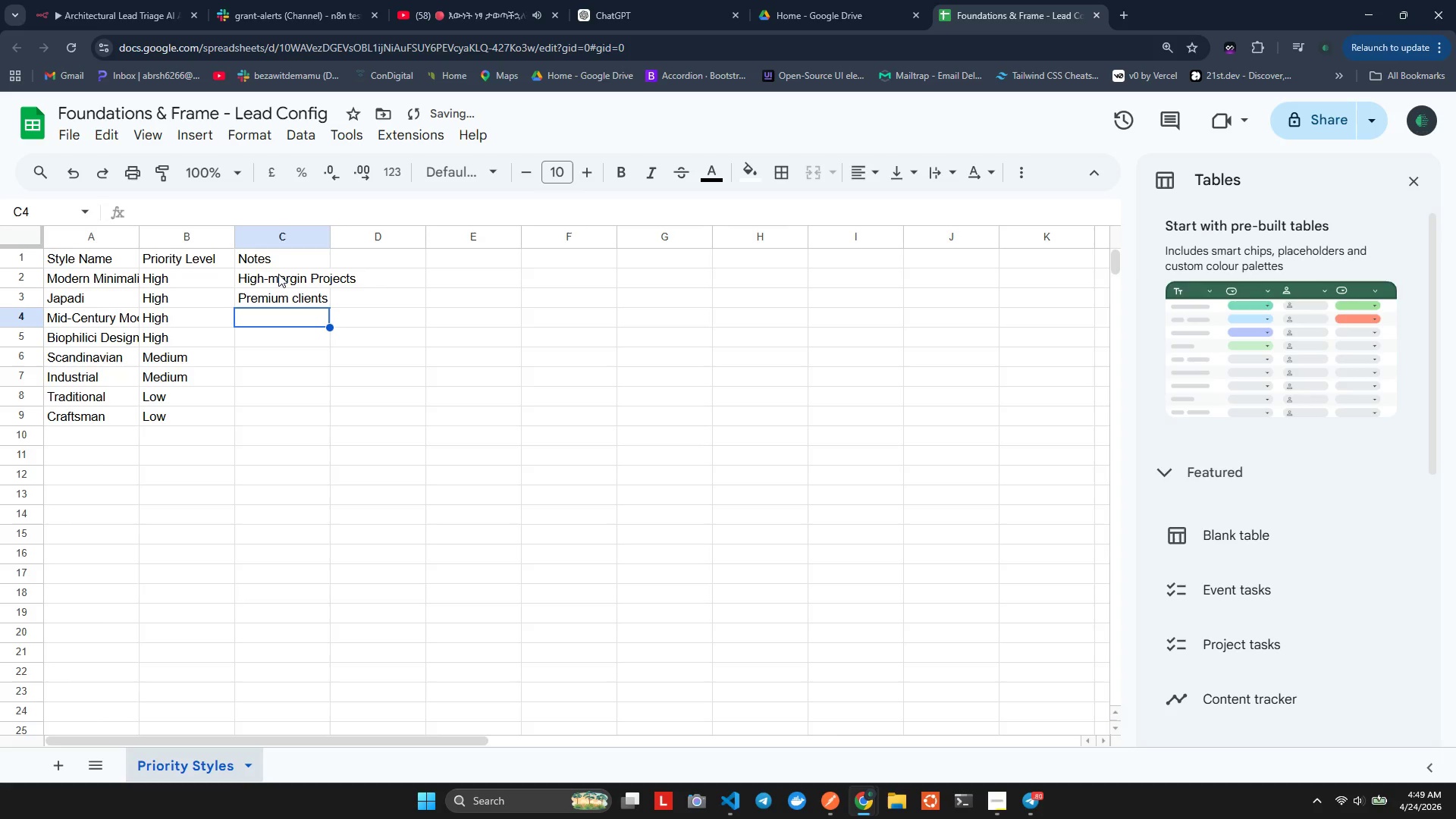 
key(Enter)
 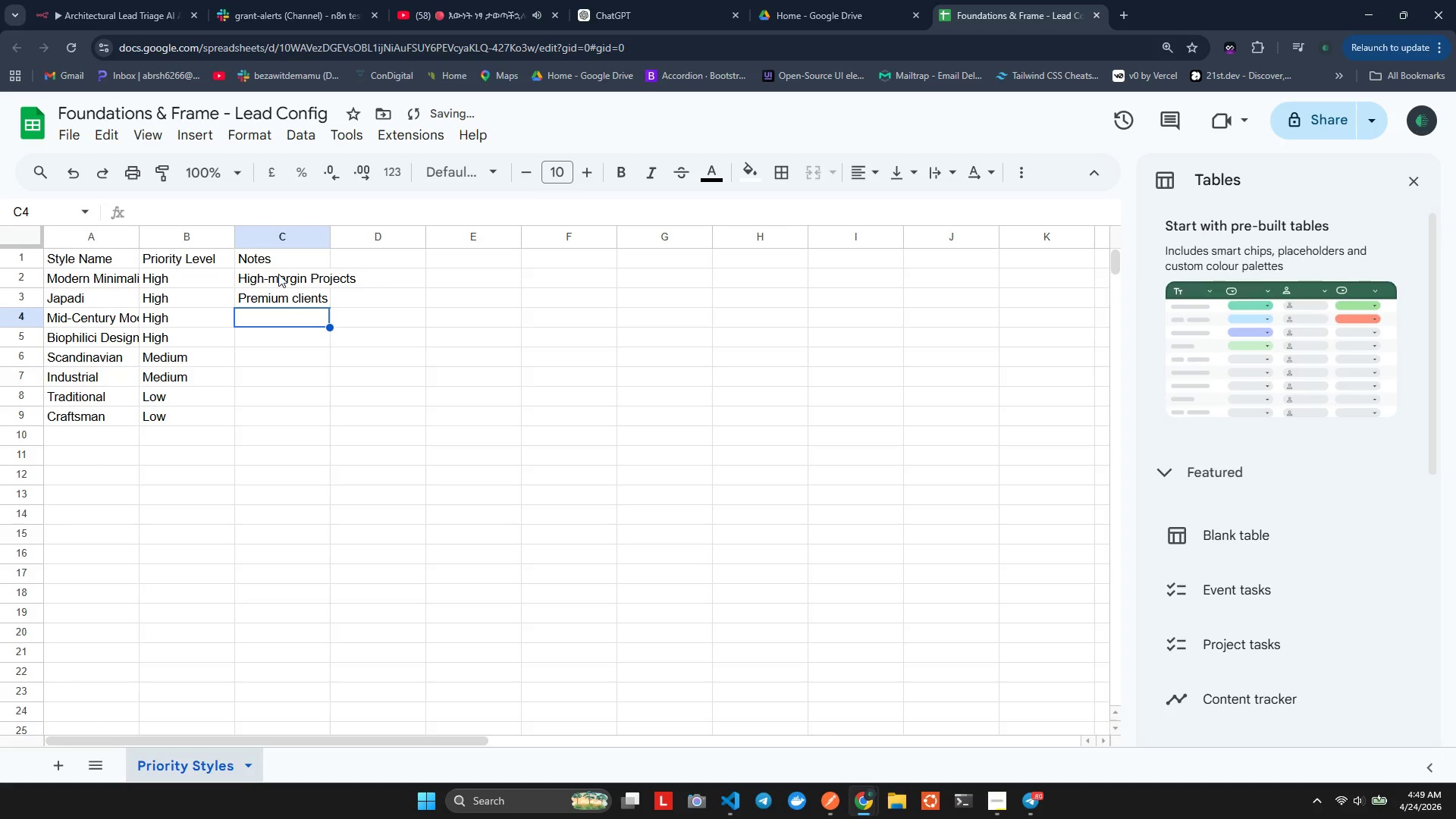 
type(Emerginf)
key(Backspace)
type(g Trends)
key(Backspace)
 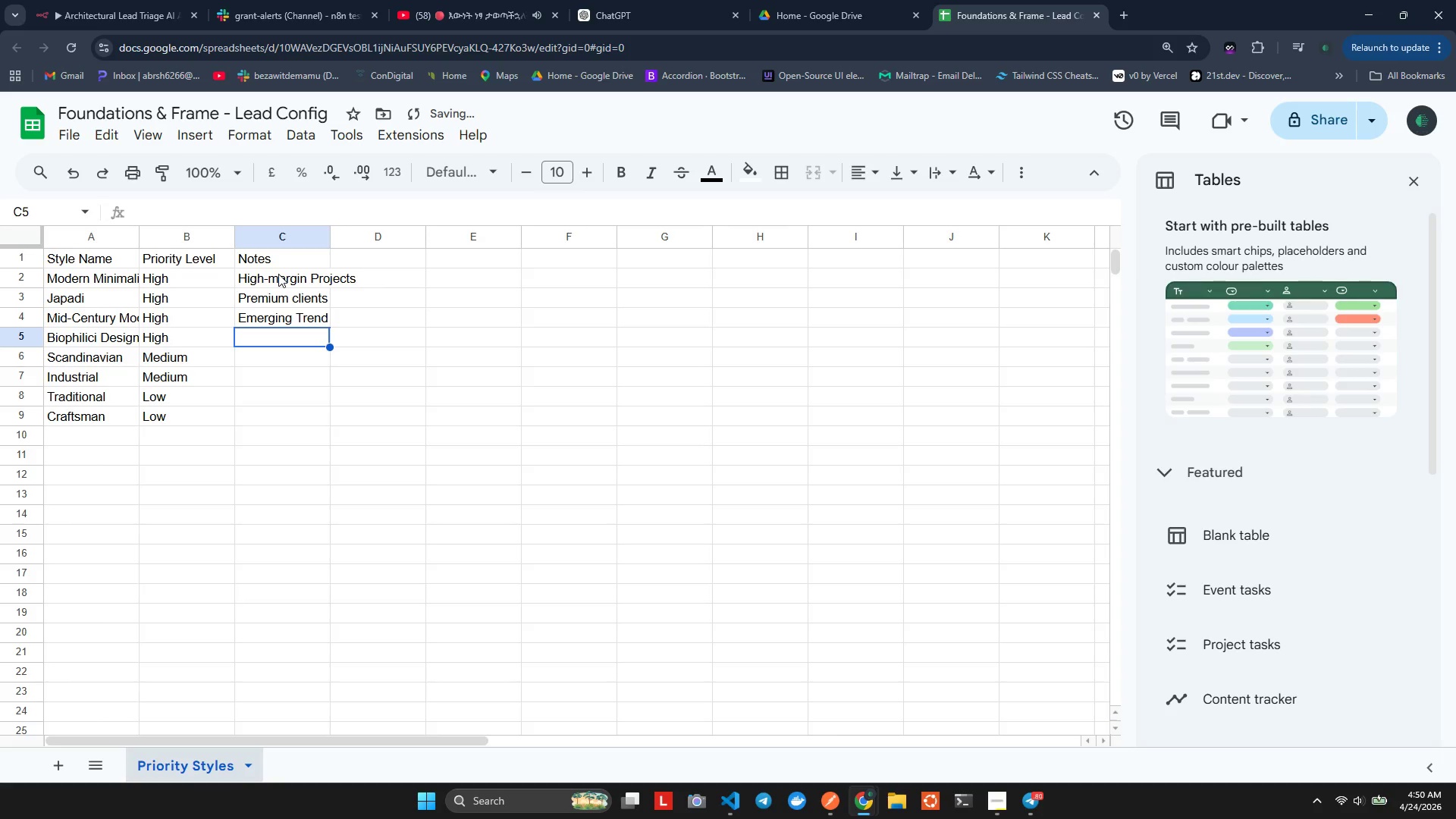 
 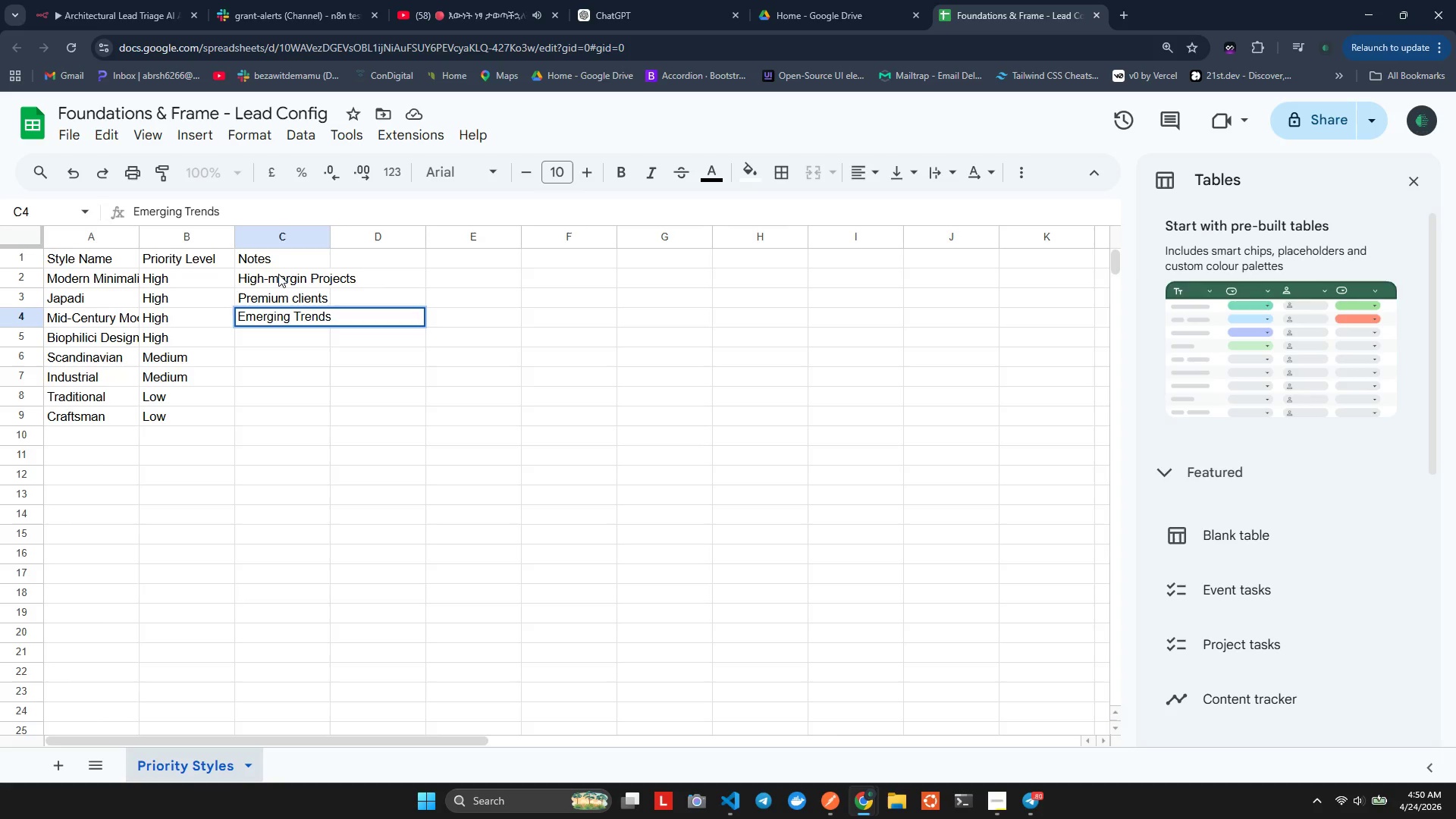 
key(Enter)
 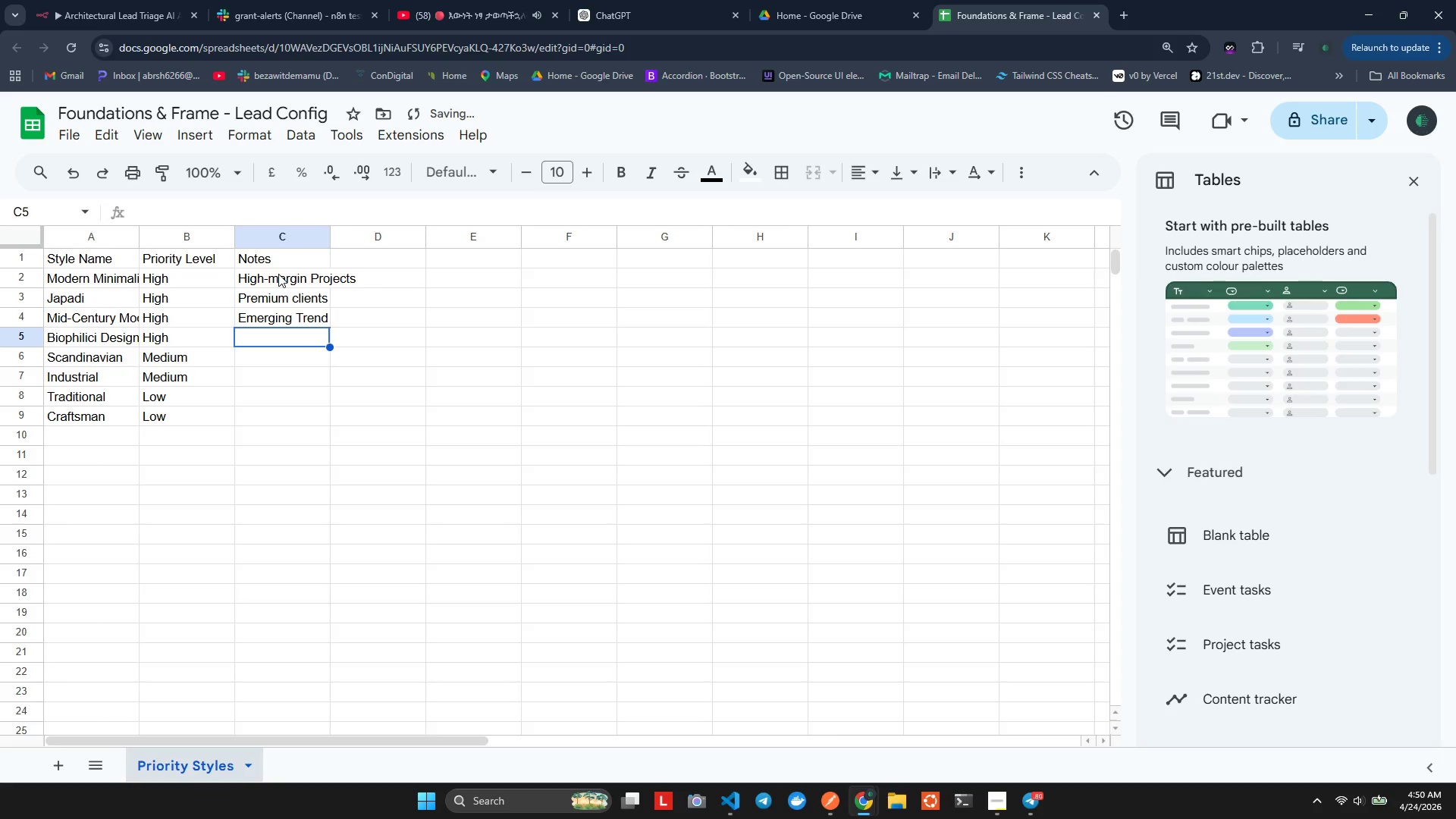 
type(Growinf)
key(Backspace)
type(g segent)
 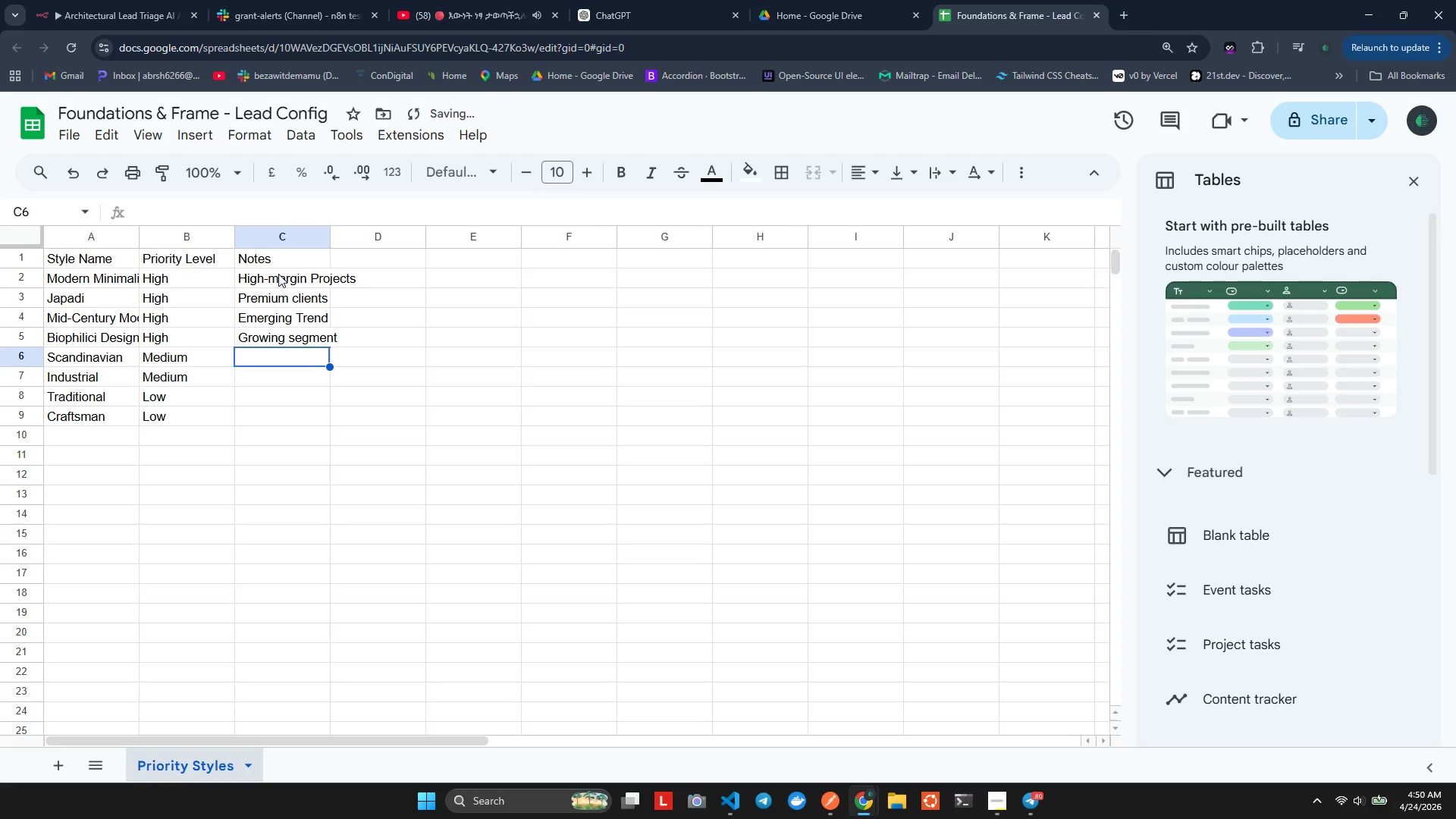 
hold_key(key=M, duration=0.42)
 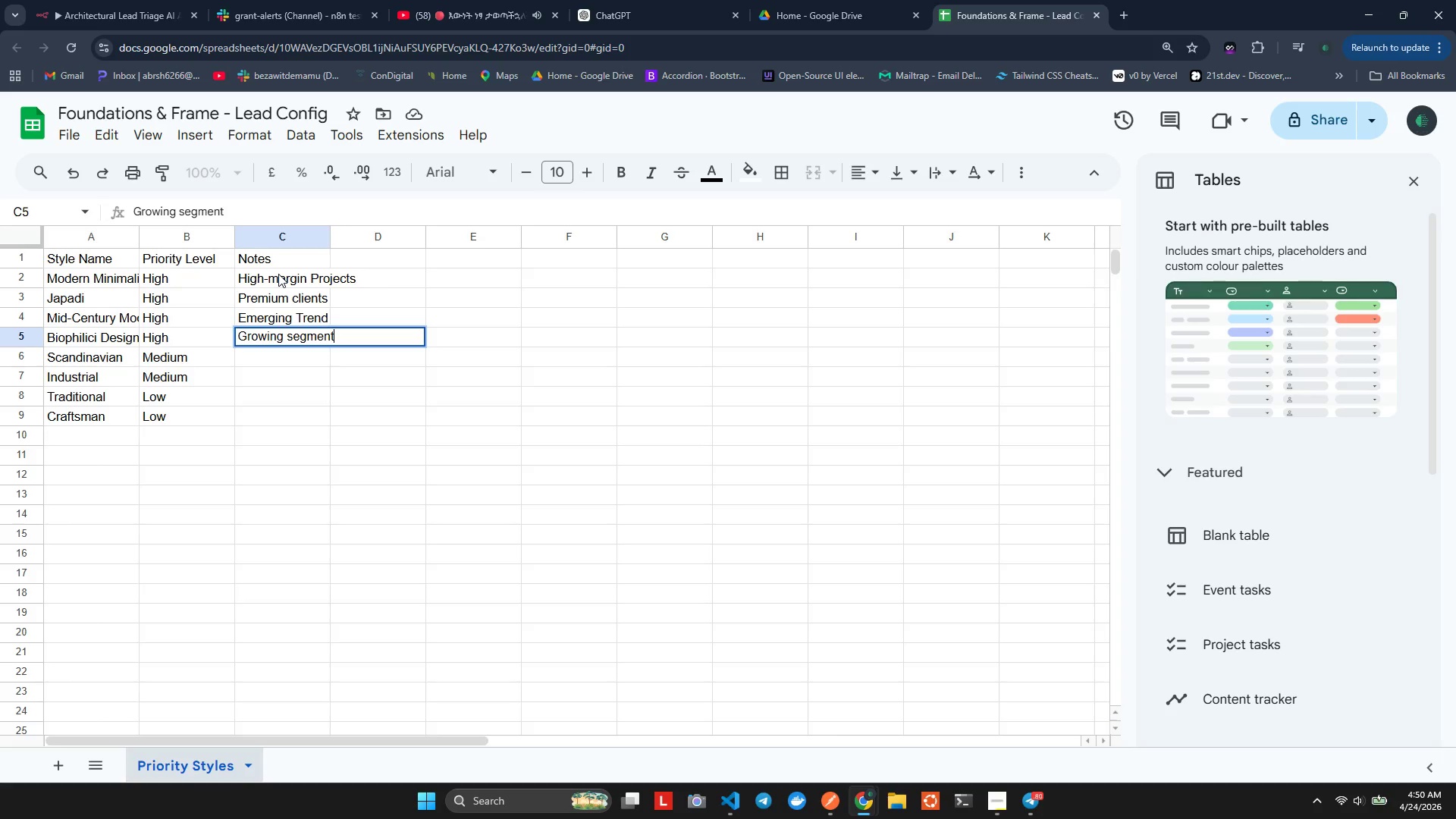 
key(Enter)
 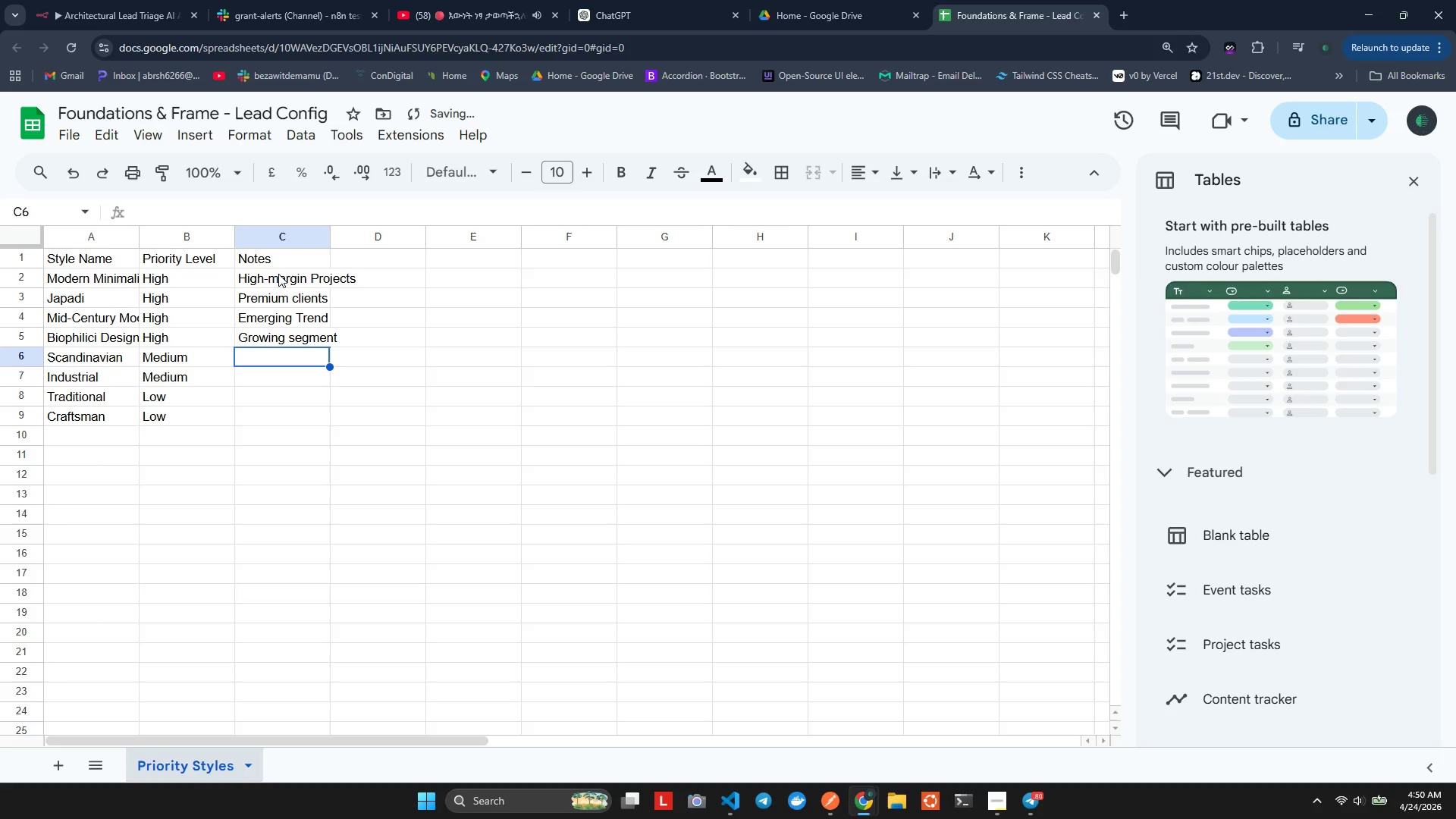 
type(Commertial crossover)
 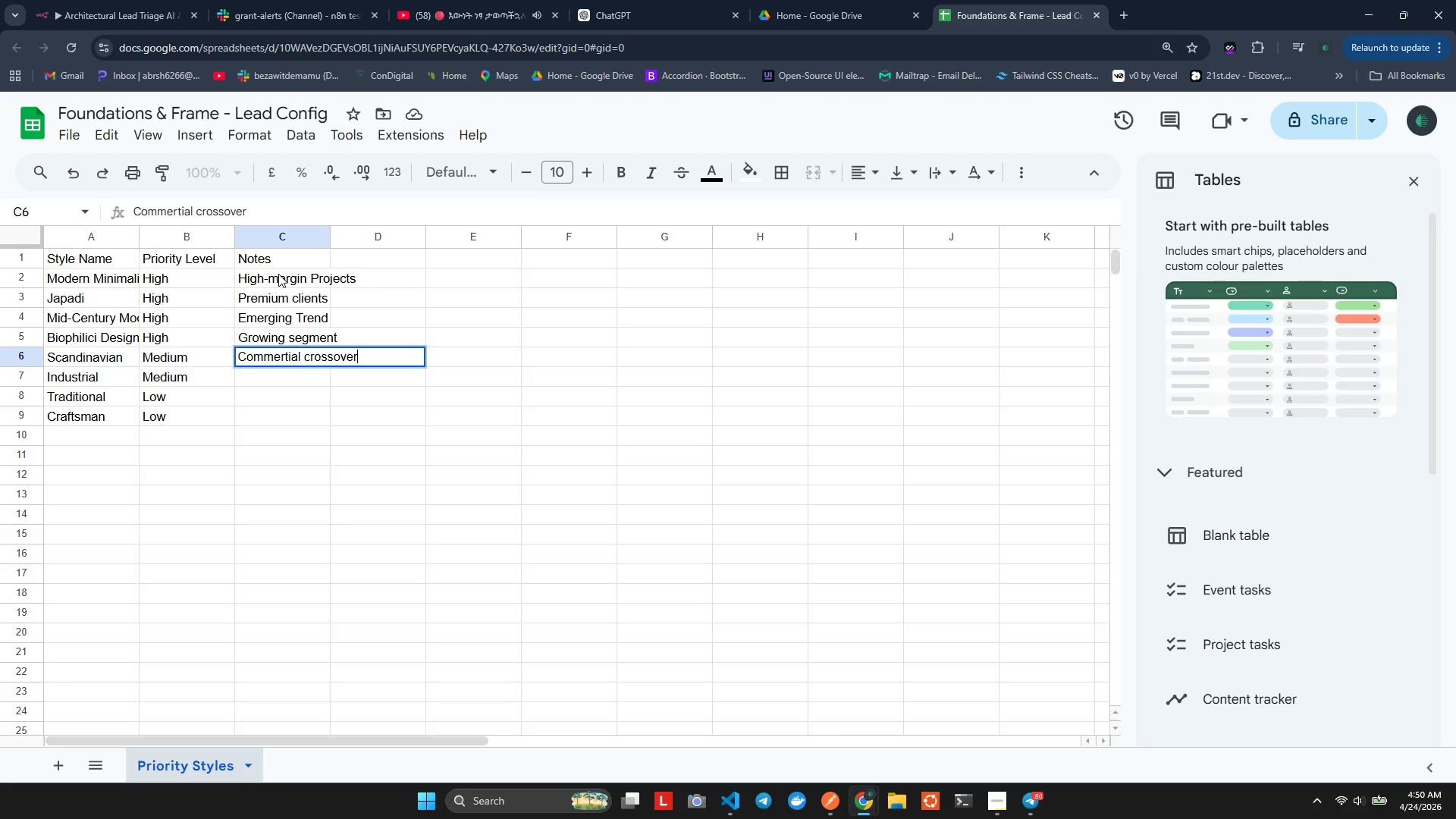 
key(Enter)
 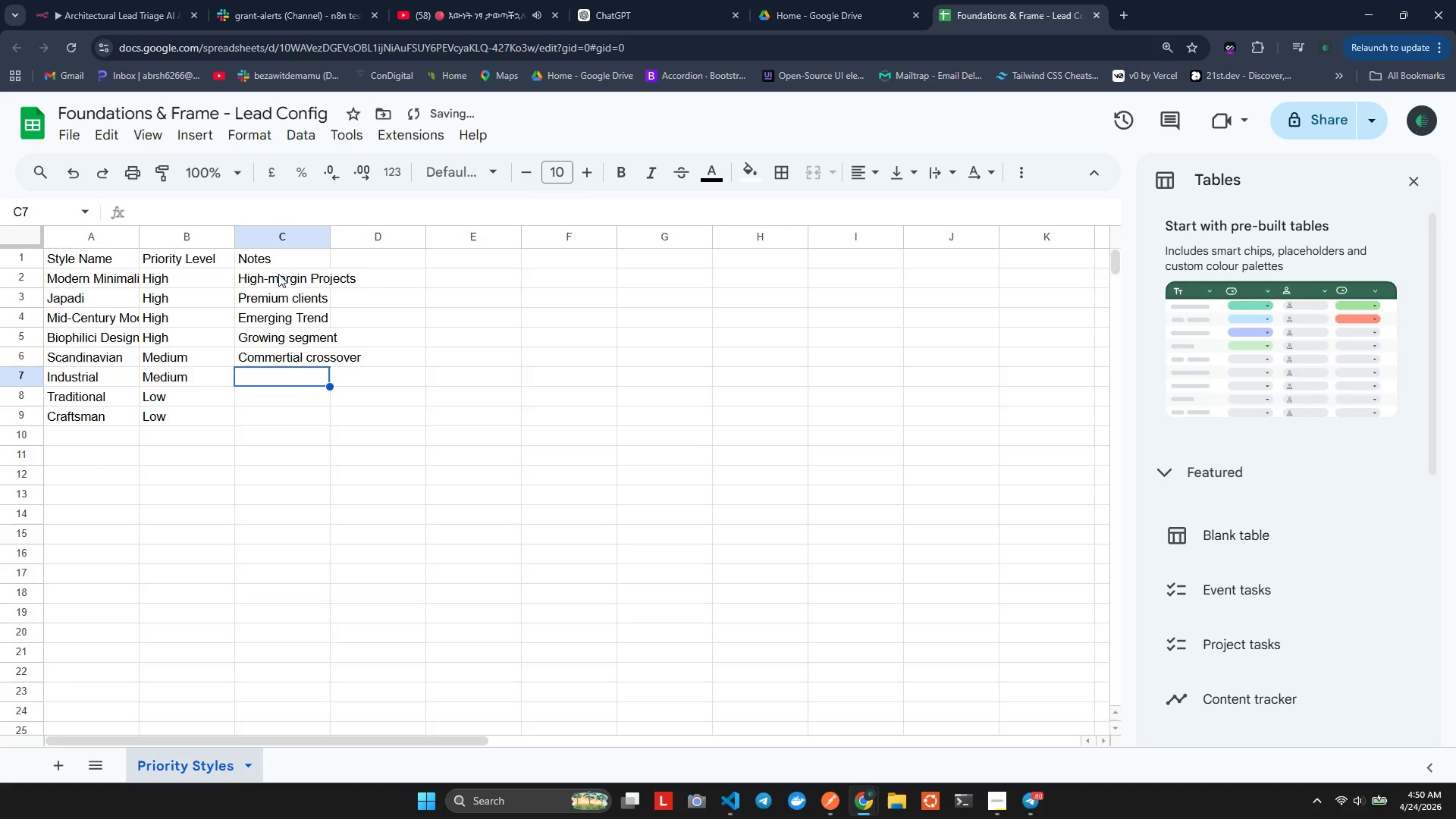 
type(Standard tier)
 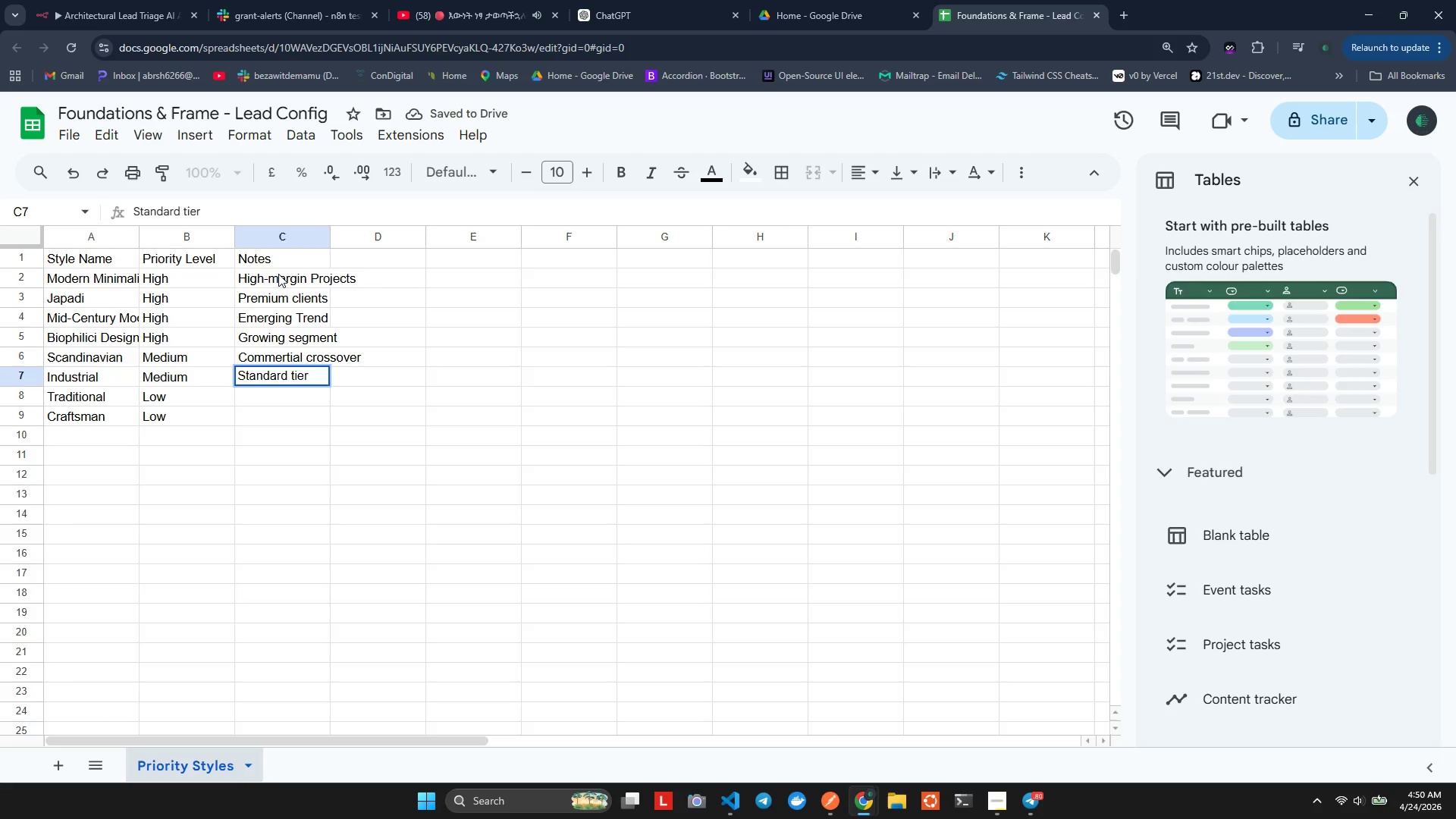 
key(Enter)
 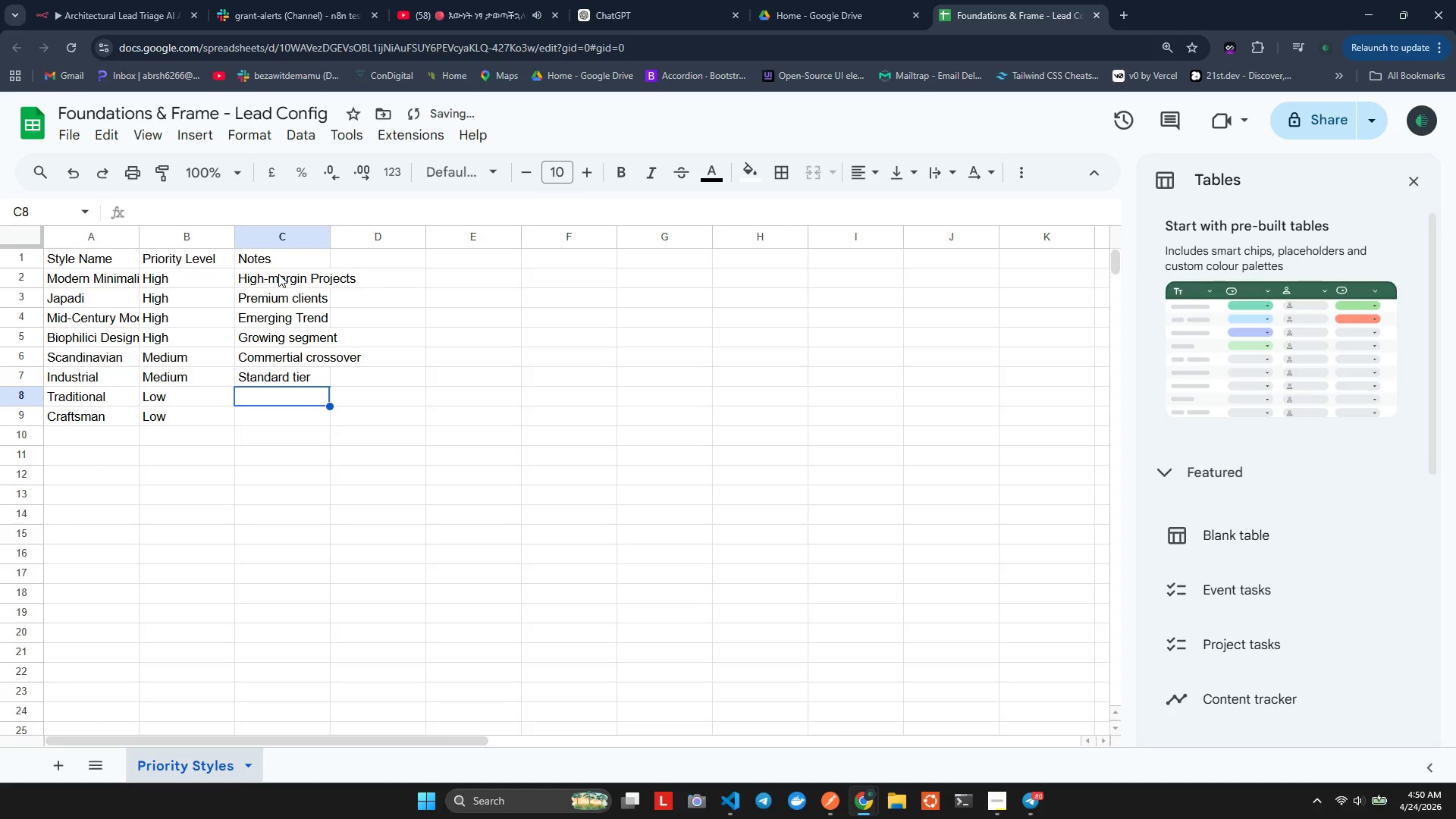 
key(Shift+S)
 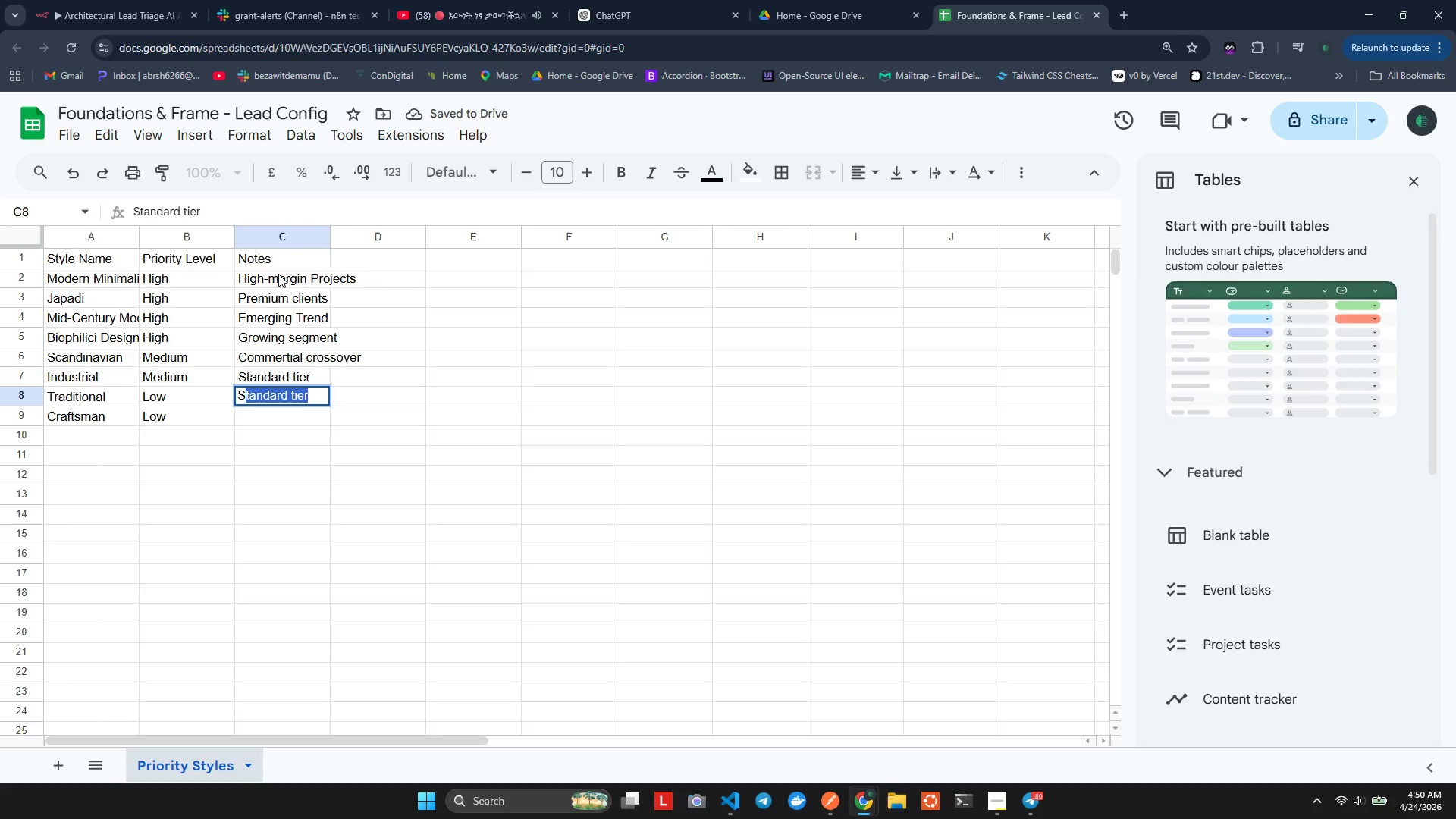 
key(Enter)
 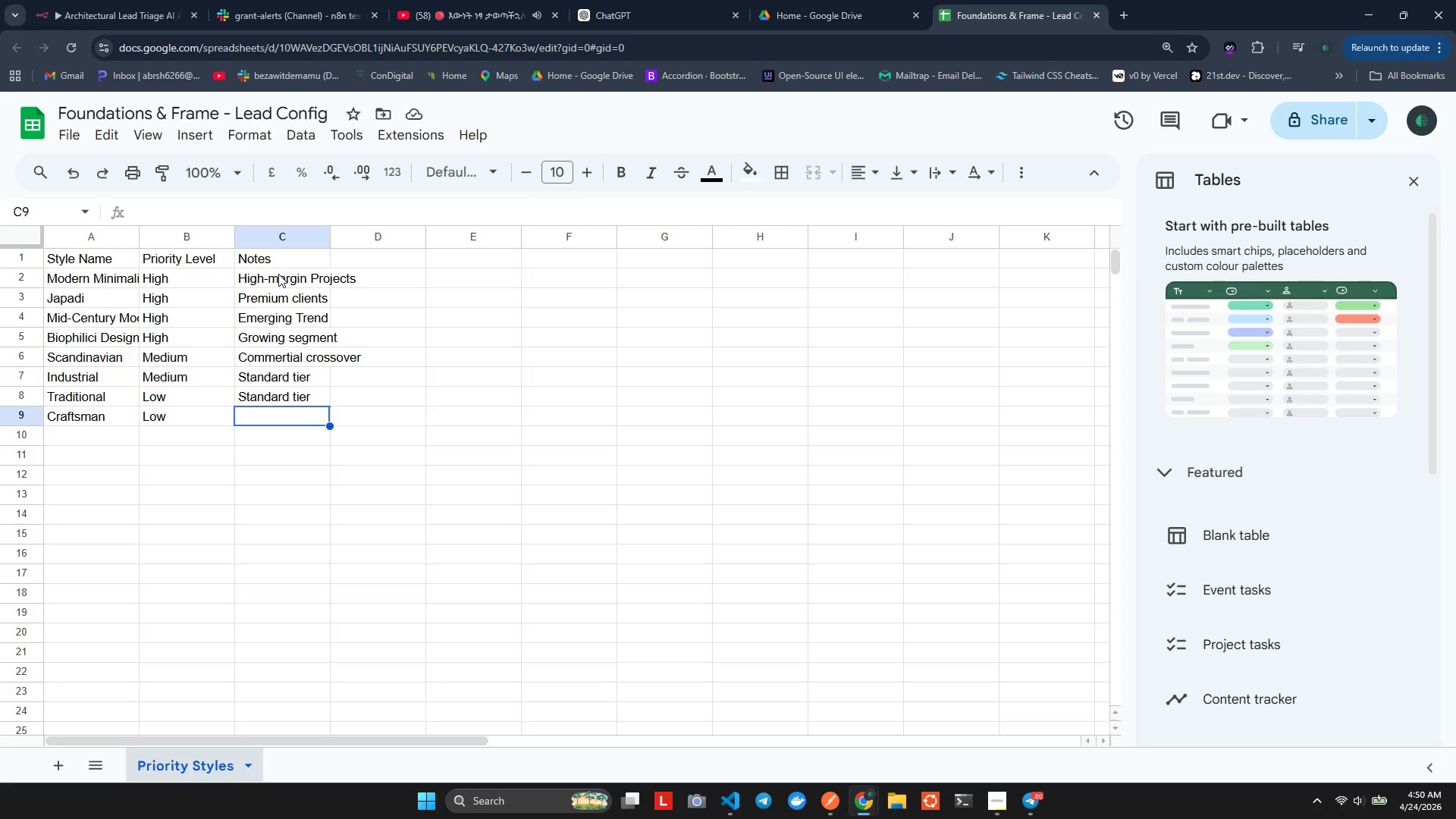 
wait(12.8)
 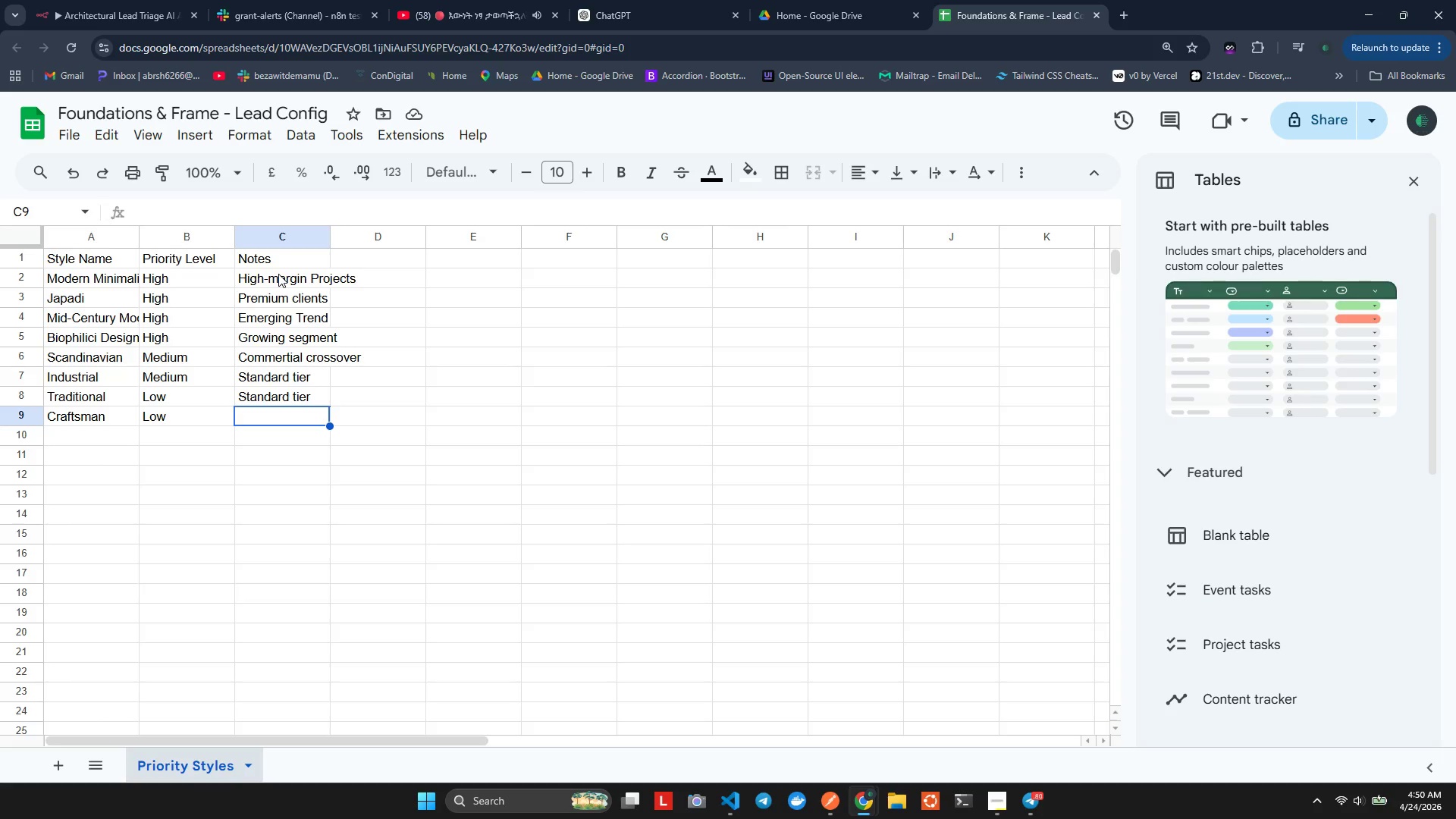 
key(Shift+S)
 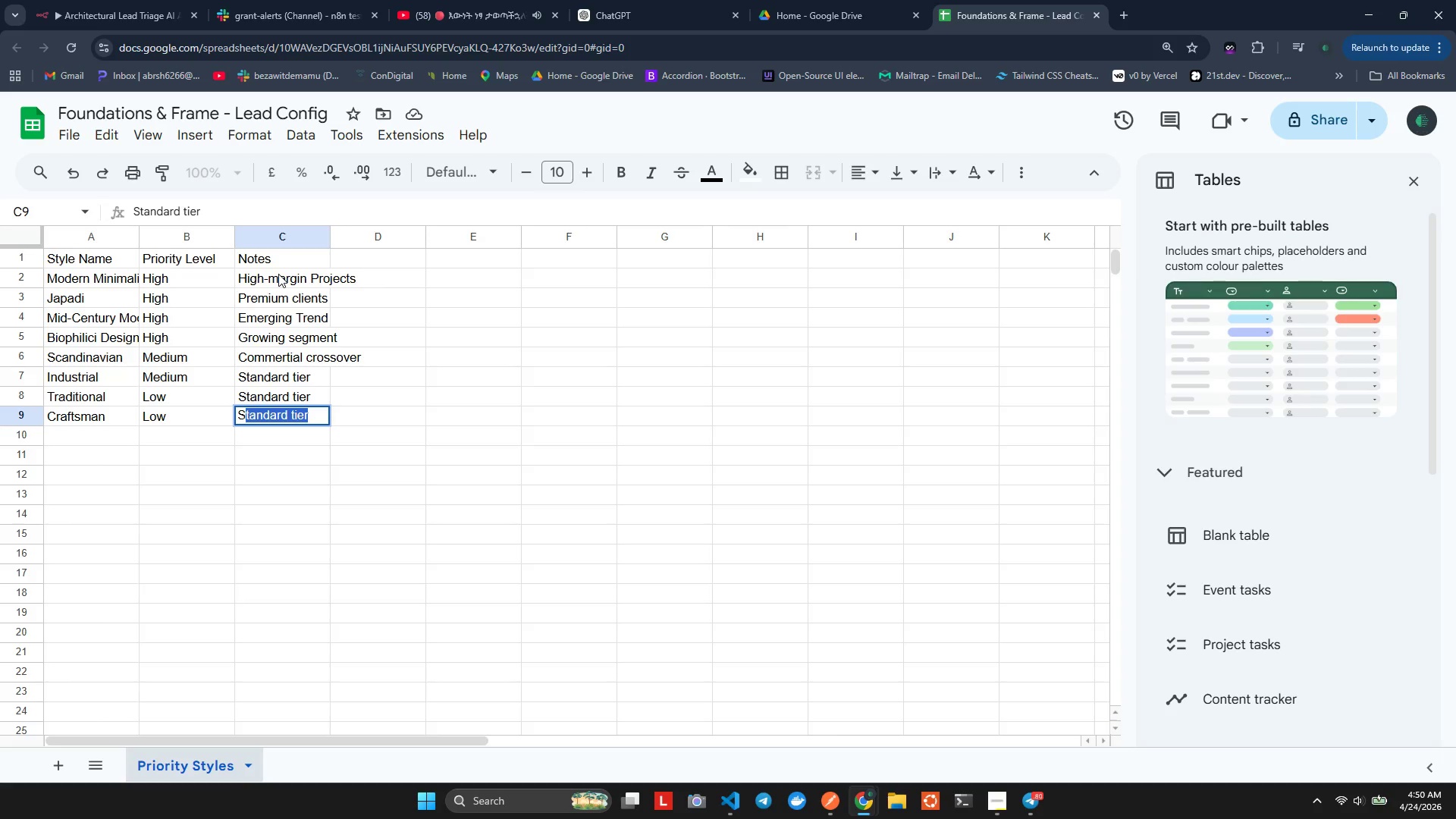 
key(Enter)
 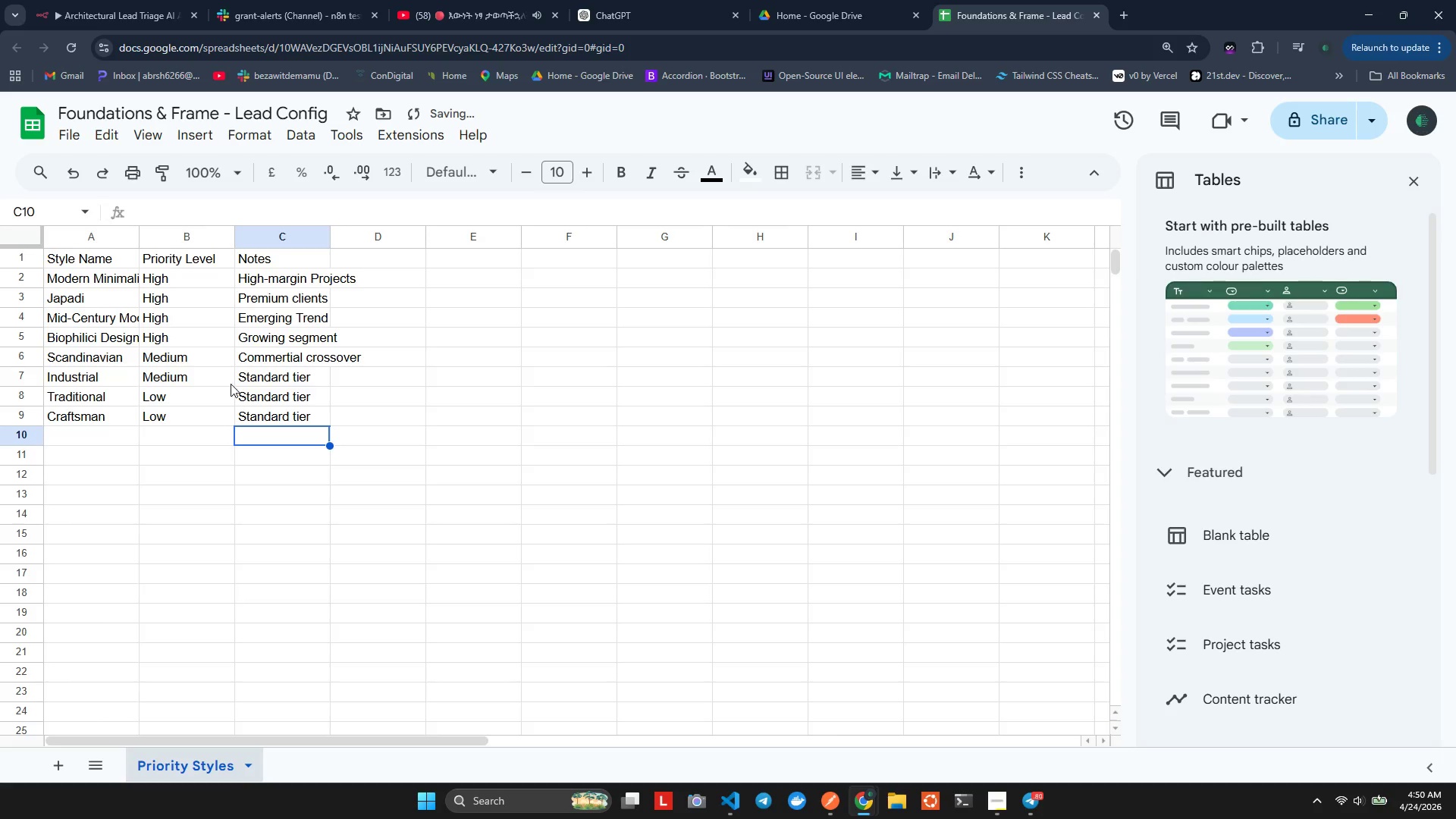 
double_click([255, 377])
 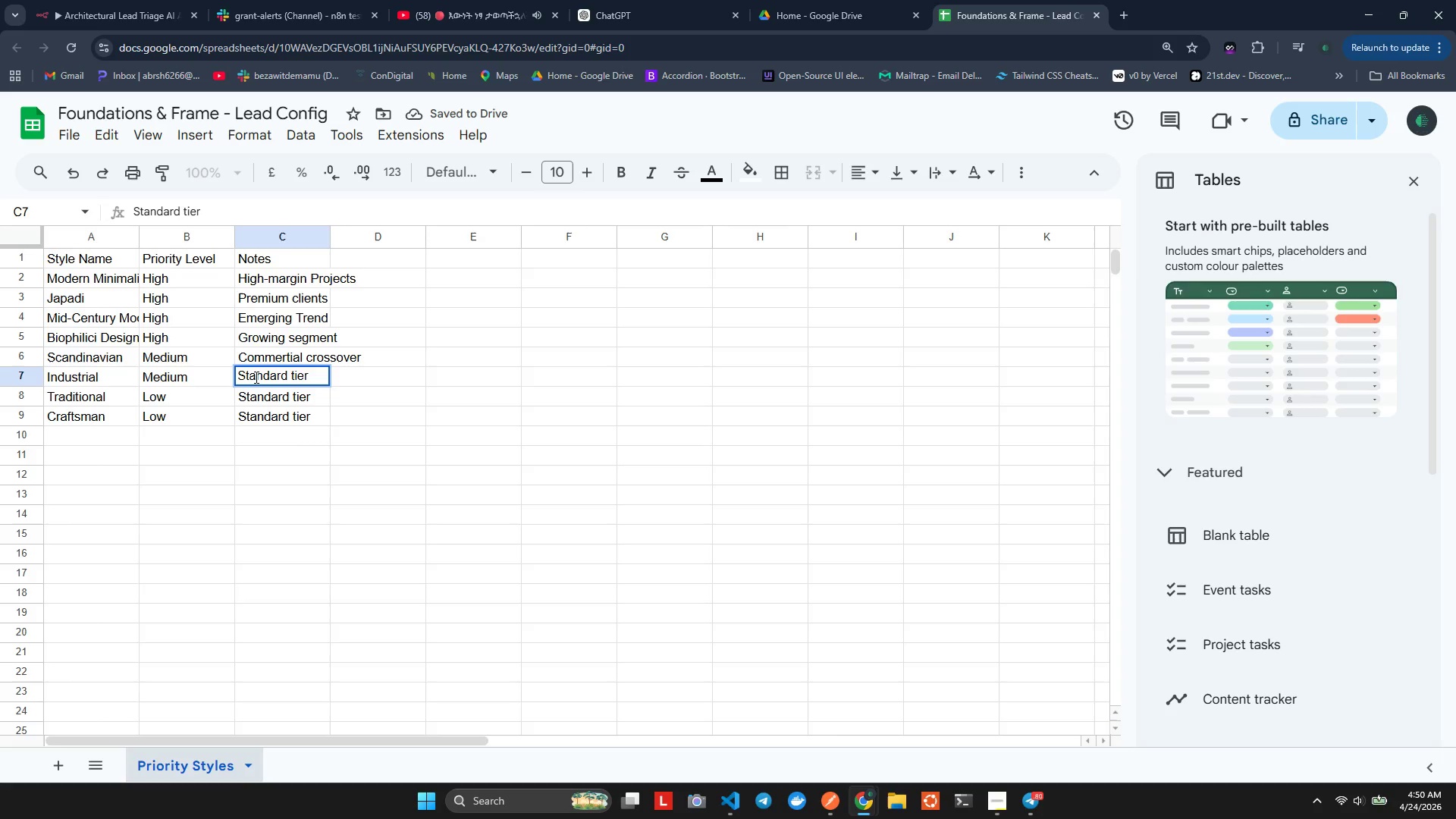 
double_click([255, 377])
 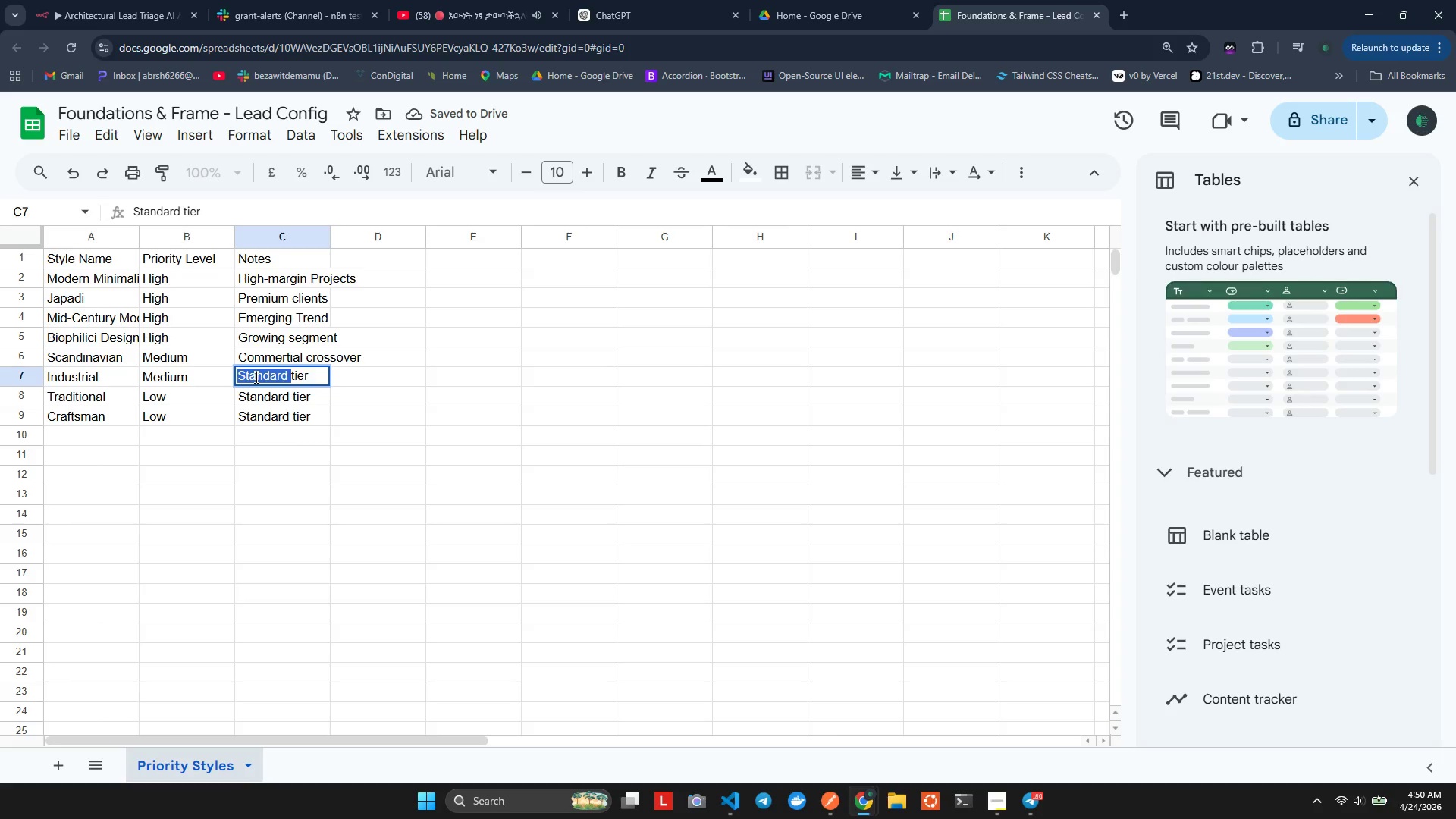 
double_click([255, 377])
 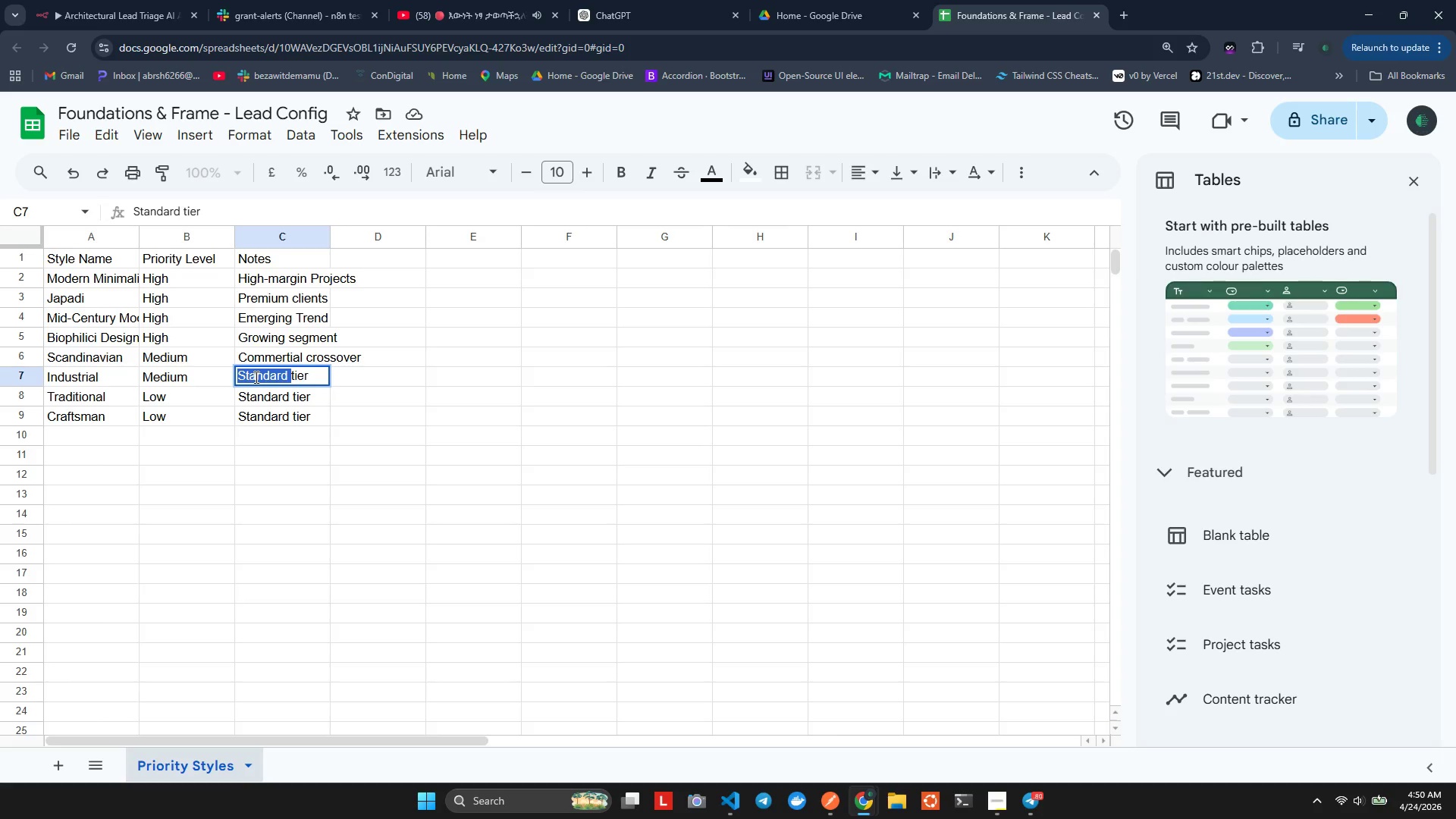 
triple_click([255, 377])
 